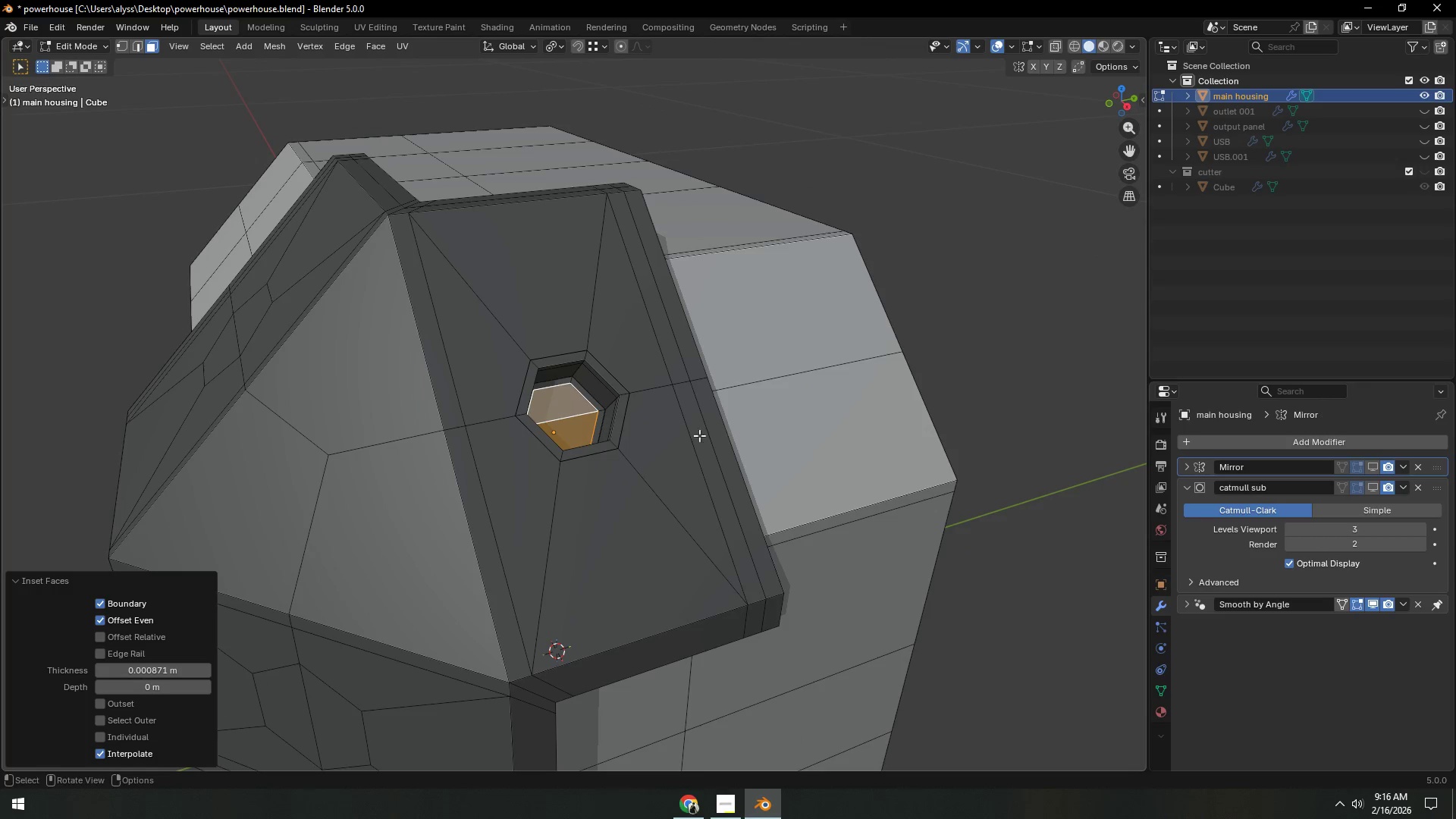 
key(Shift+ShiftLeft)
 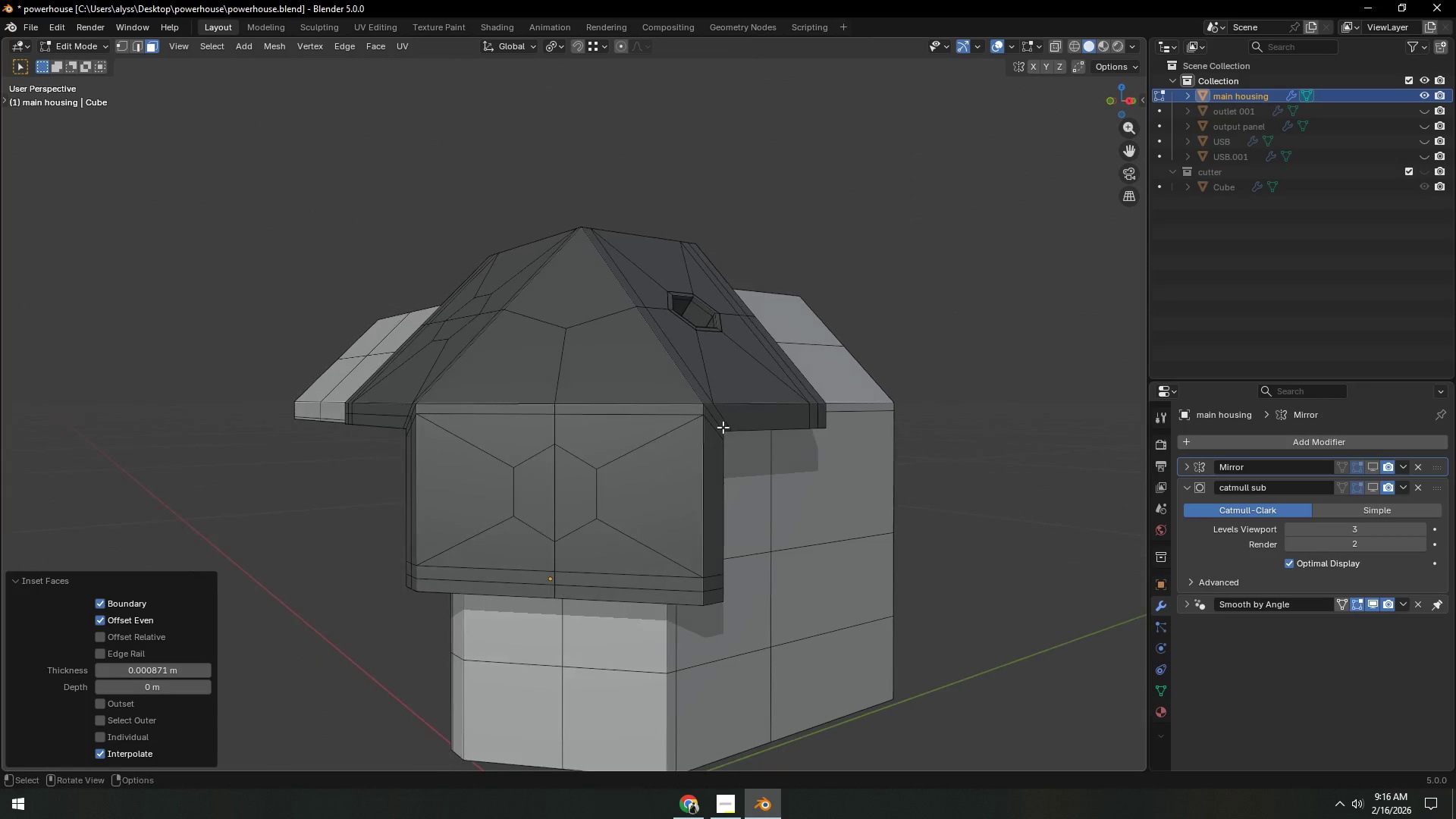 
scroll: coordinate [785, 435], scroll_direction: down, amount: 3.0
 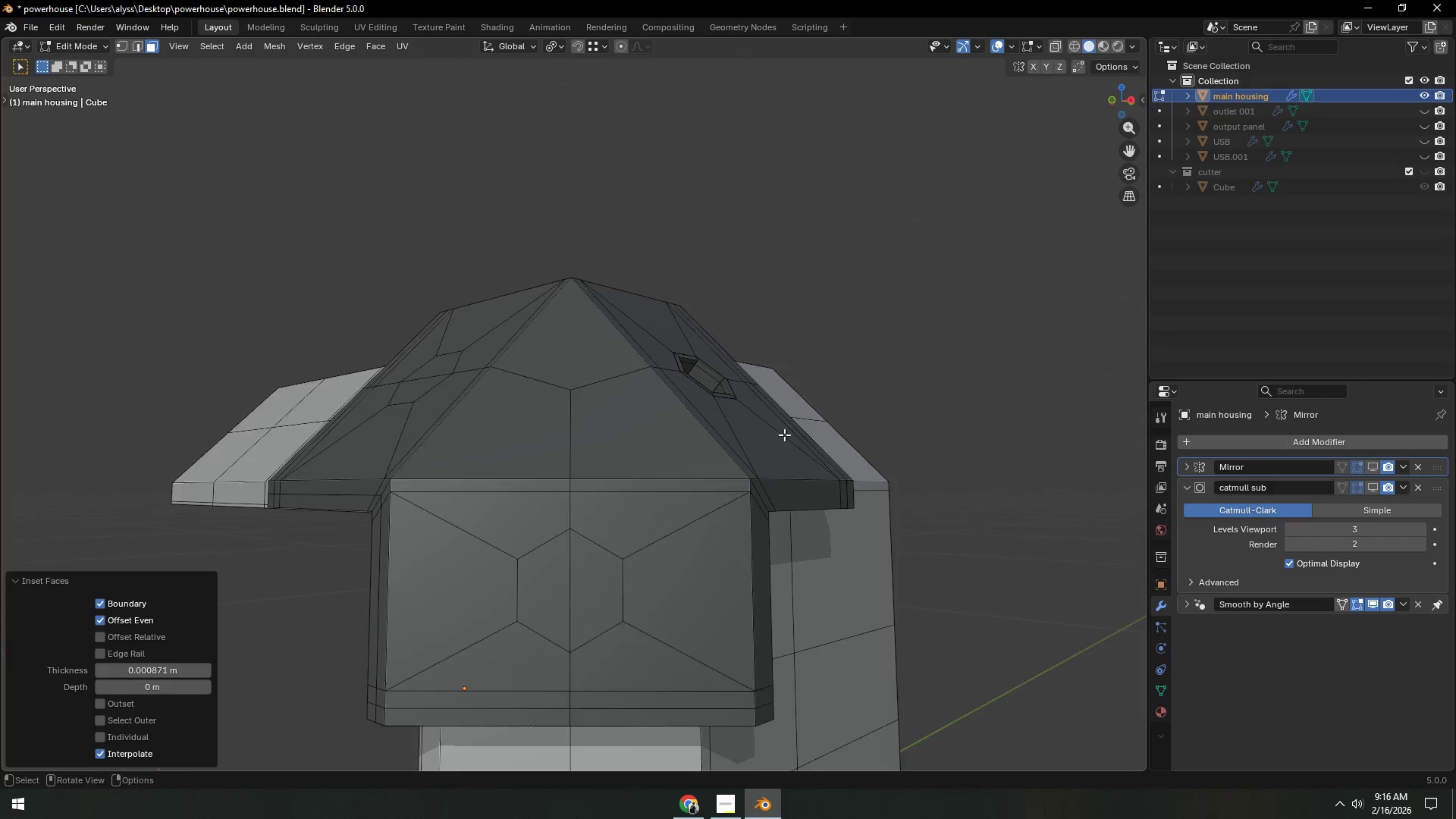 
scroll: coordinate [723, 428], scroll_direction: up, amount: 1.0
 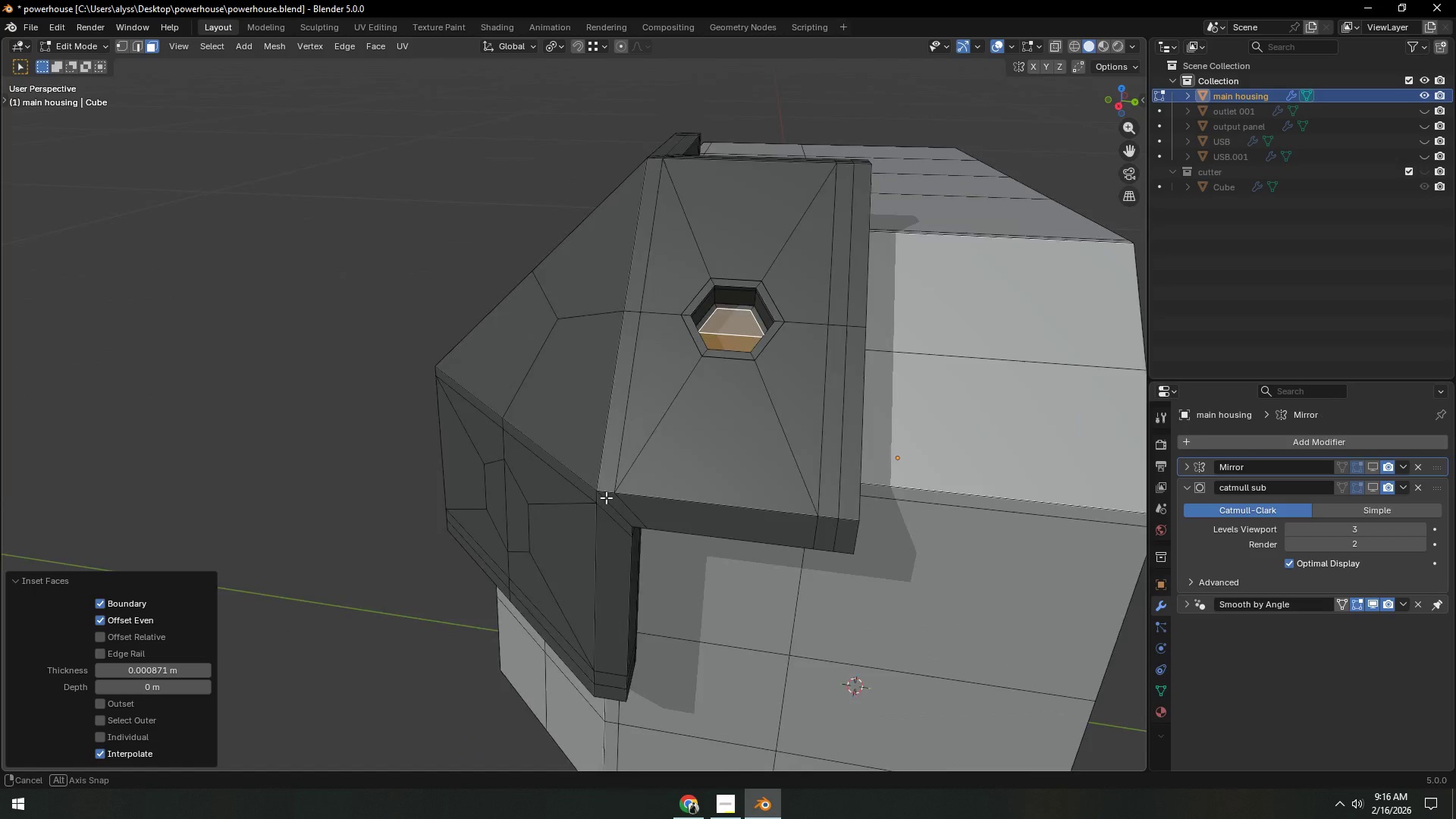 
left_click([558, 526])
 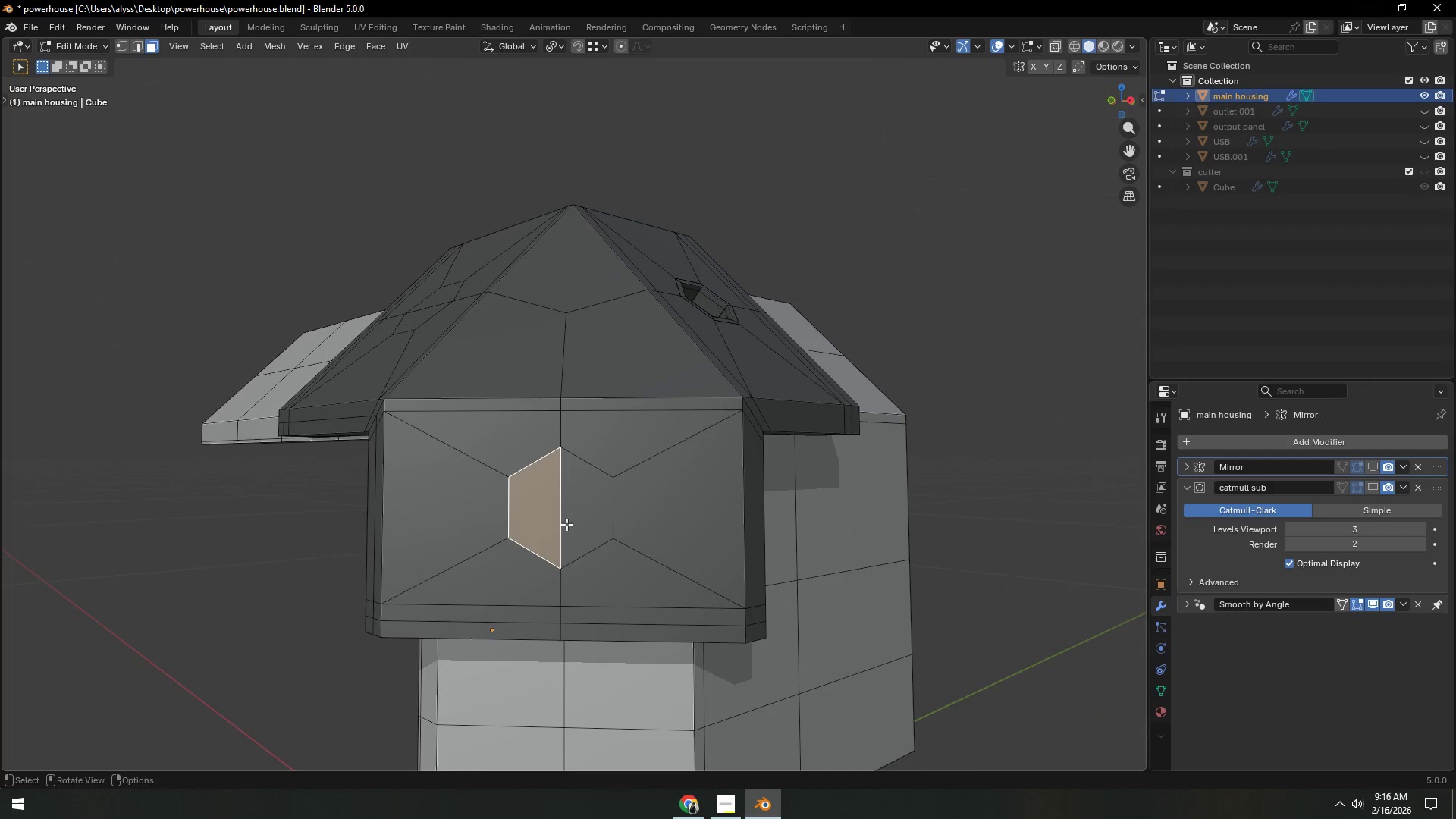 
key(Shift+ShiftLeft)
 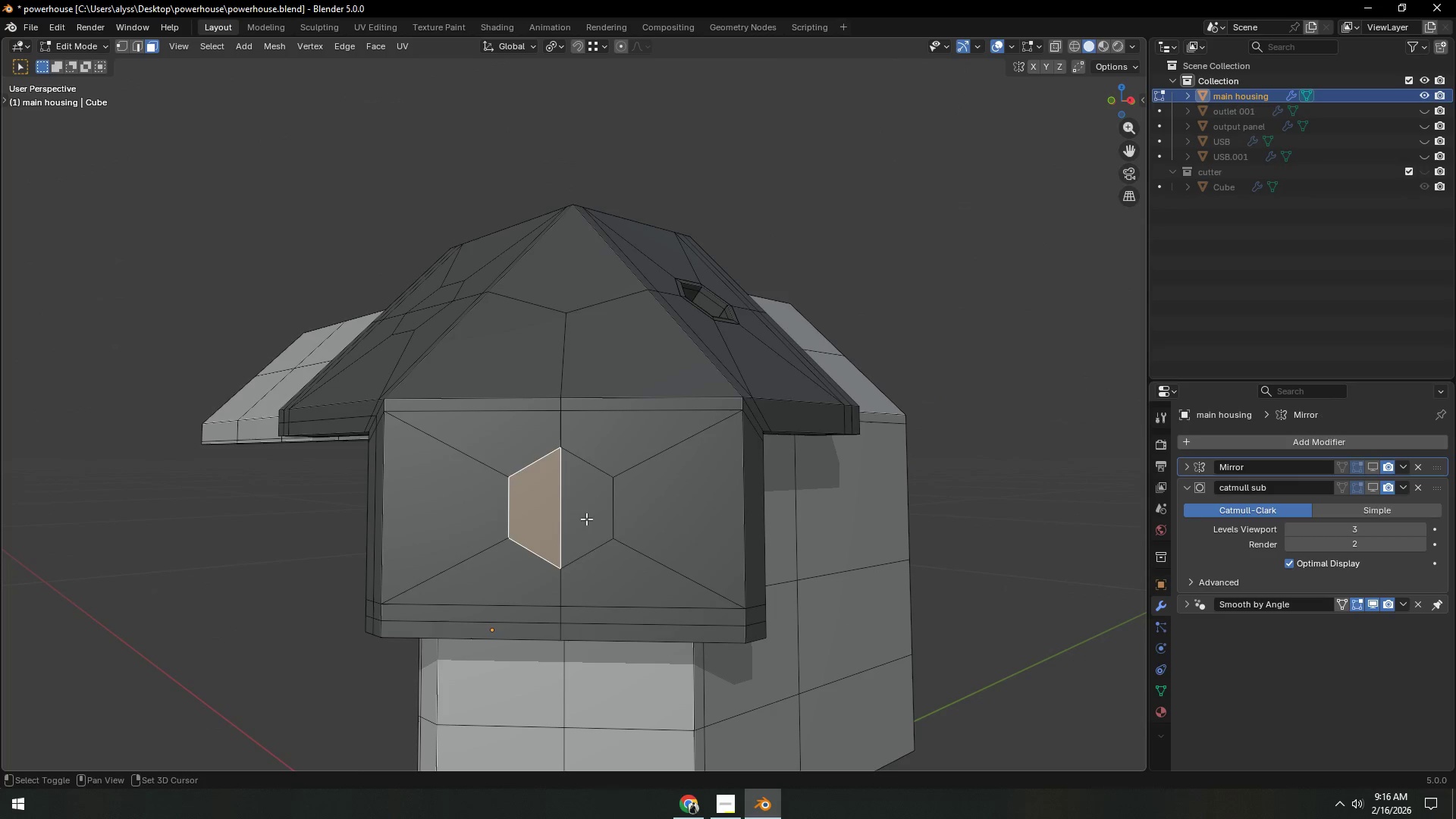 
double_click([586, 519])
 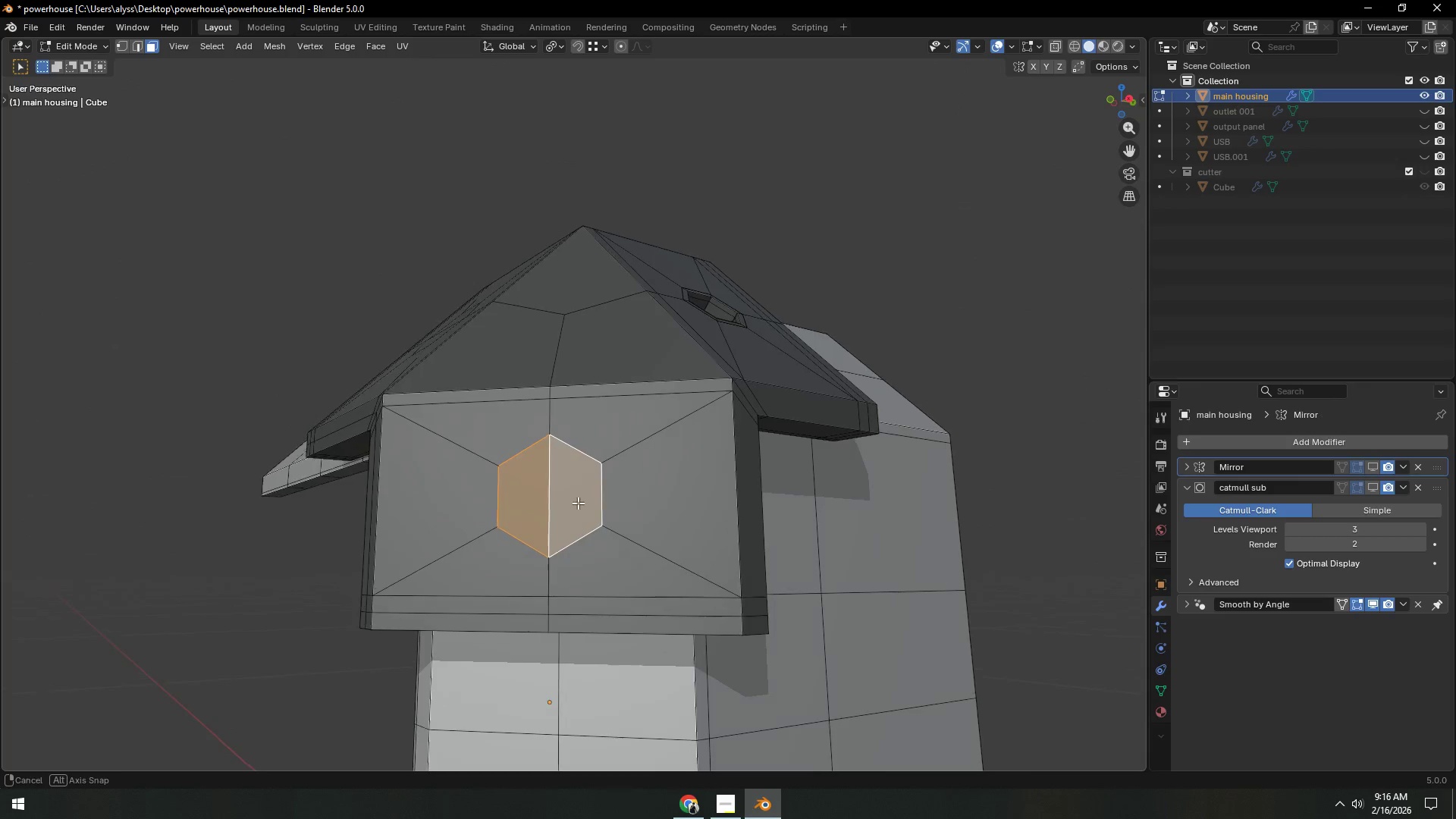 
key(Backquote)
 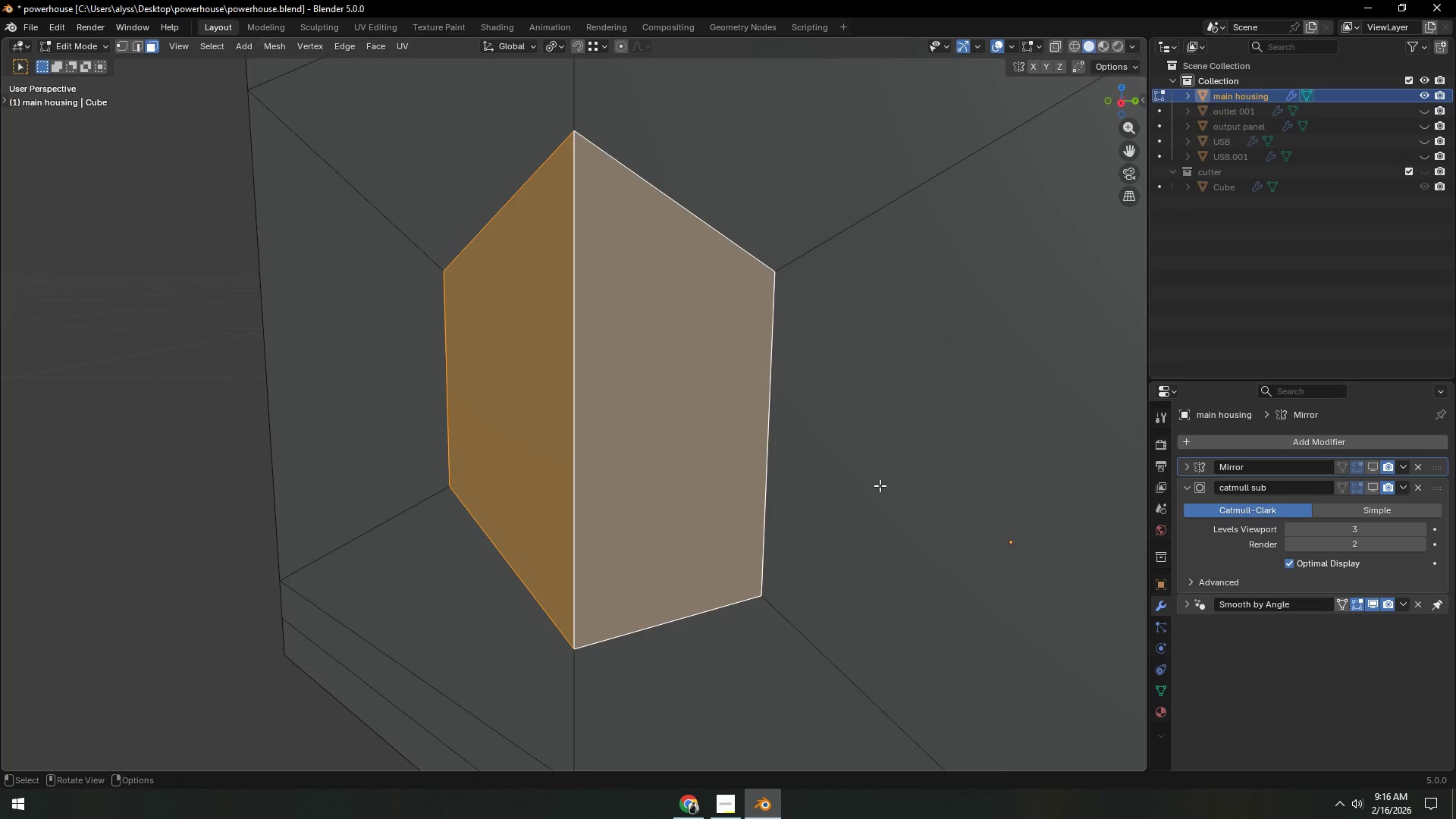 
left_click([523, 44])
 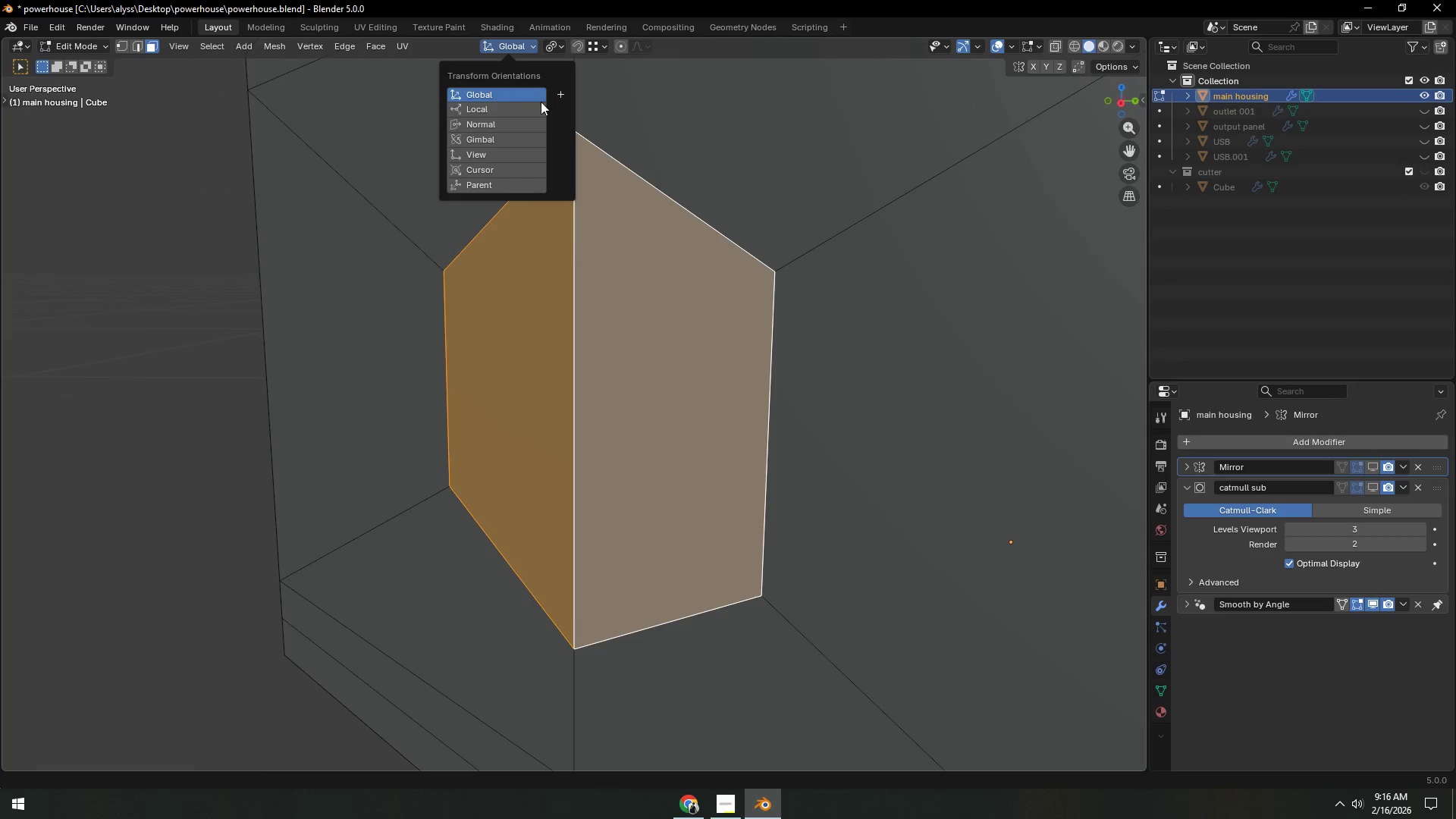 
left_click([832, 136])
 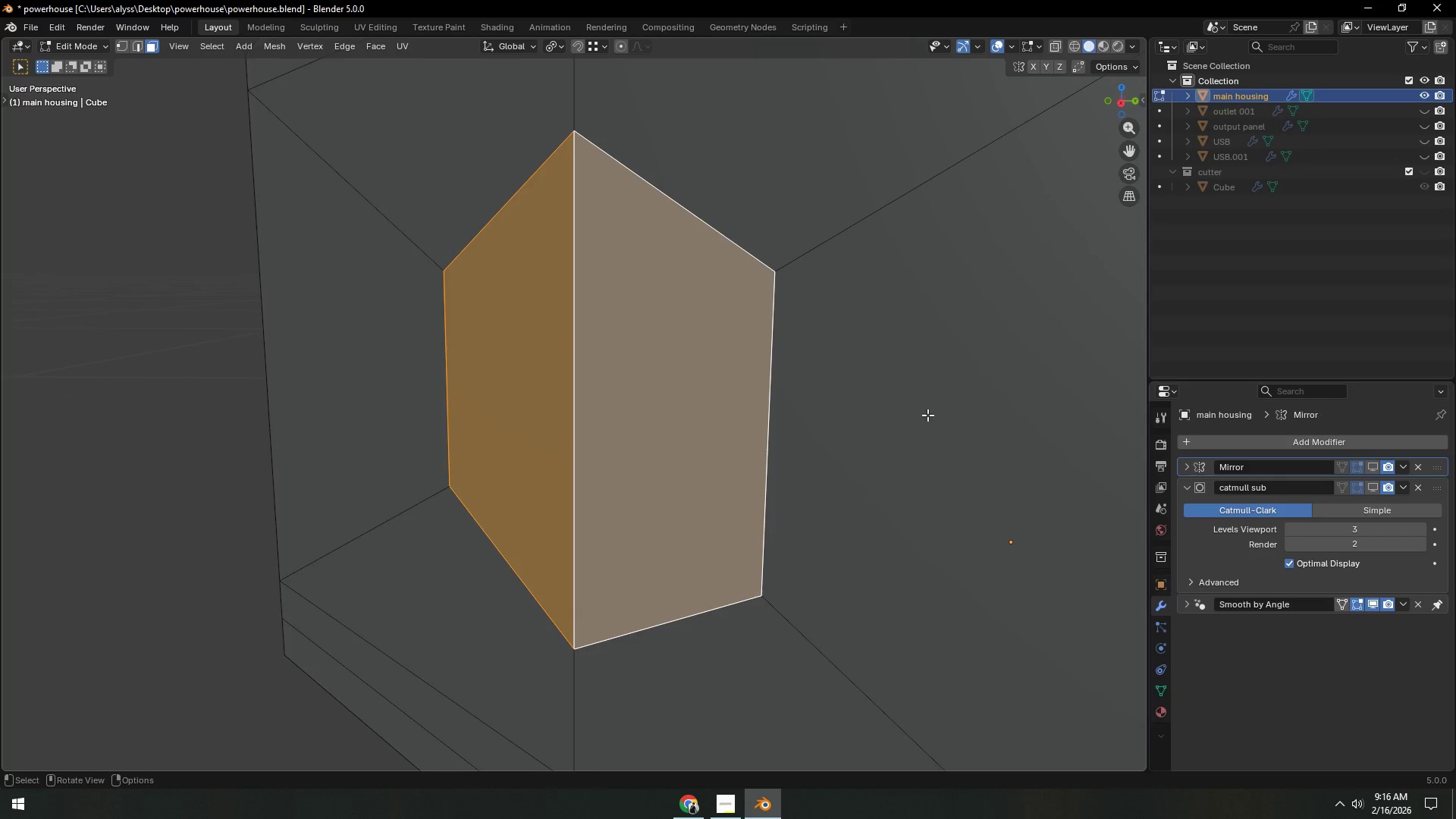 
key(I)
 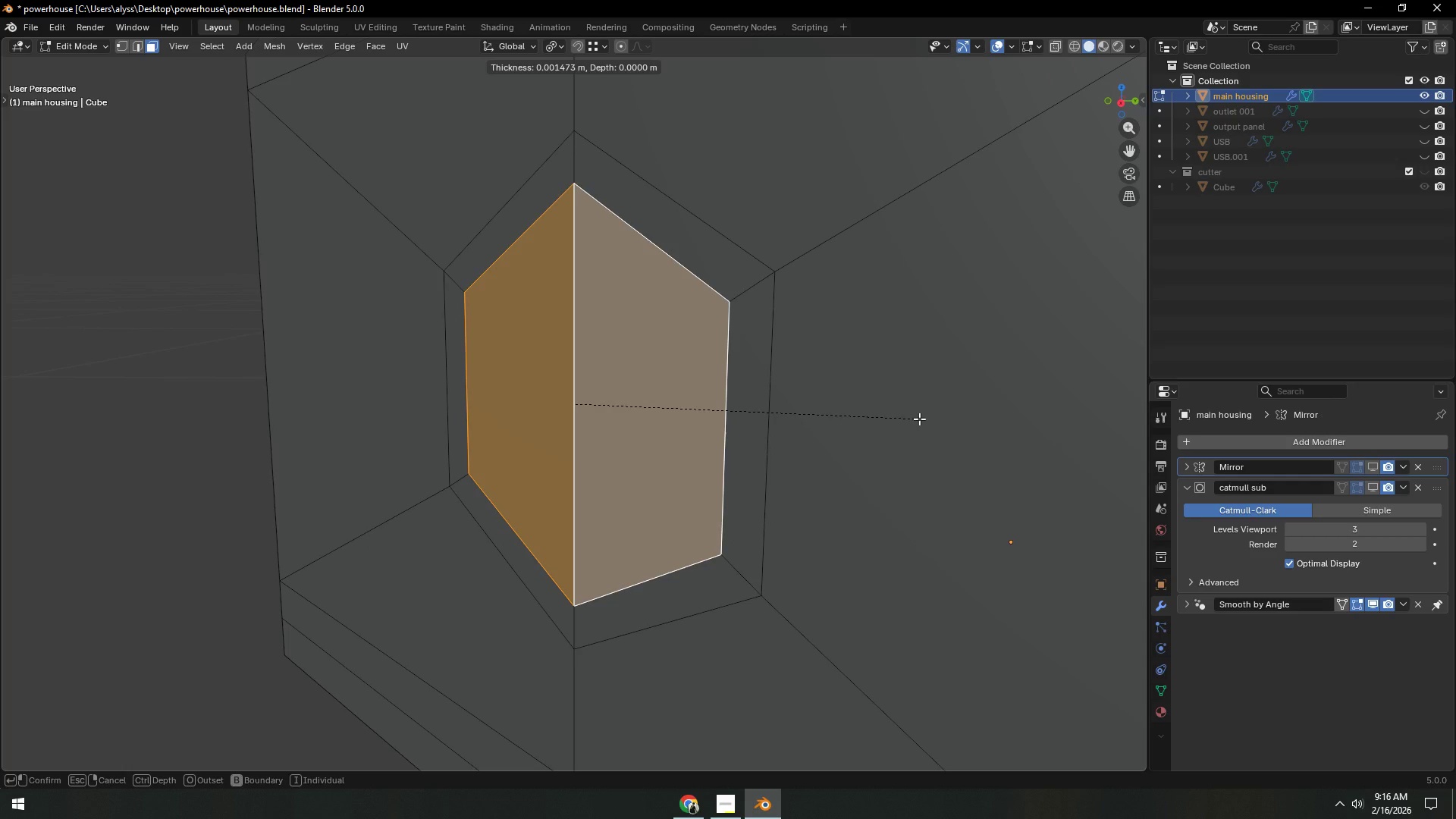 
left_click([919, 419])
 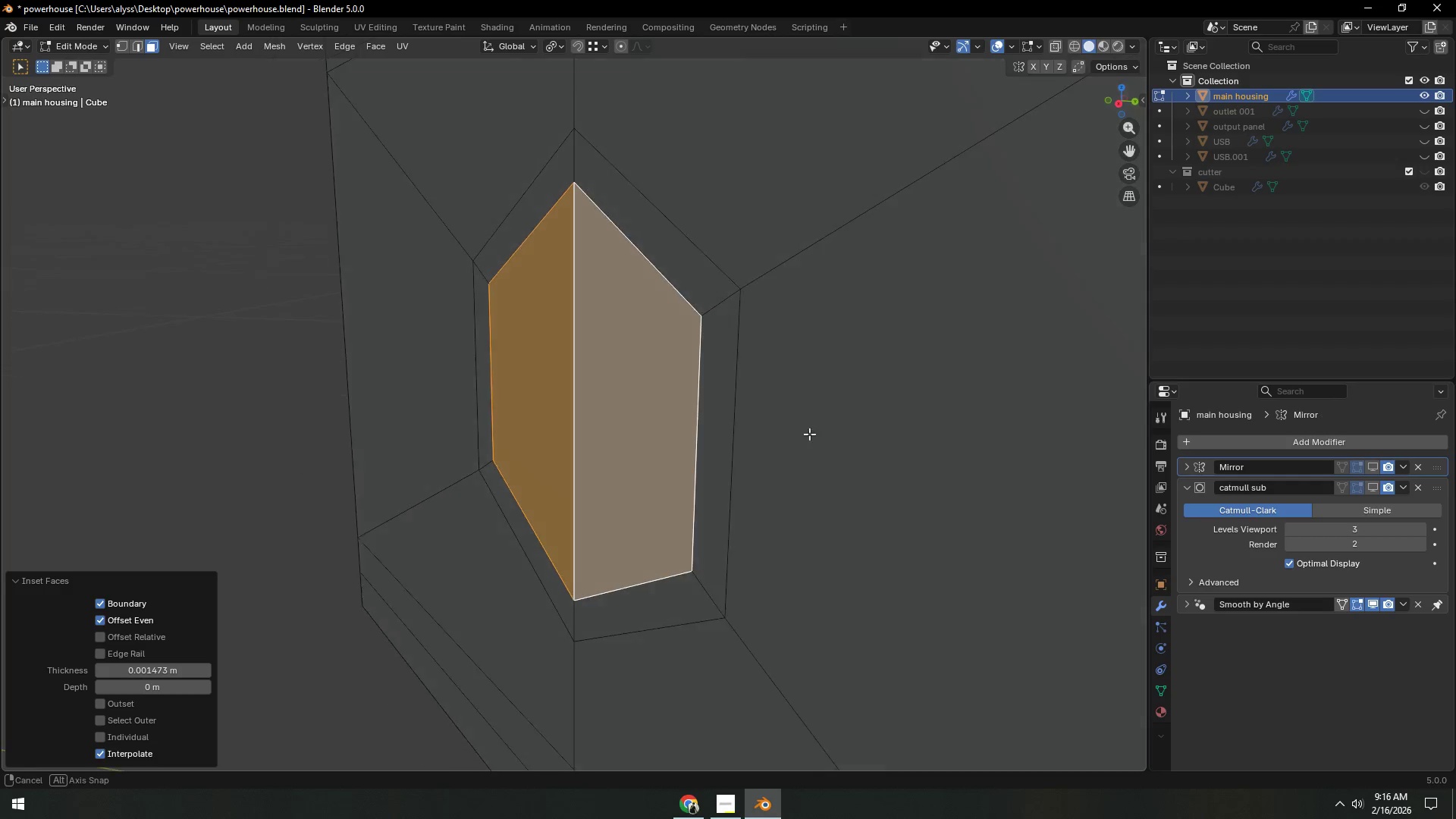 
key(E)
 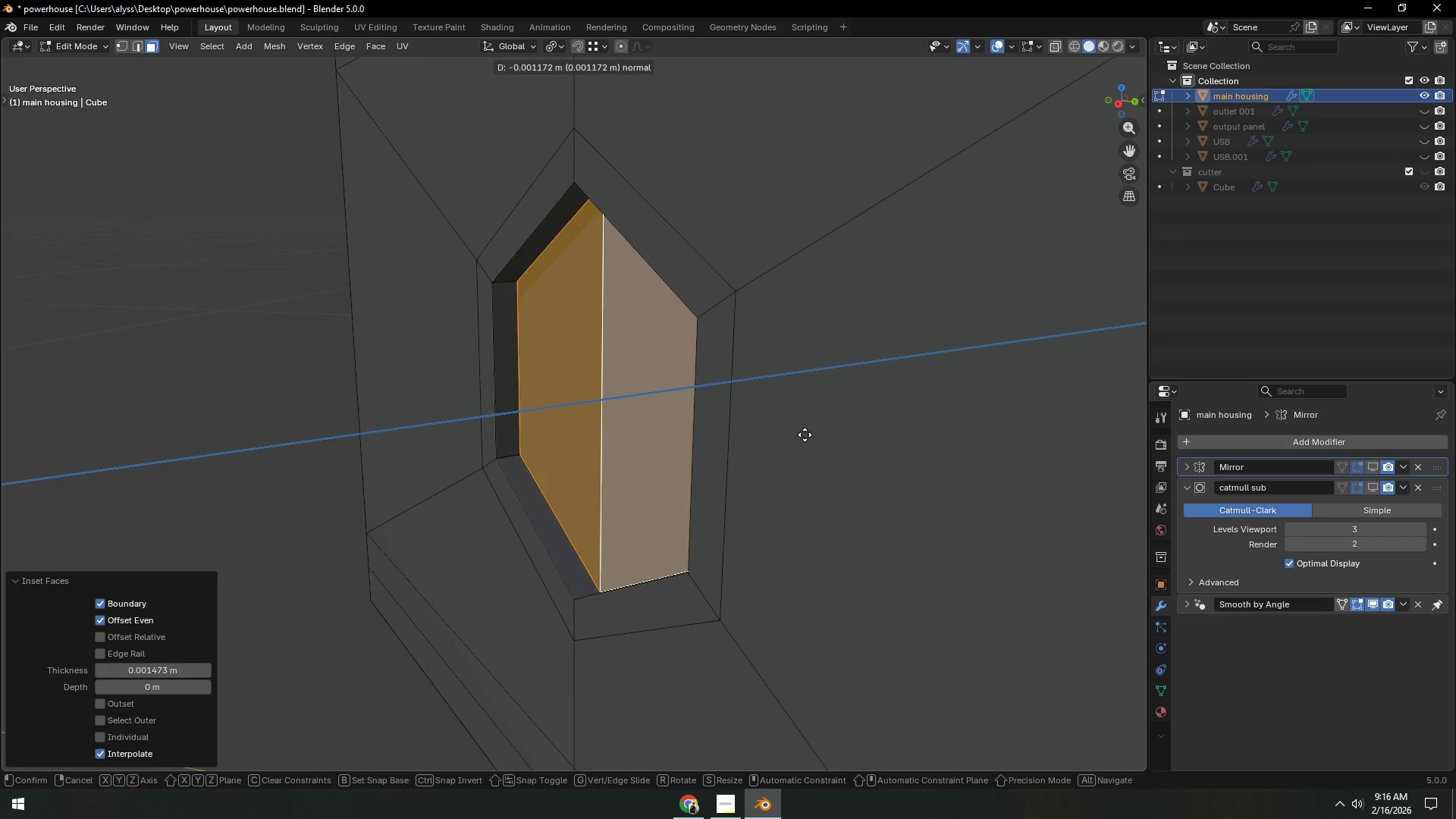 
left_click([805, 435])
 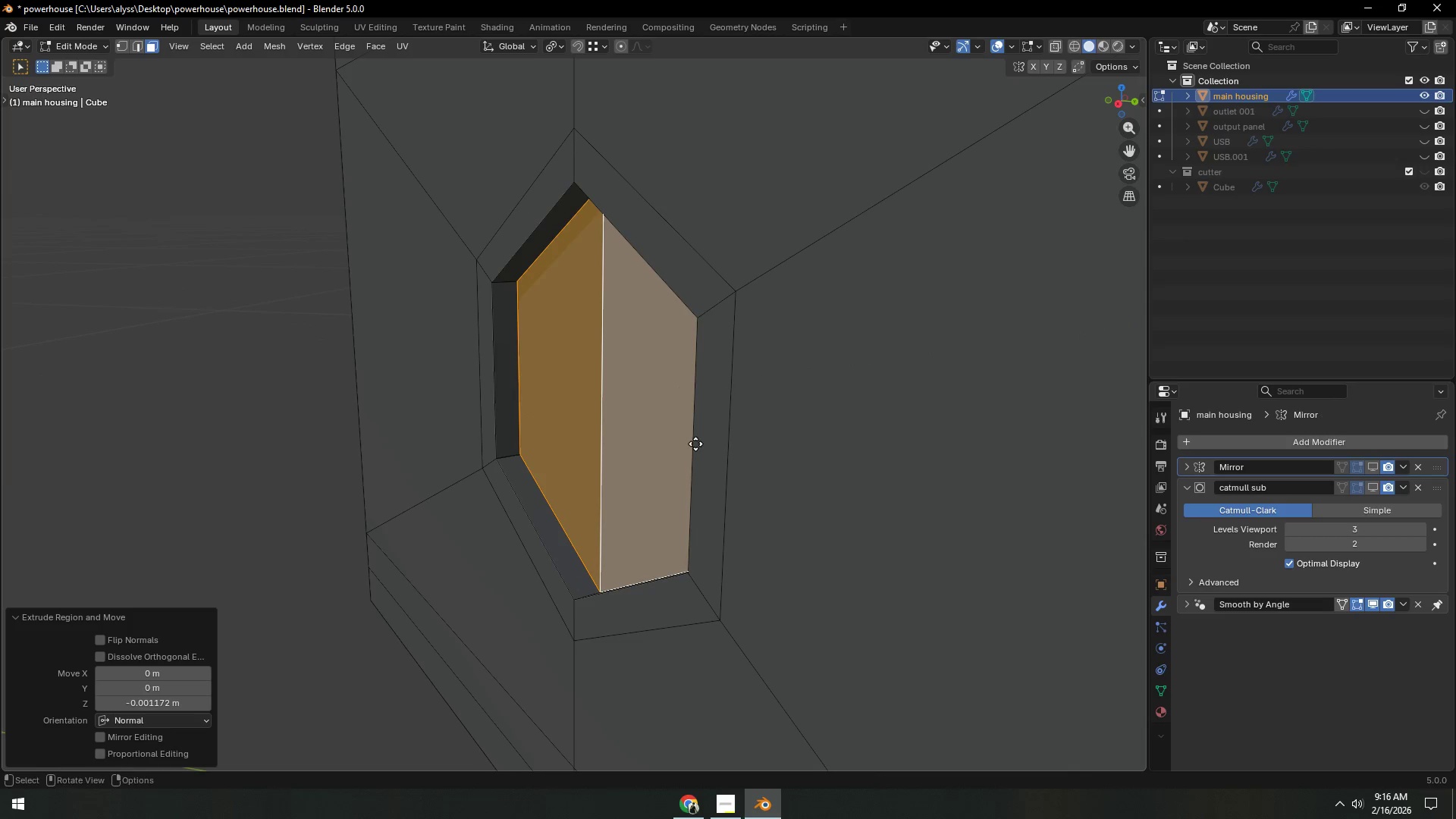 
key(E)
 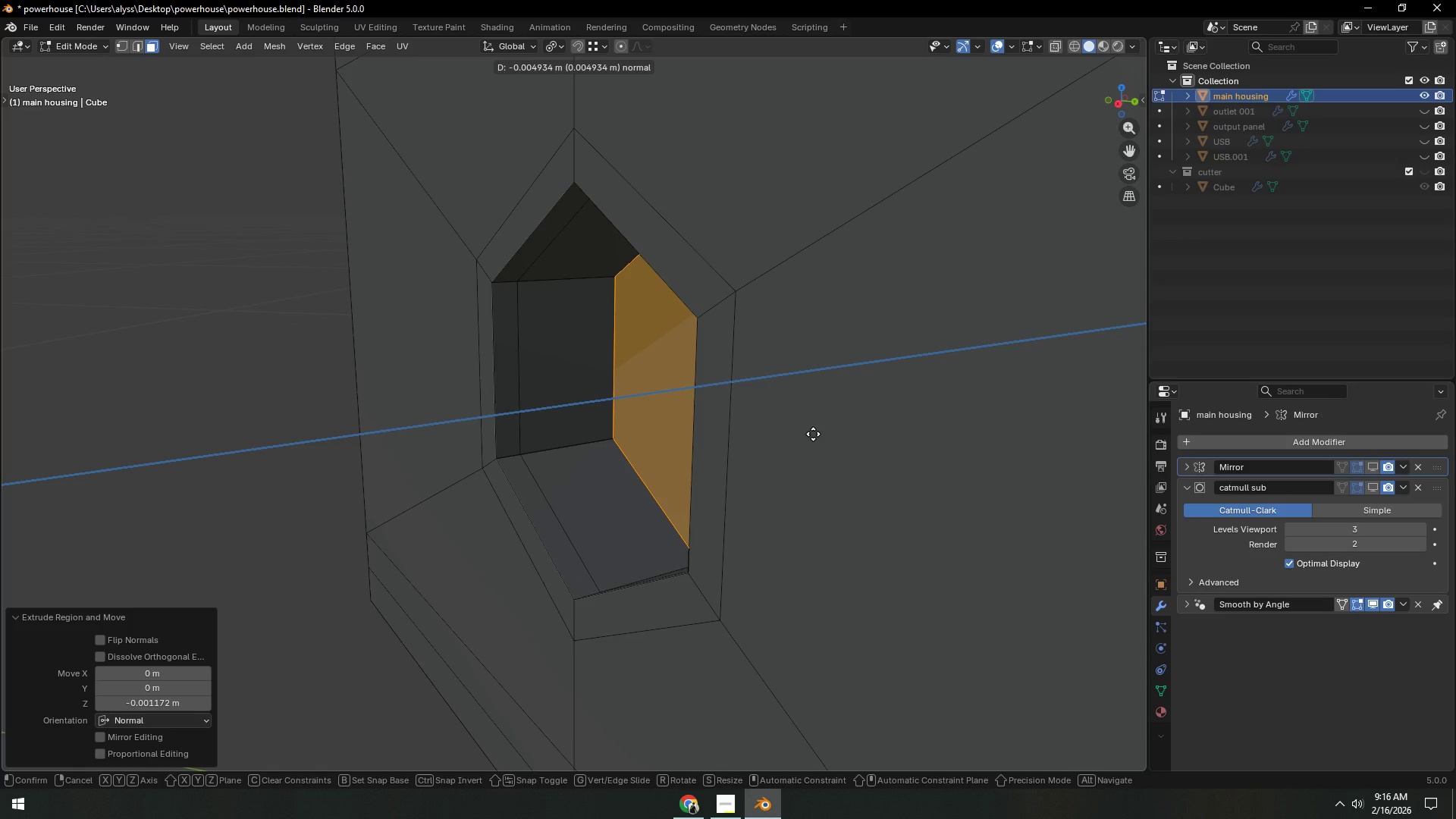 
left_click([813, 434])
 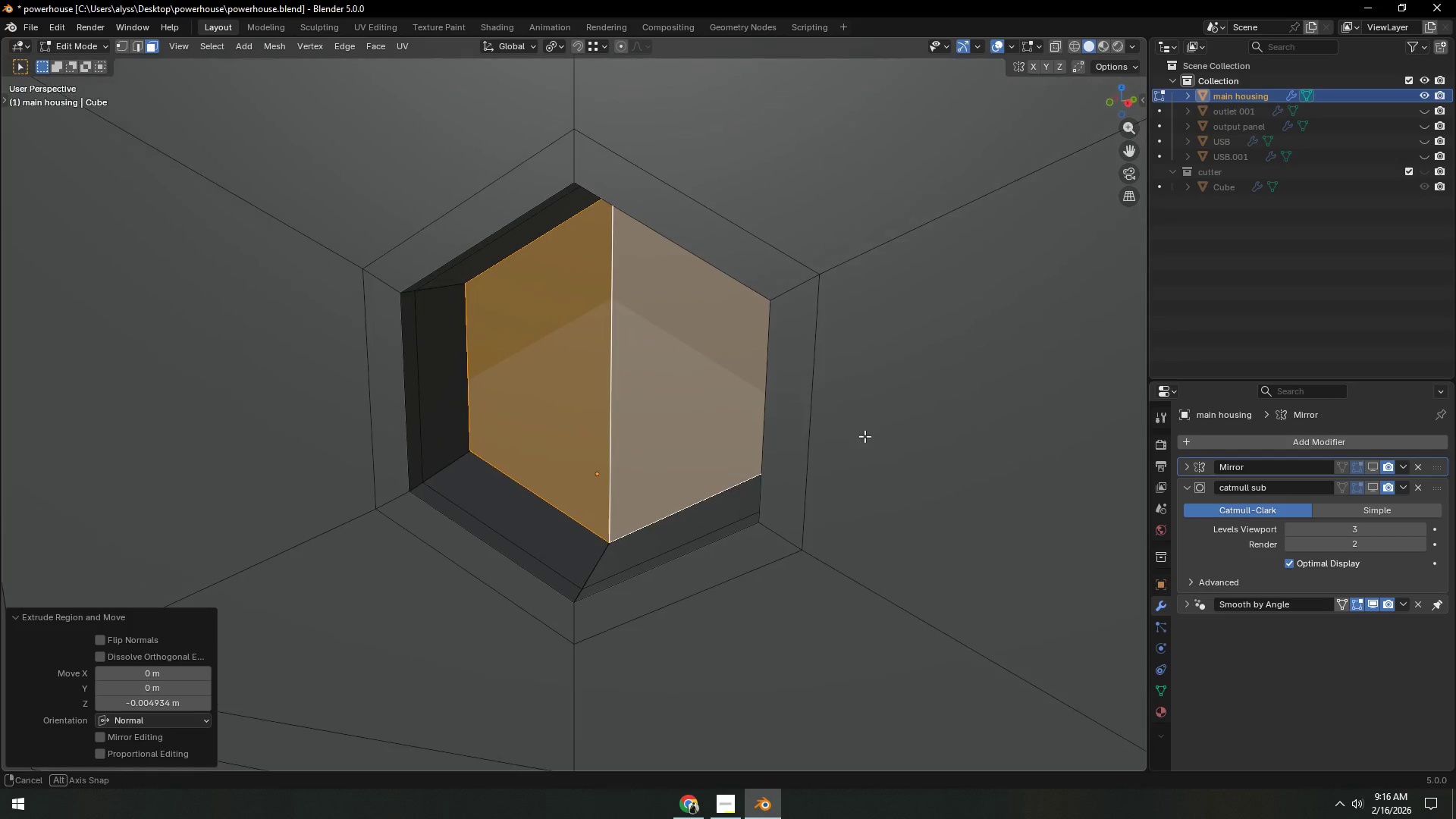 
key(I)
 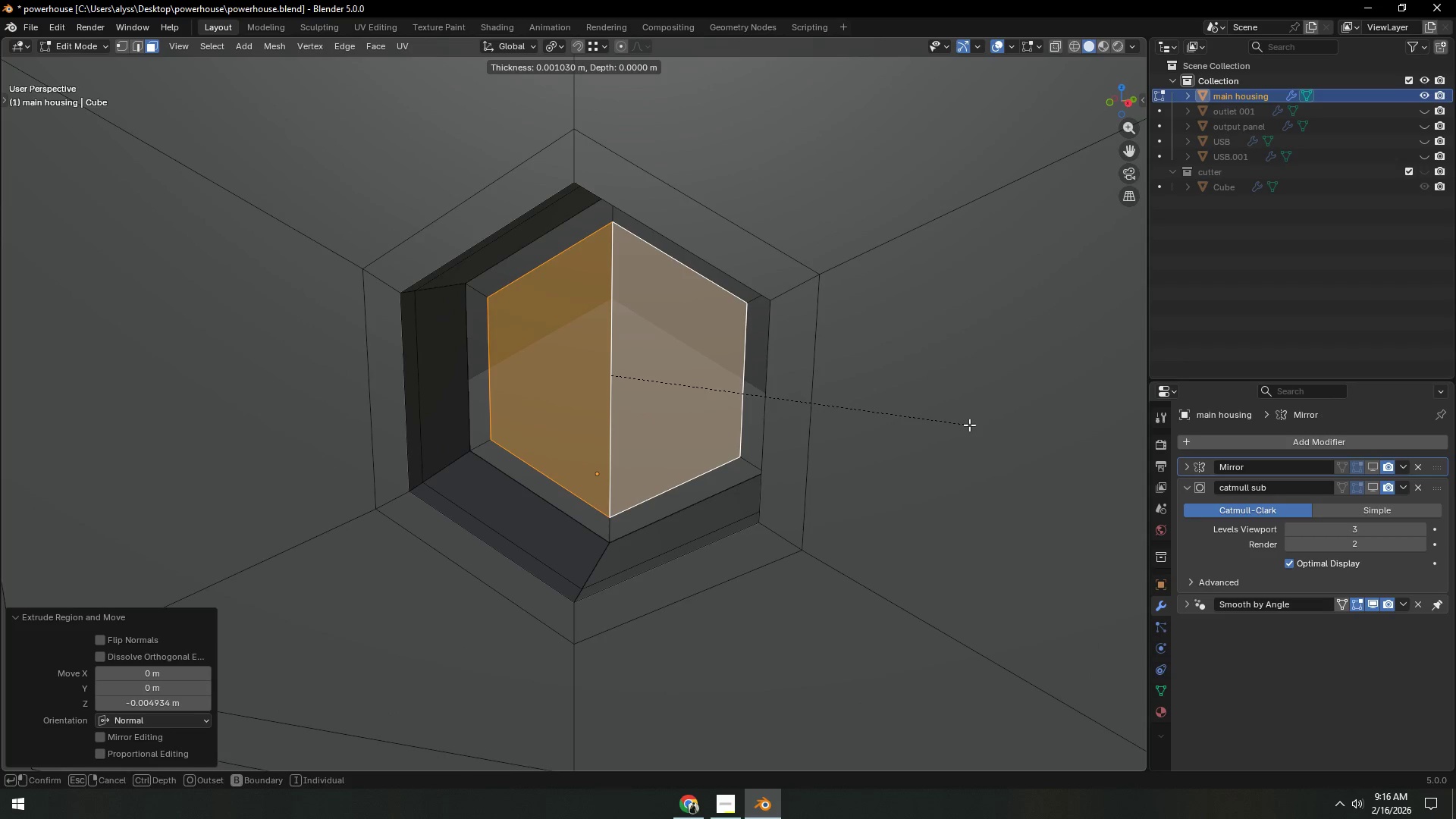 
left_click([969, 425])
 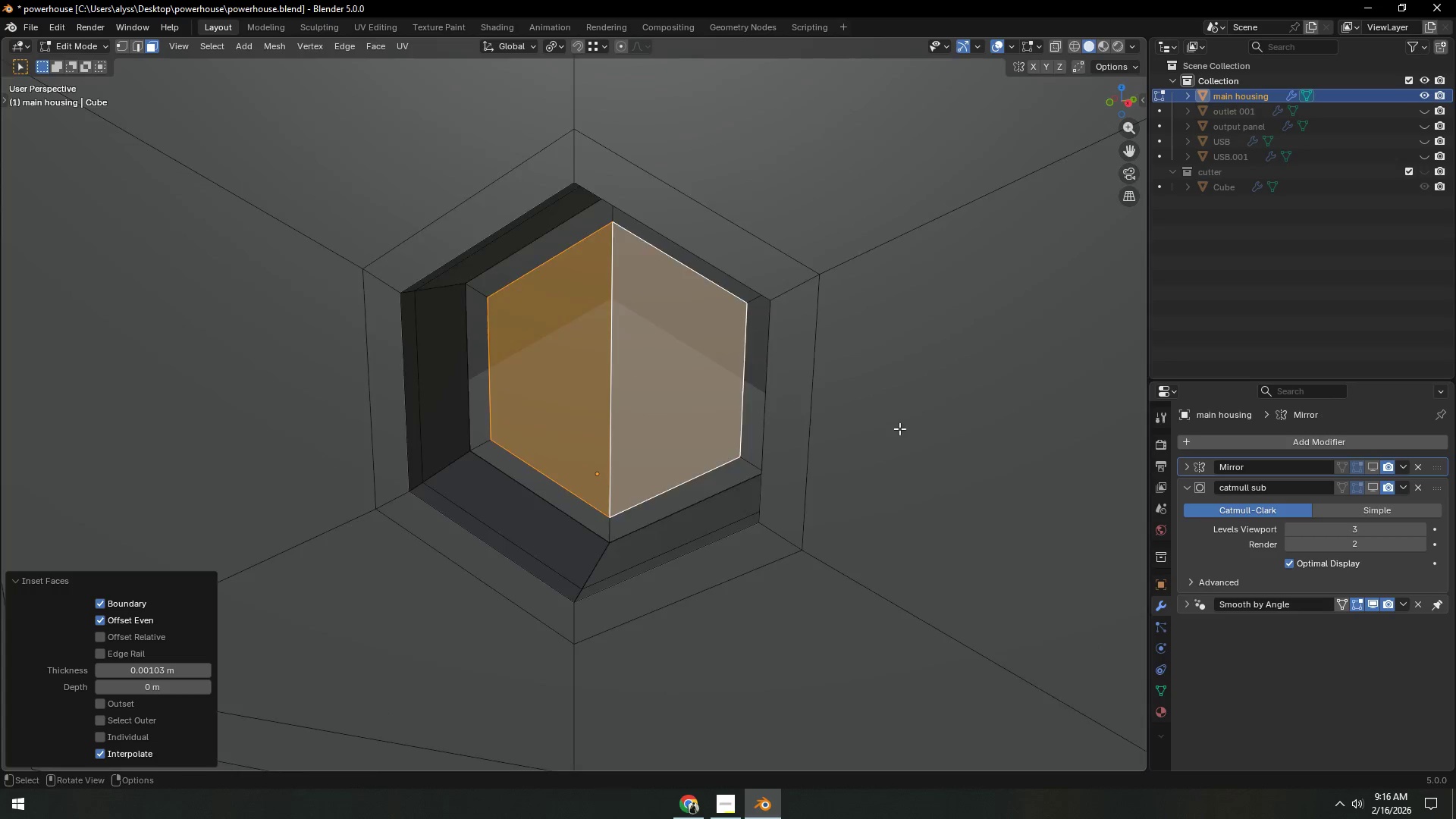 
scroll: coordinate [897, 429], scroll_direction: down, amount: 10.0
 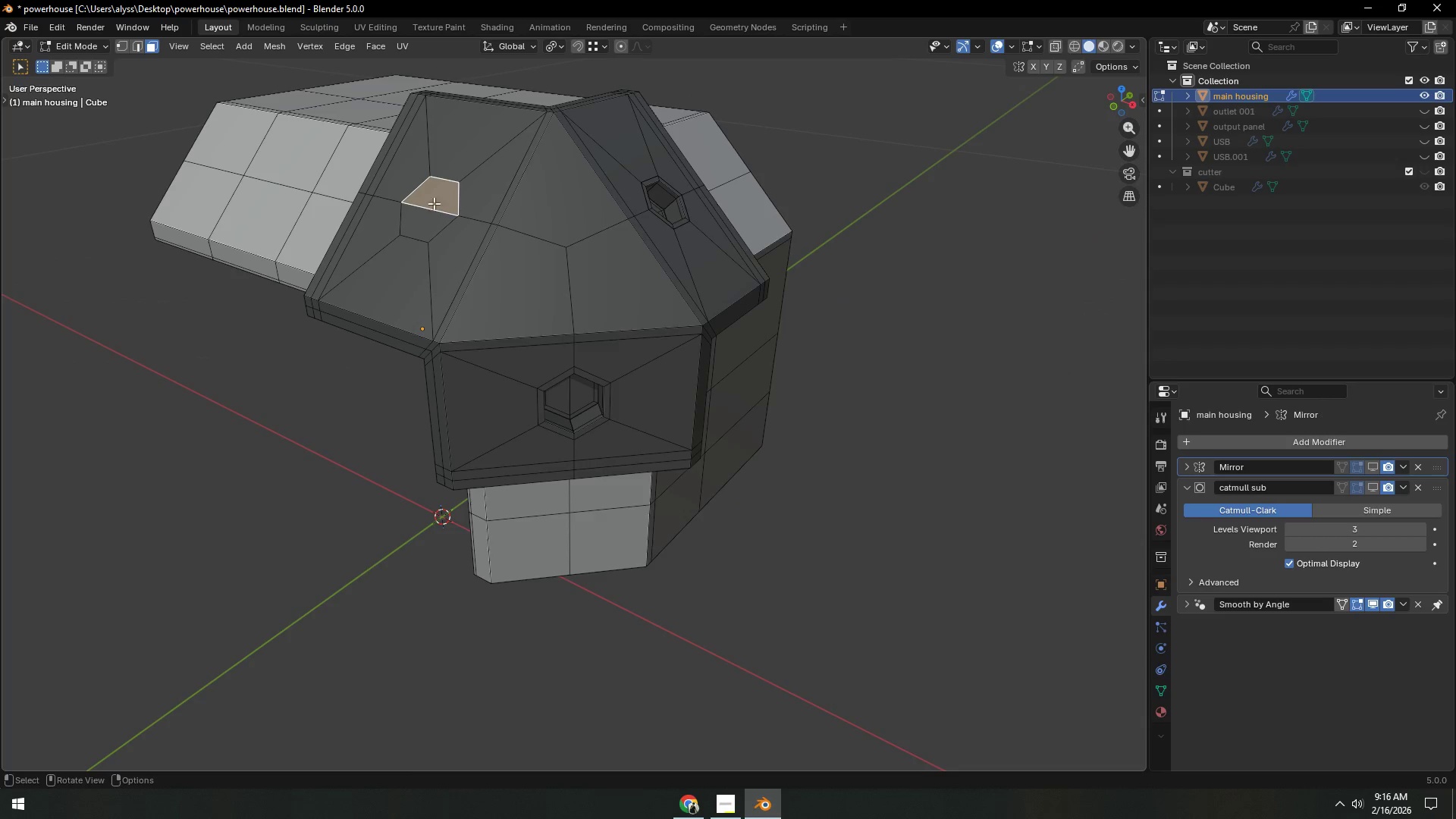 
key(CapsLock)
 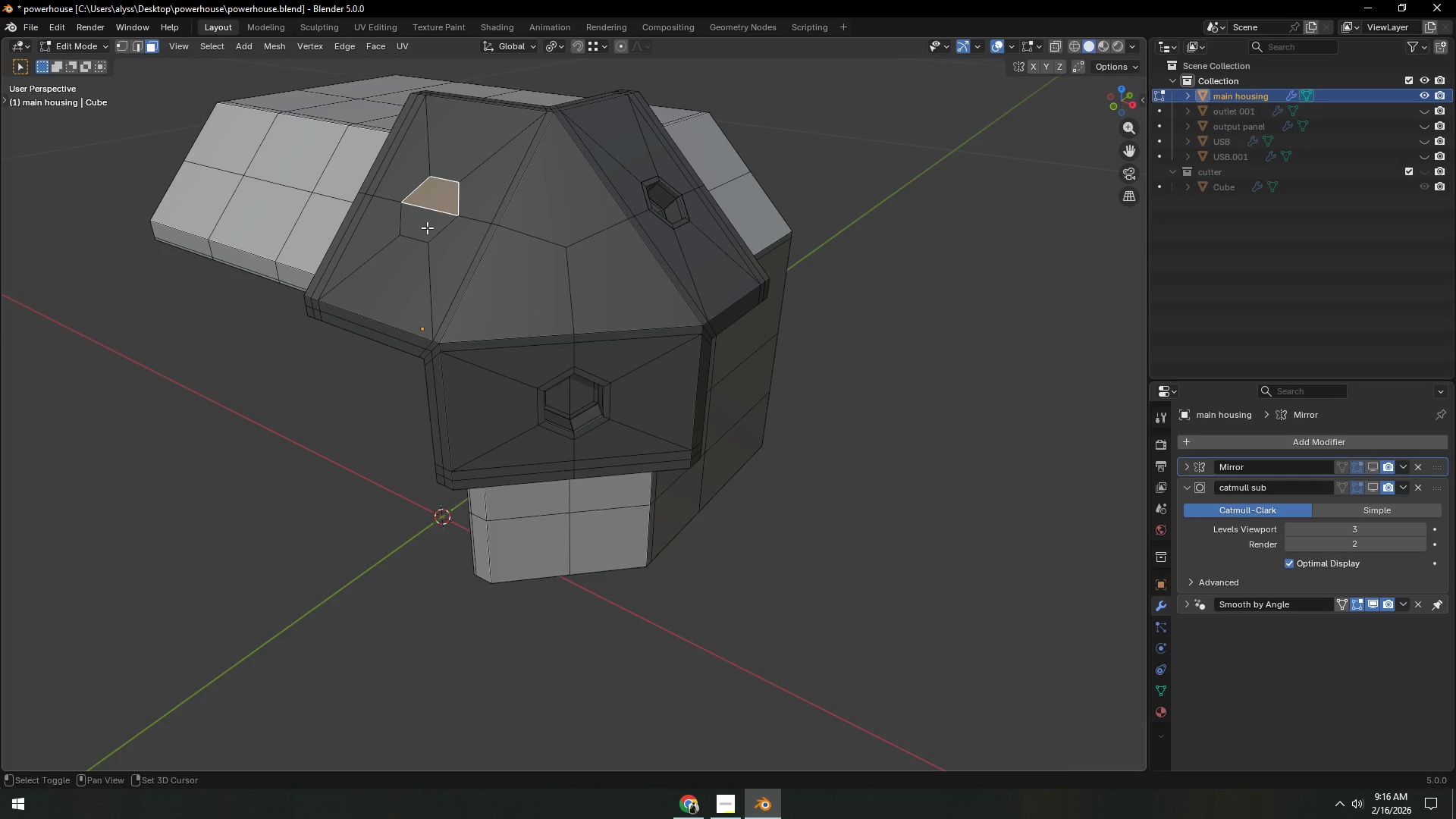 
hold_key(key=ShiftLeft, duration=0.31)
left_click([427, 228])
 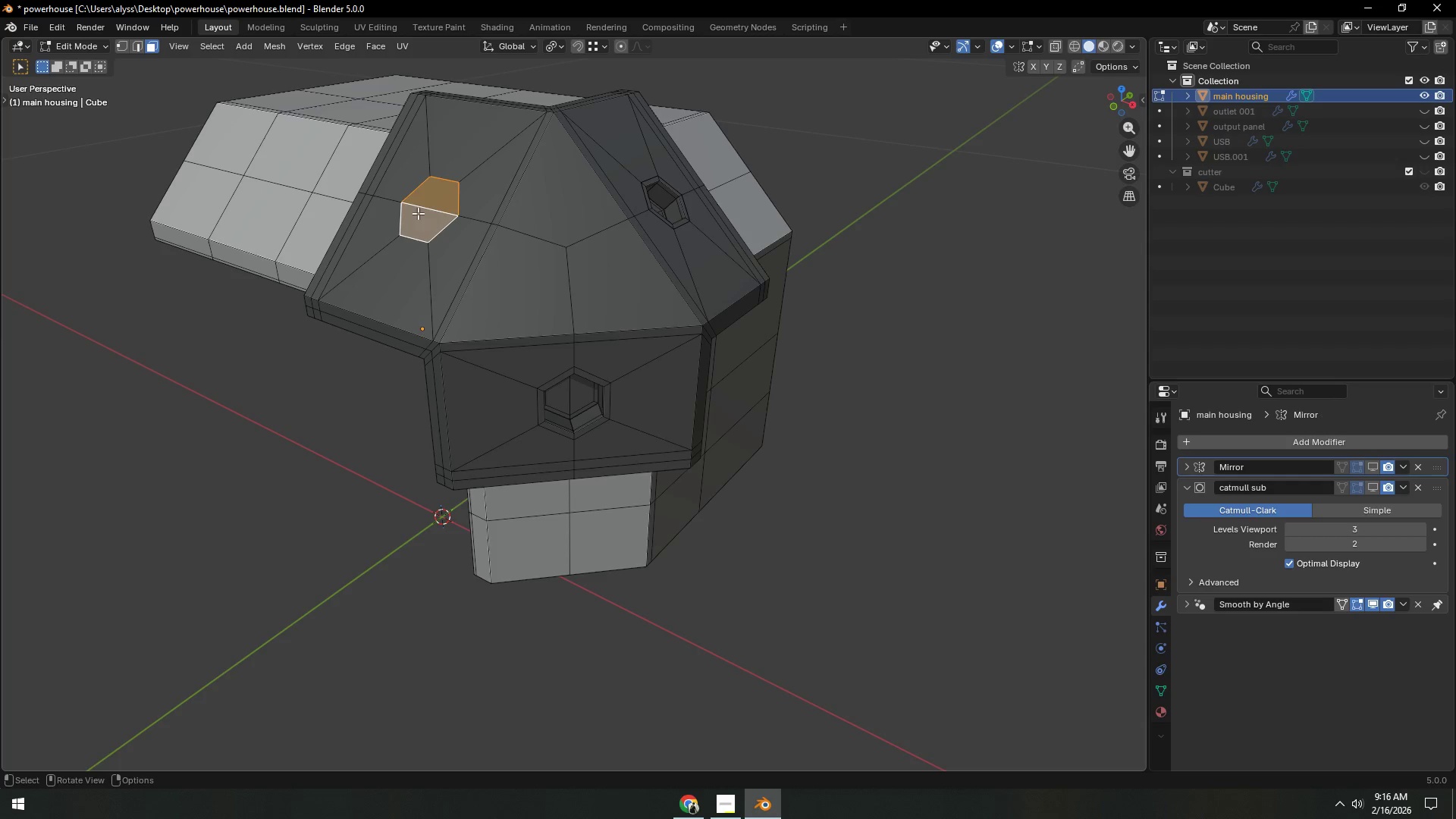 
key(Backquote)
 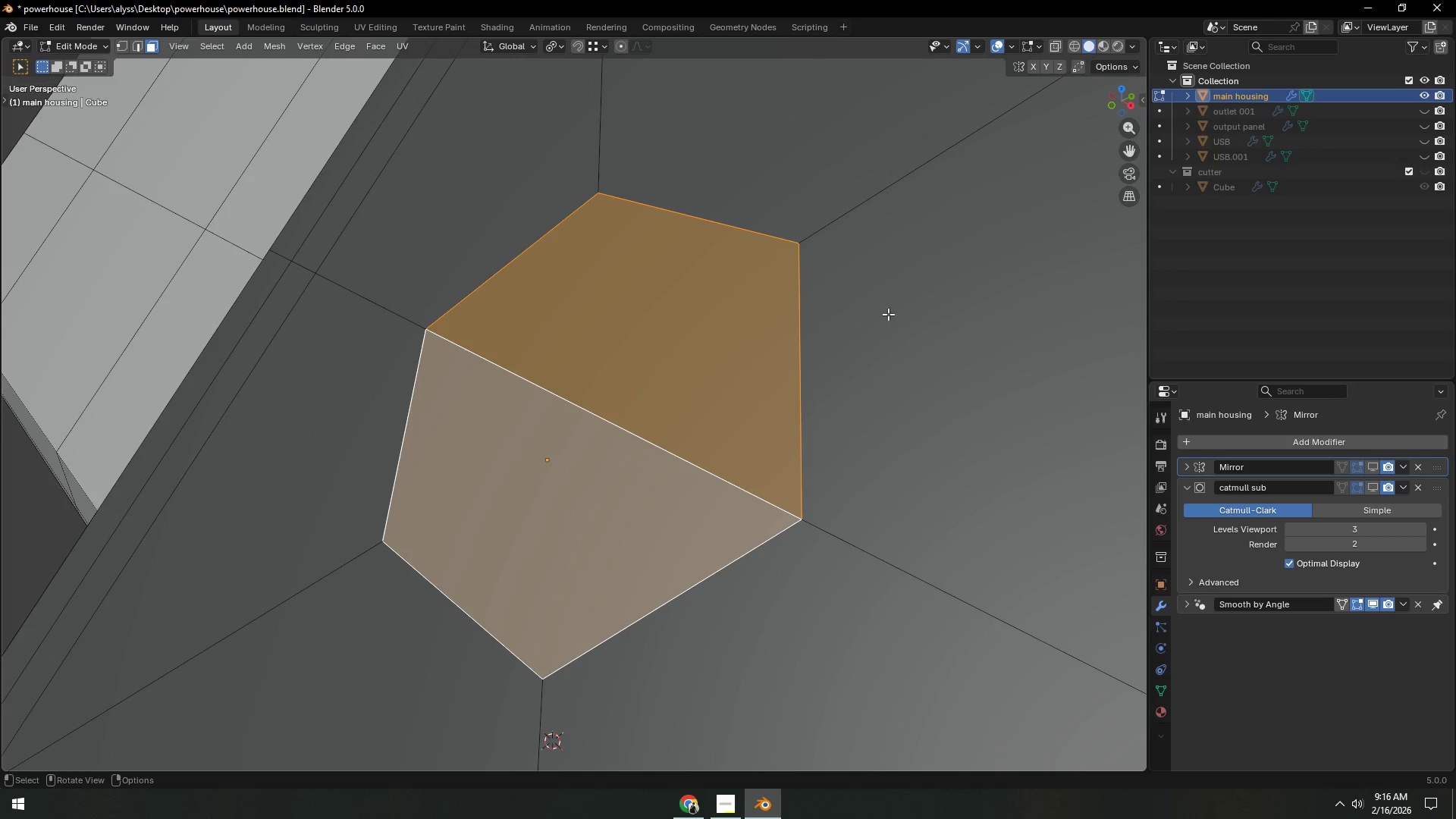 
key(I)
 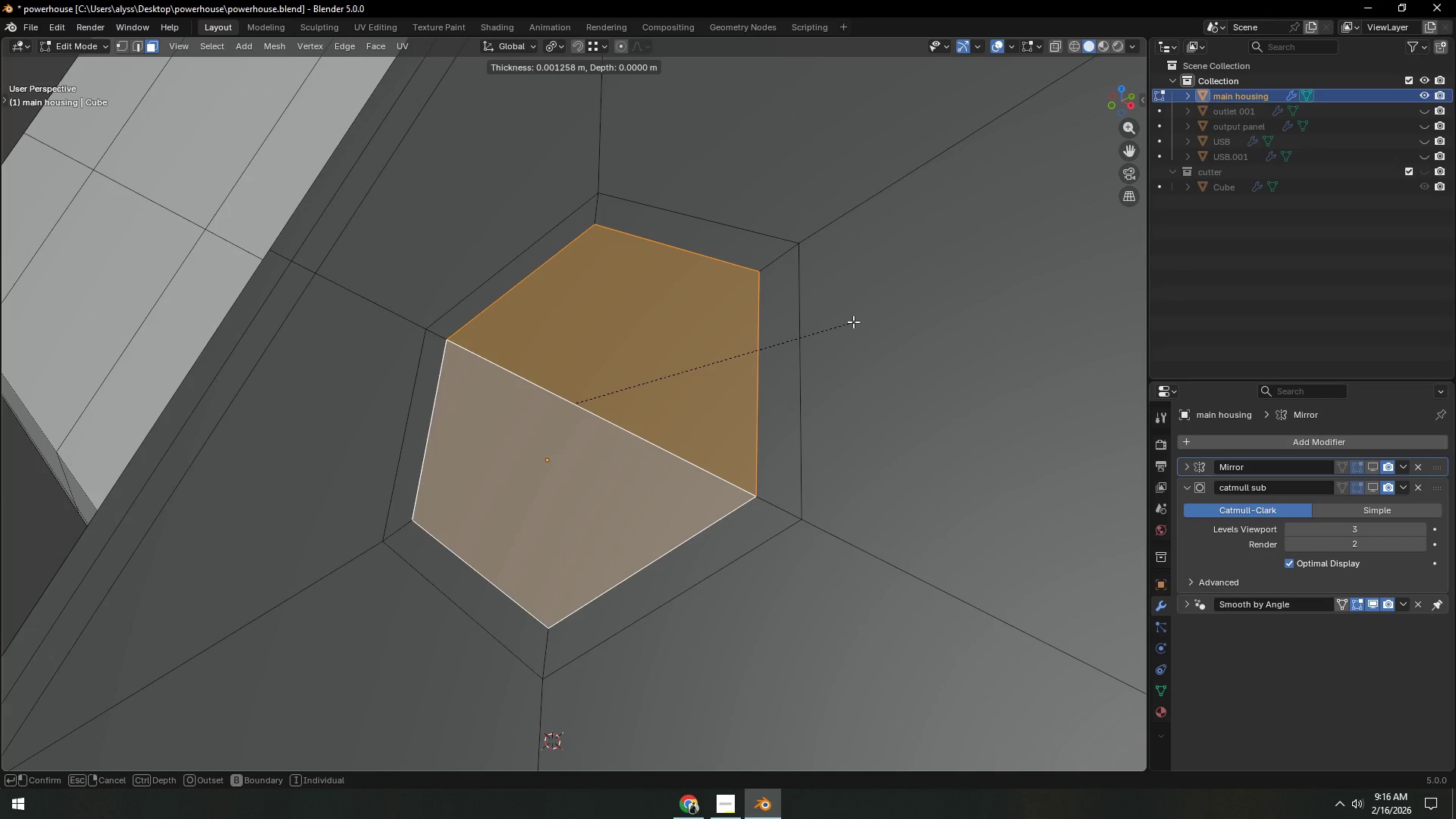 
left_click([849, 325])
 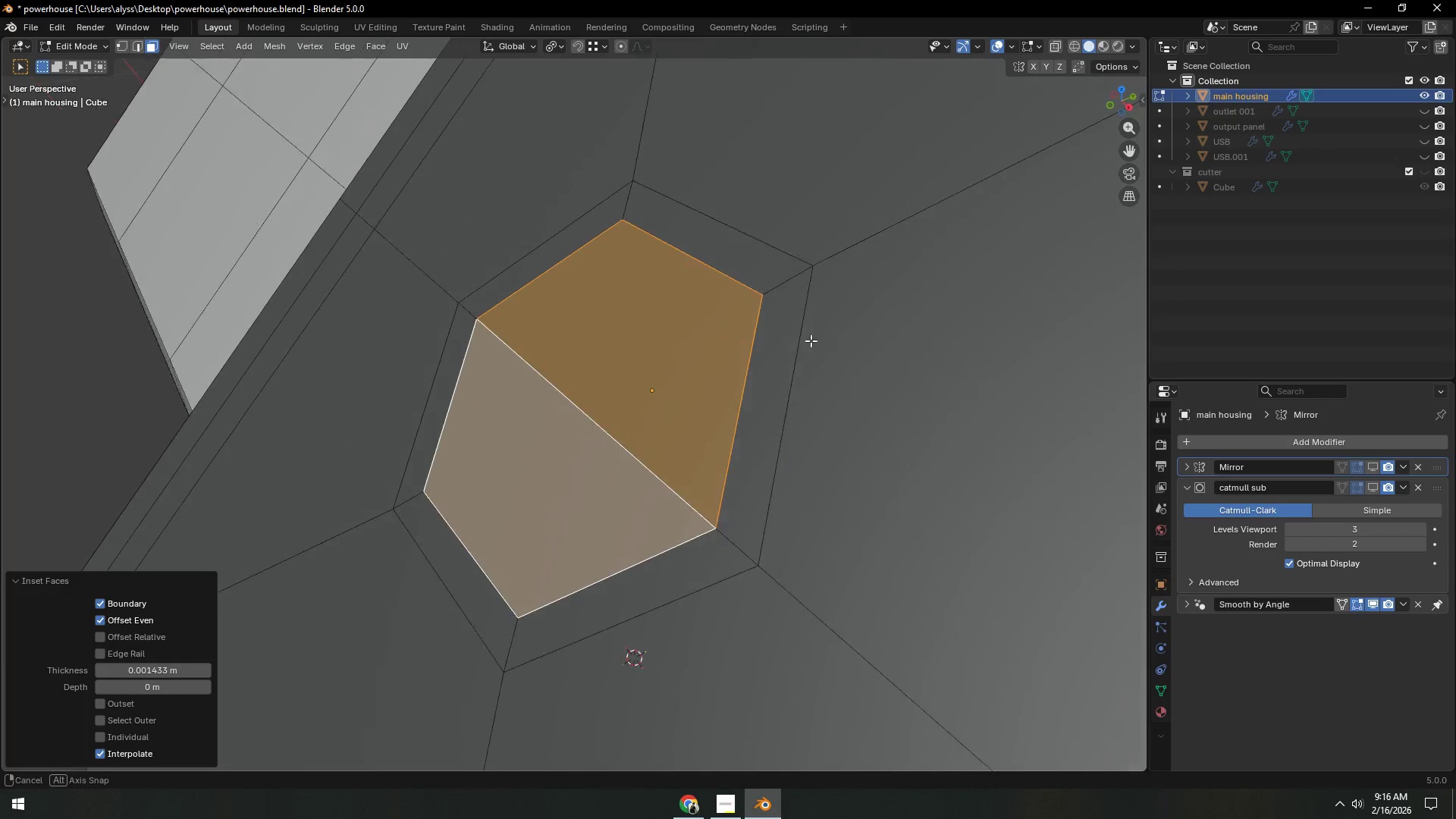 
key(E)
 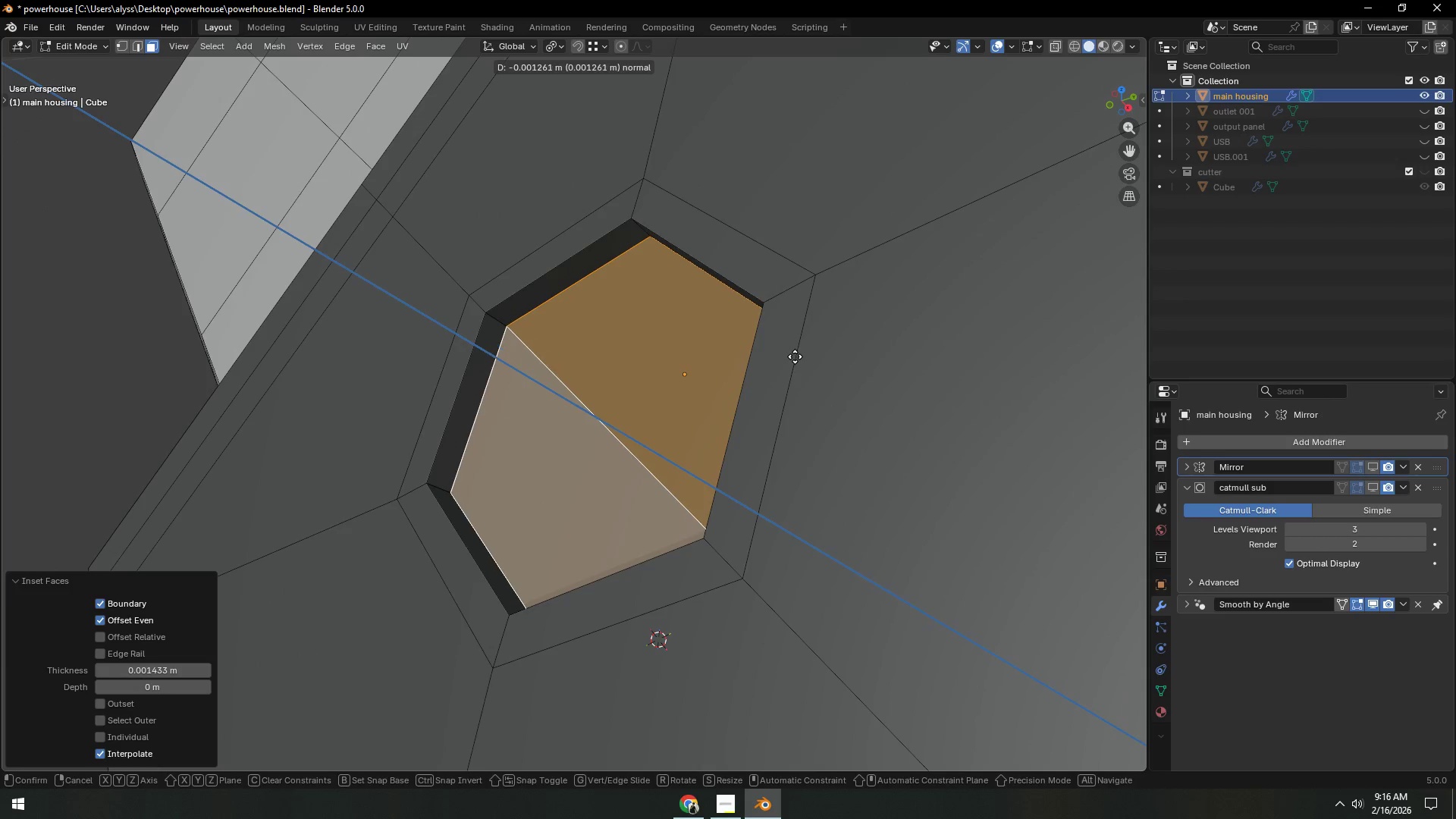 
left_click([795, 356])
 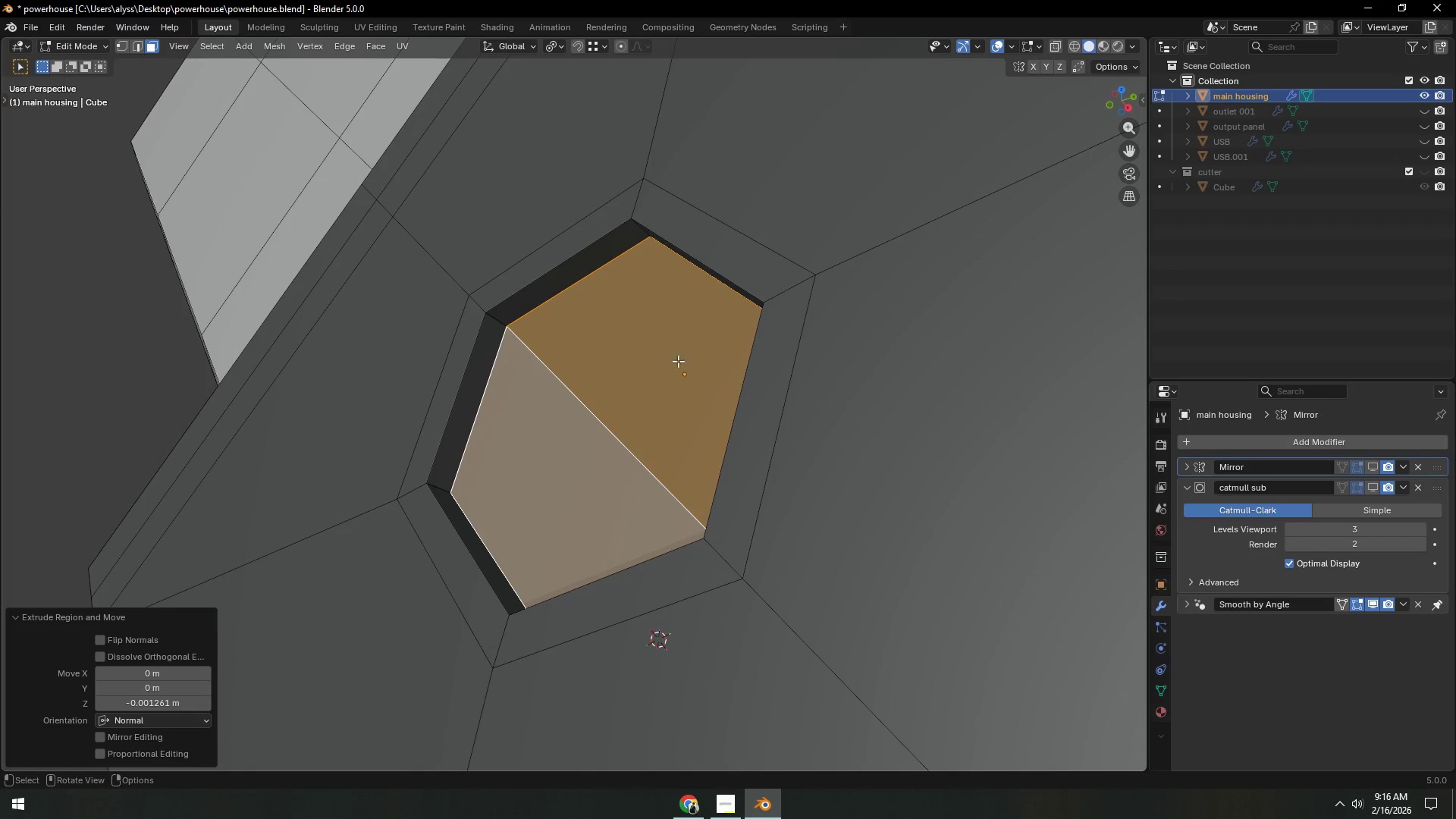 
key(E)
 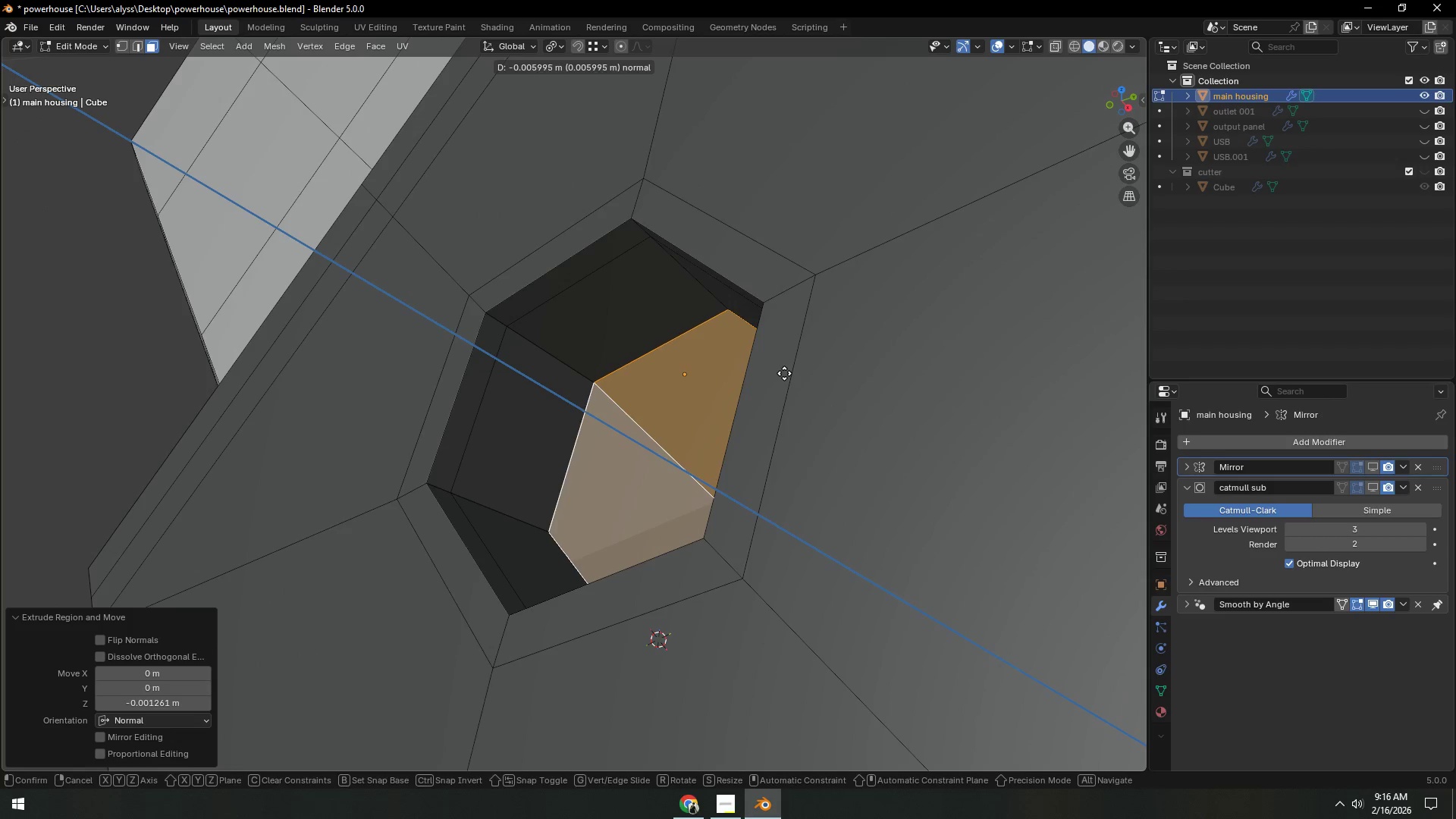 
left_click([784, 373])
 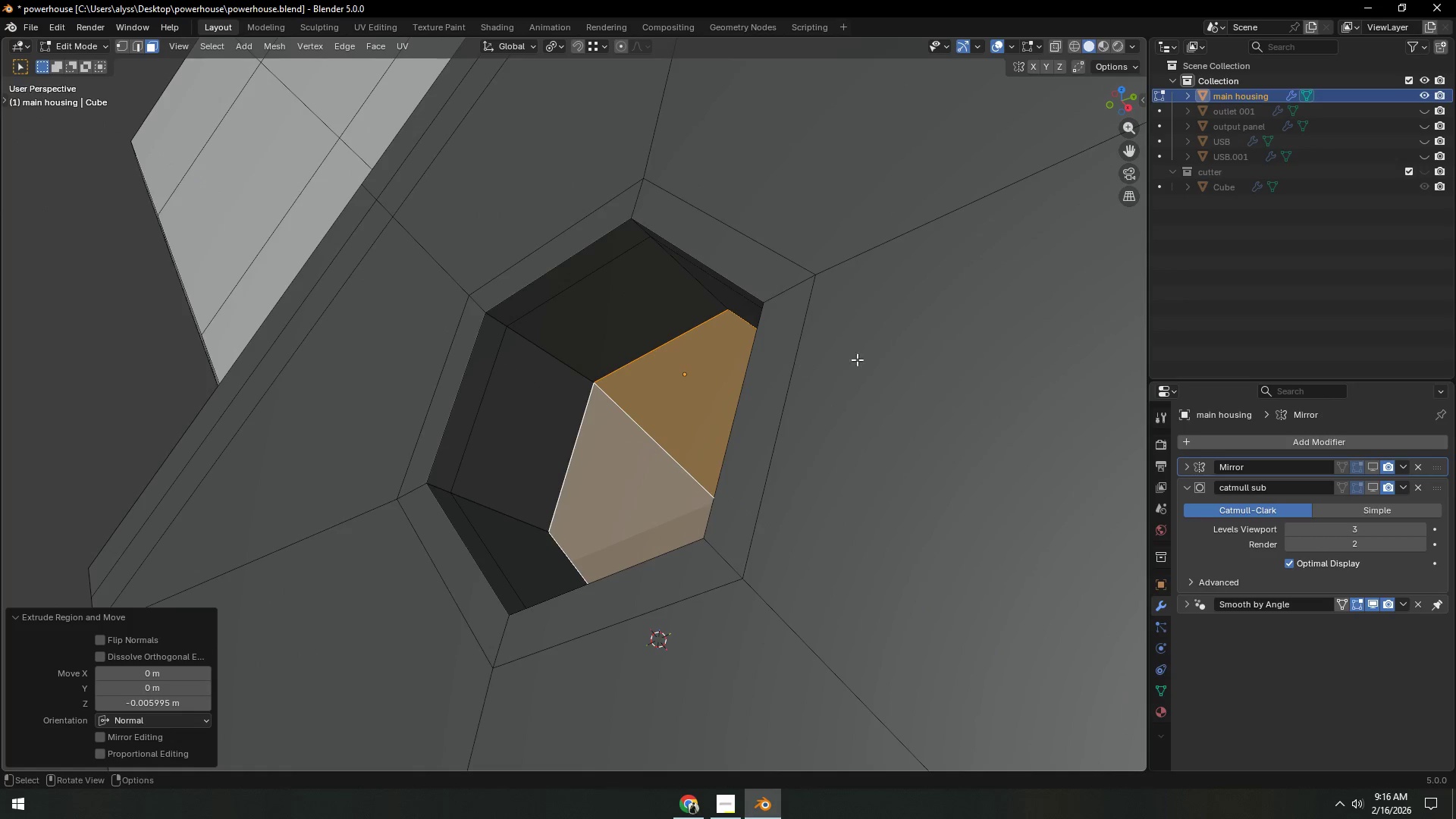 
key(I)
 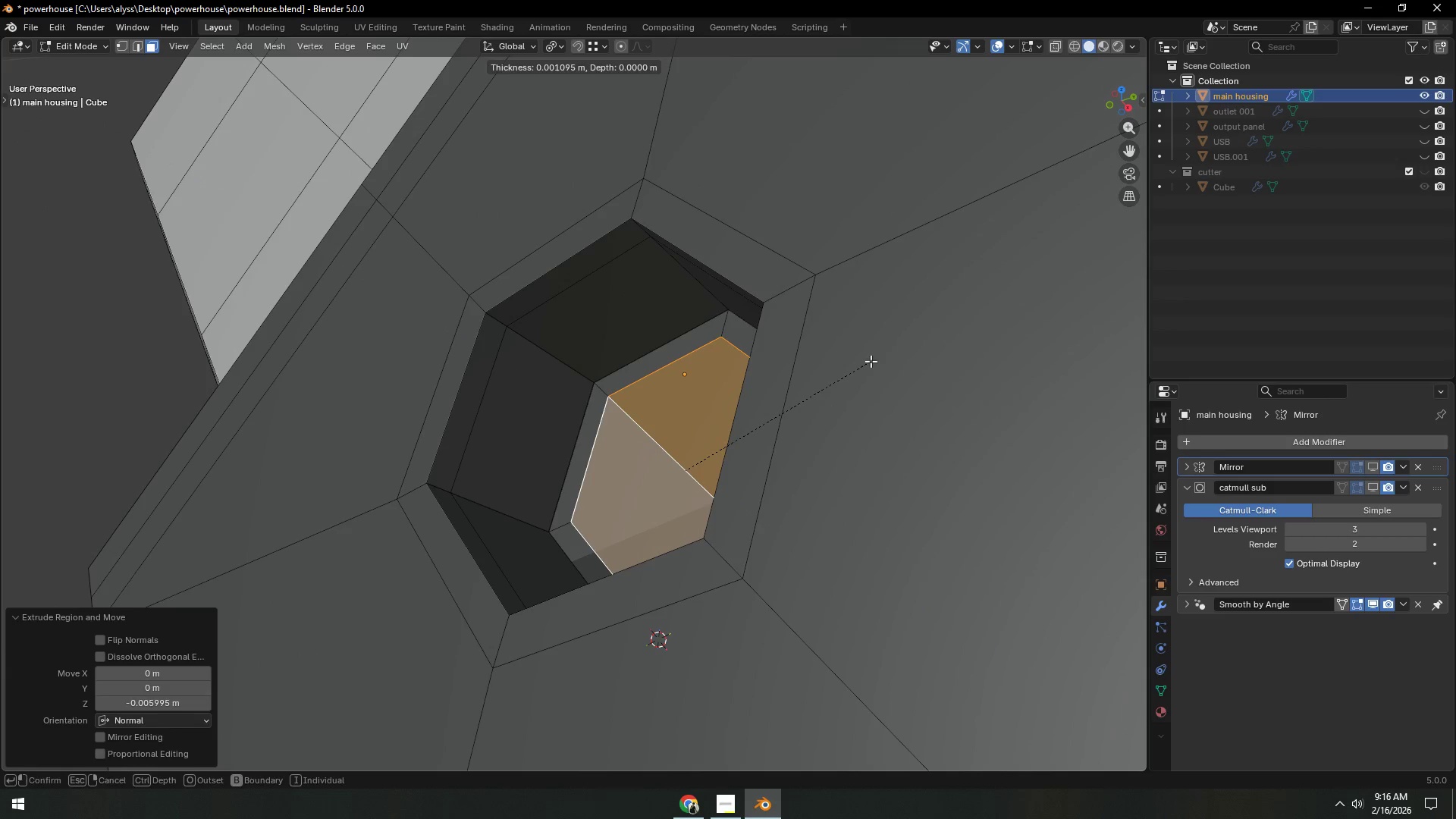 
left_click([871, 361])
 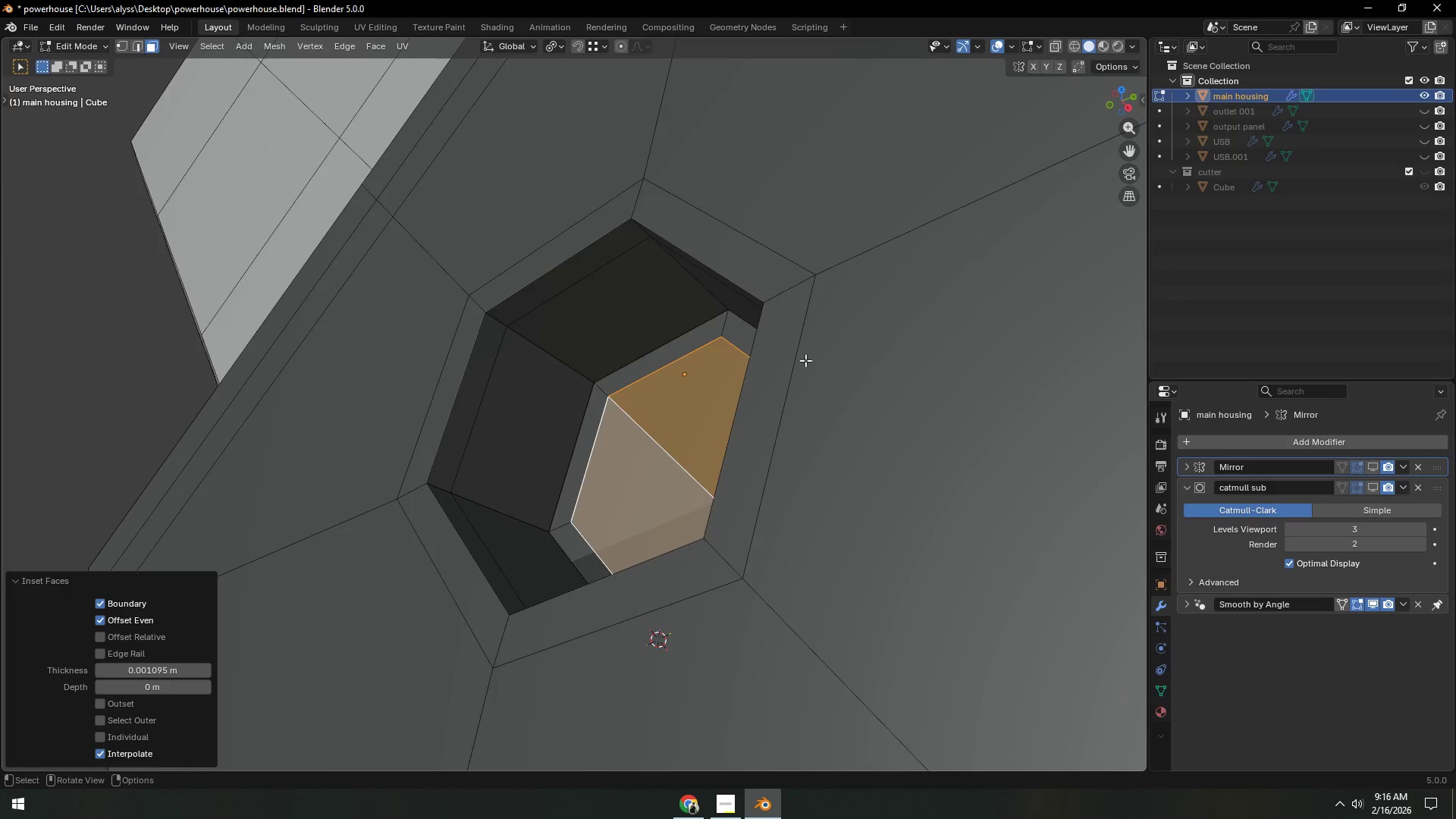 
key(Tab)
 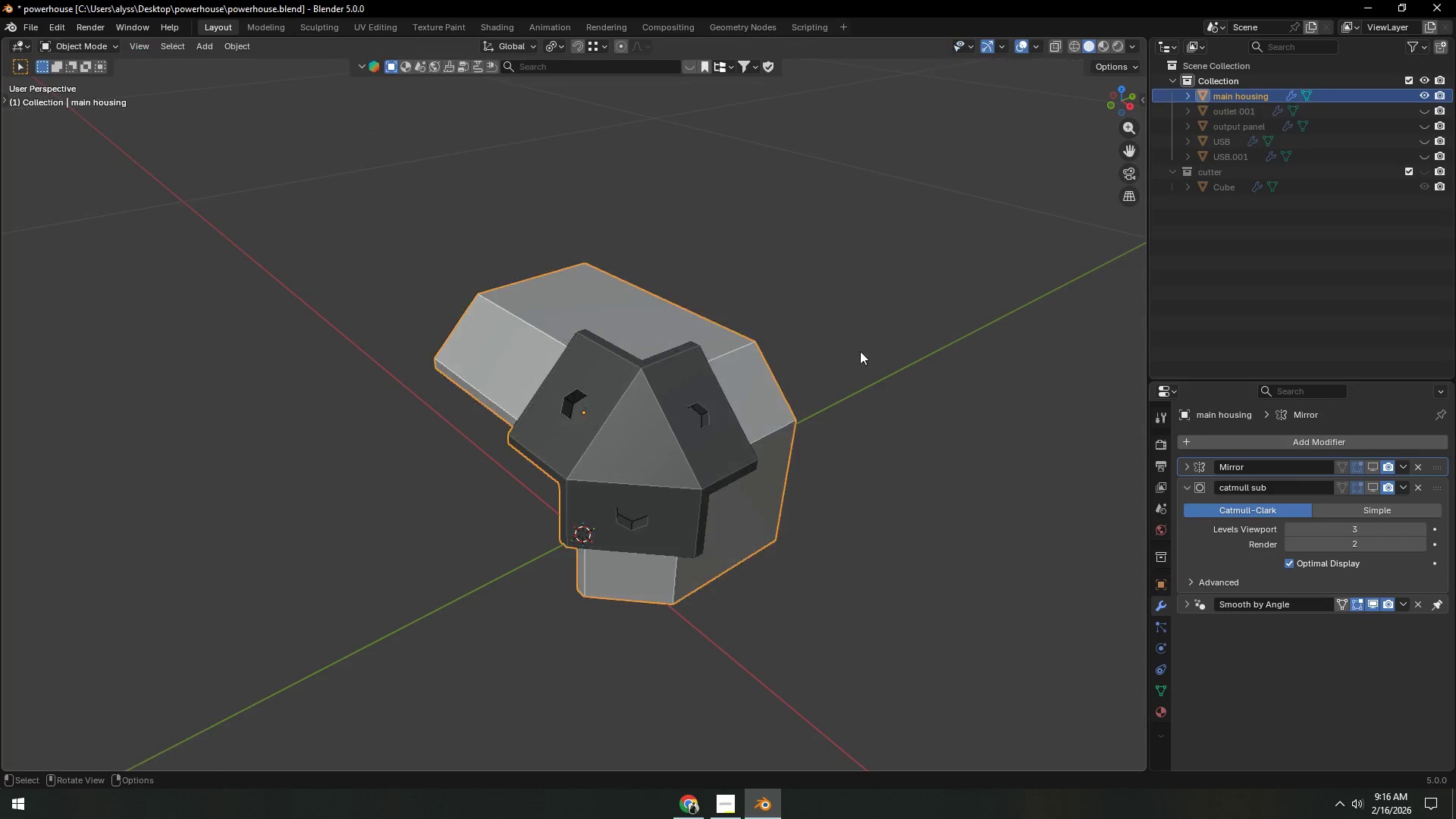 
scroll: coordinate [803, 360], scroll_direction: down, amount: 14.0
 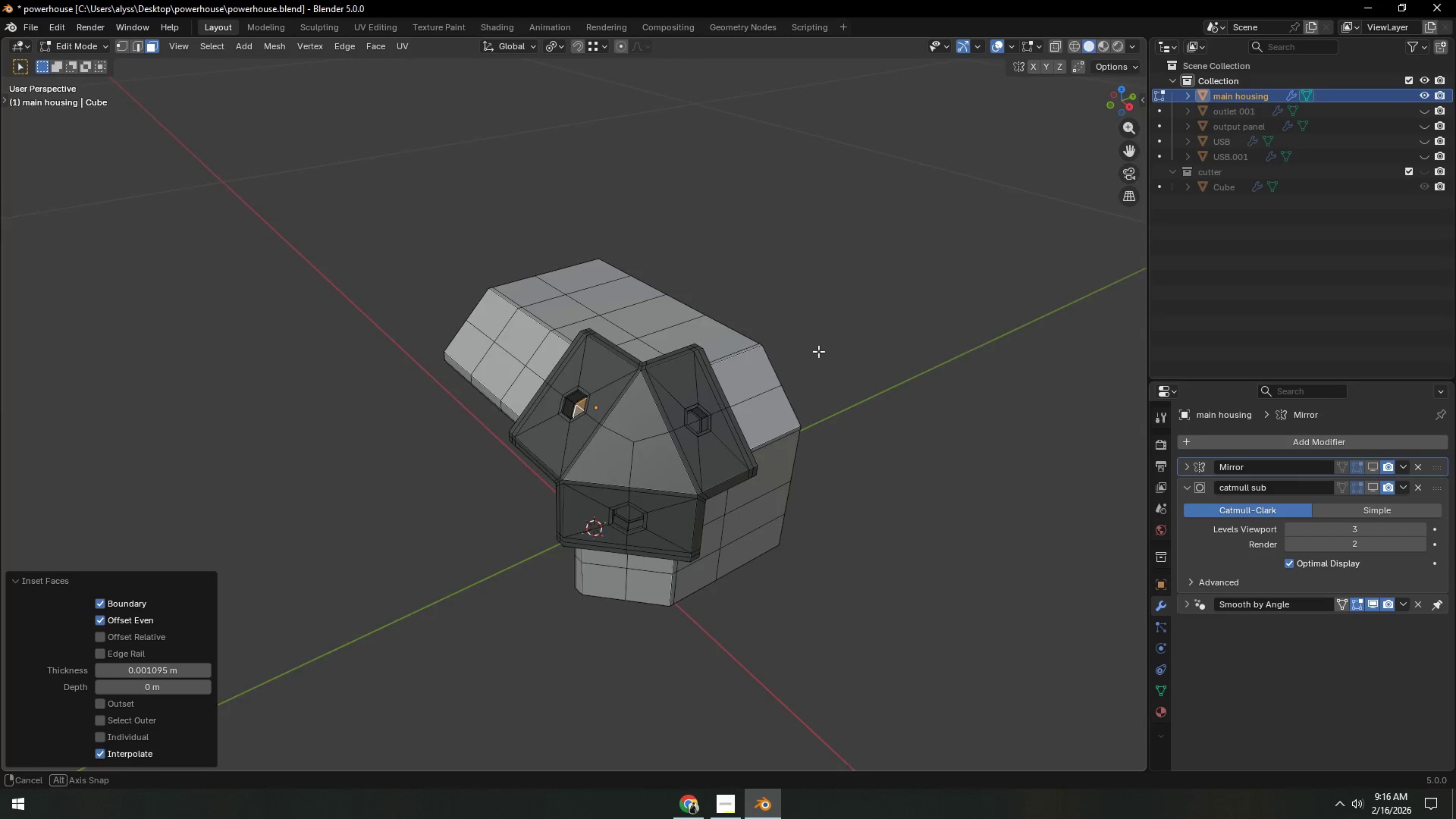 
left_click([860, 351])
 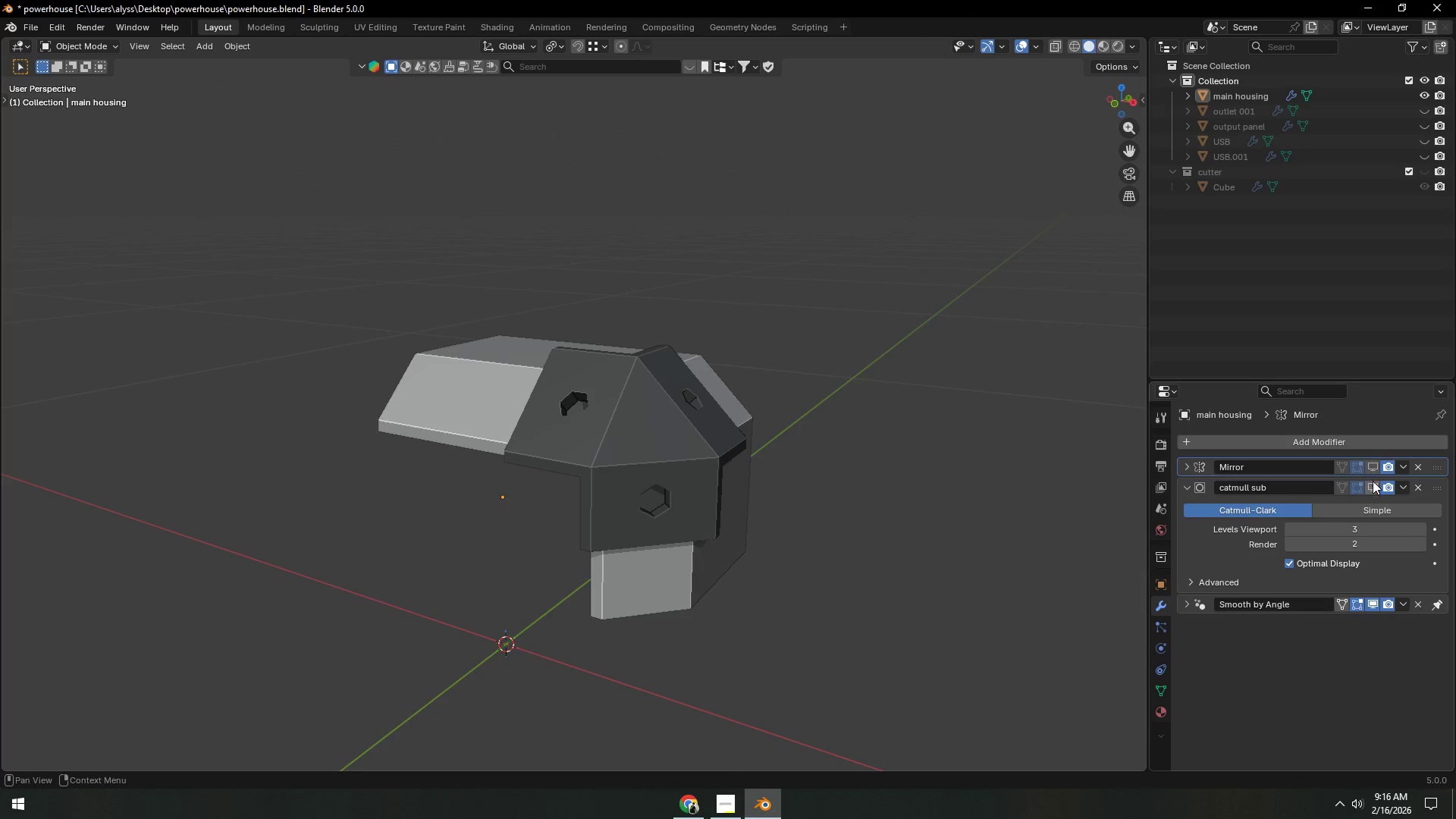 
double_click([849, 500])
 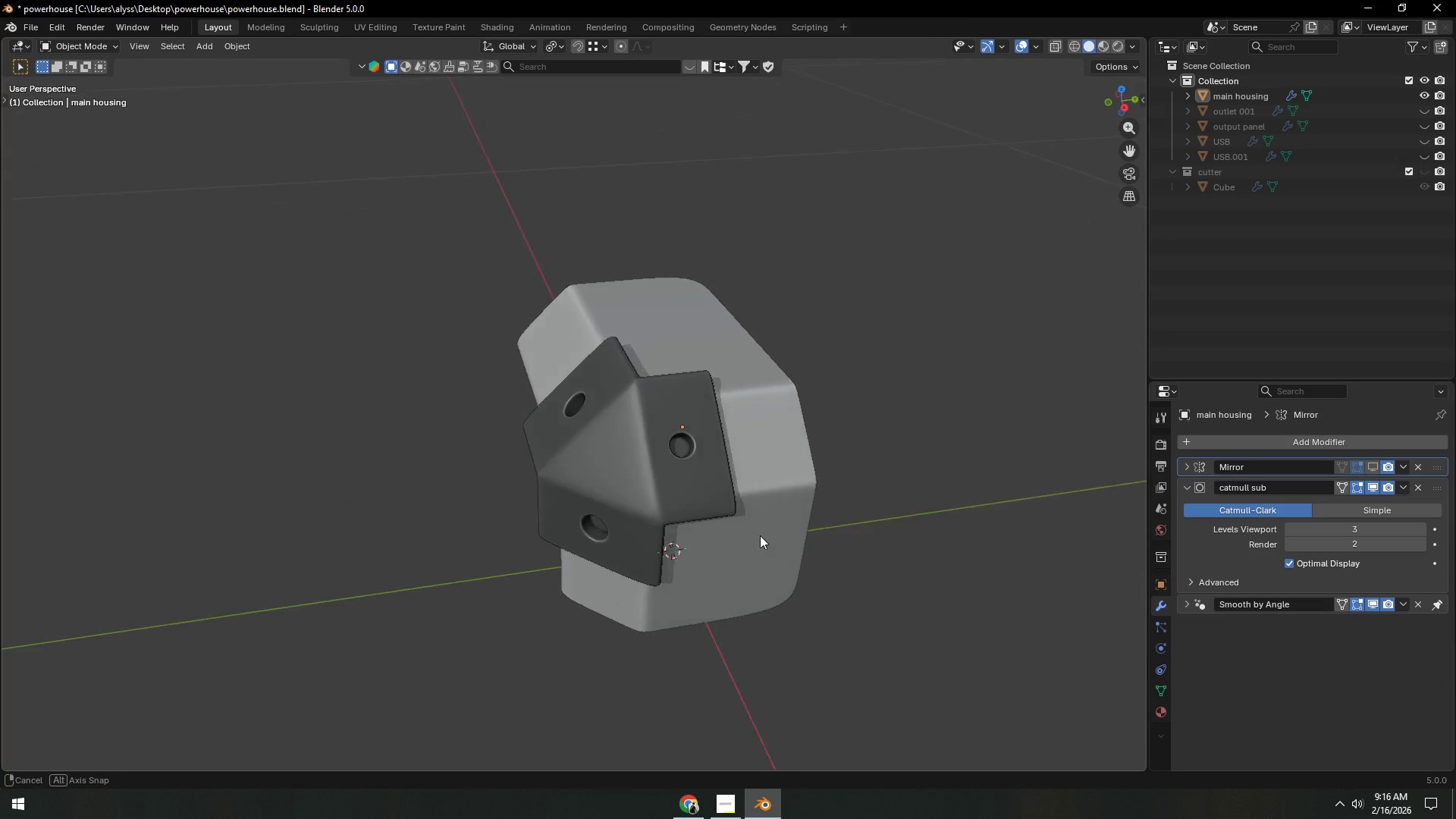 
scroll: coordinate [758, 533], scroll_direction: down, amount: 6.0
 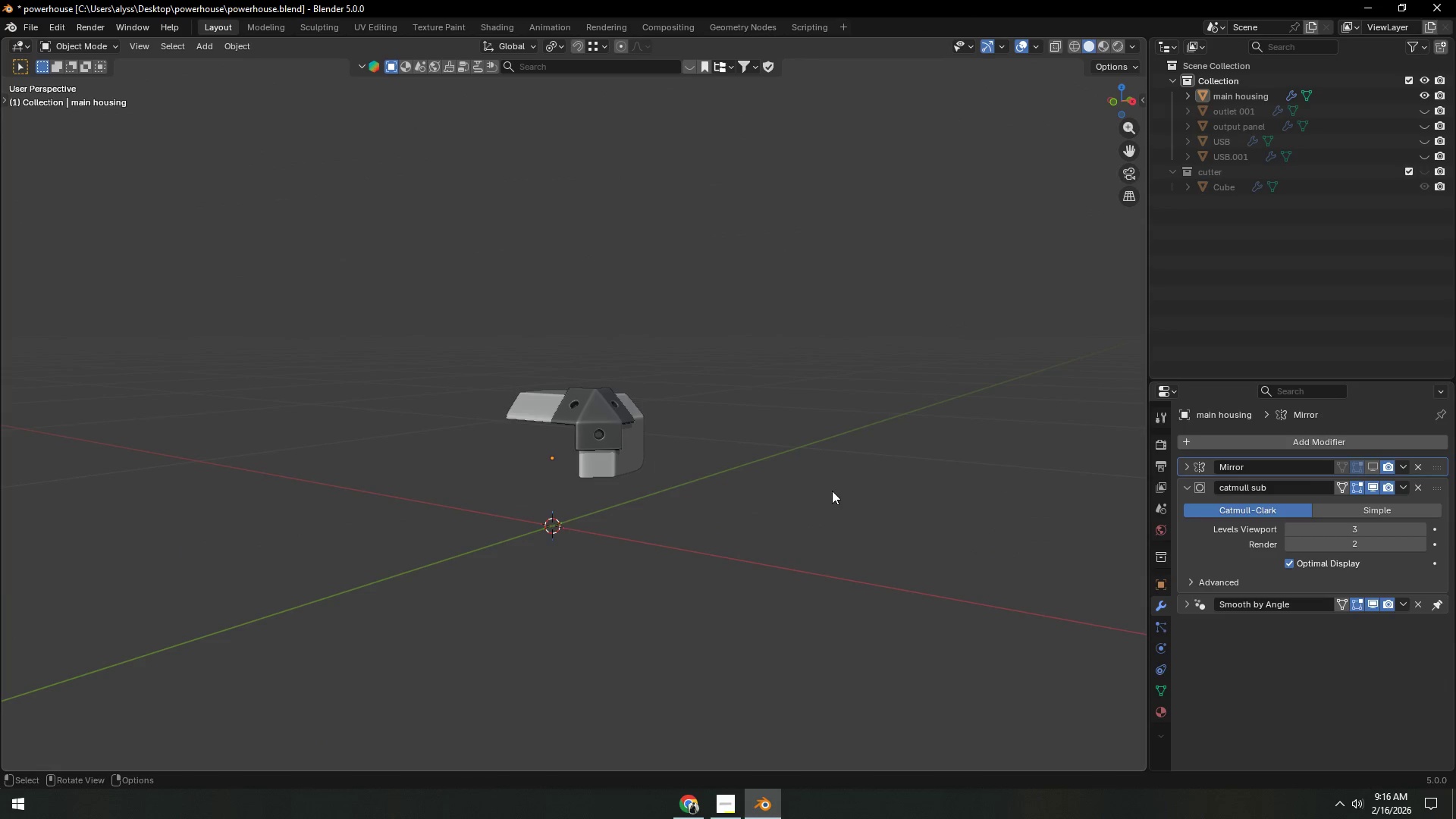 
scroll: coordinate [824, 501], scroll_direction: up, amount: 8.0
 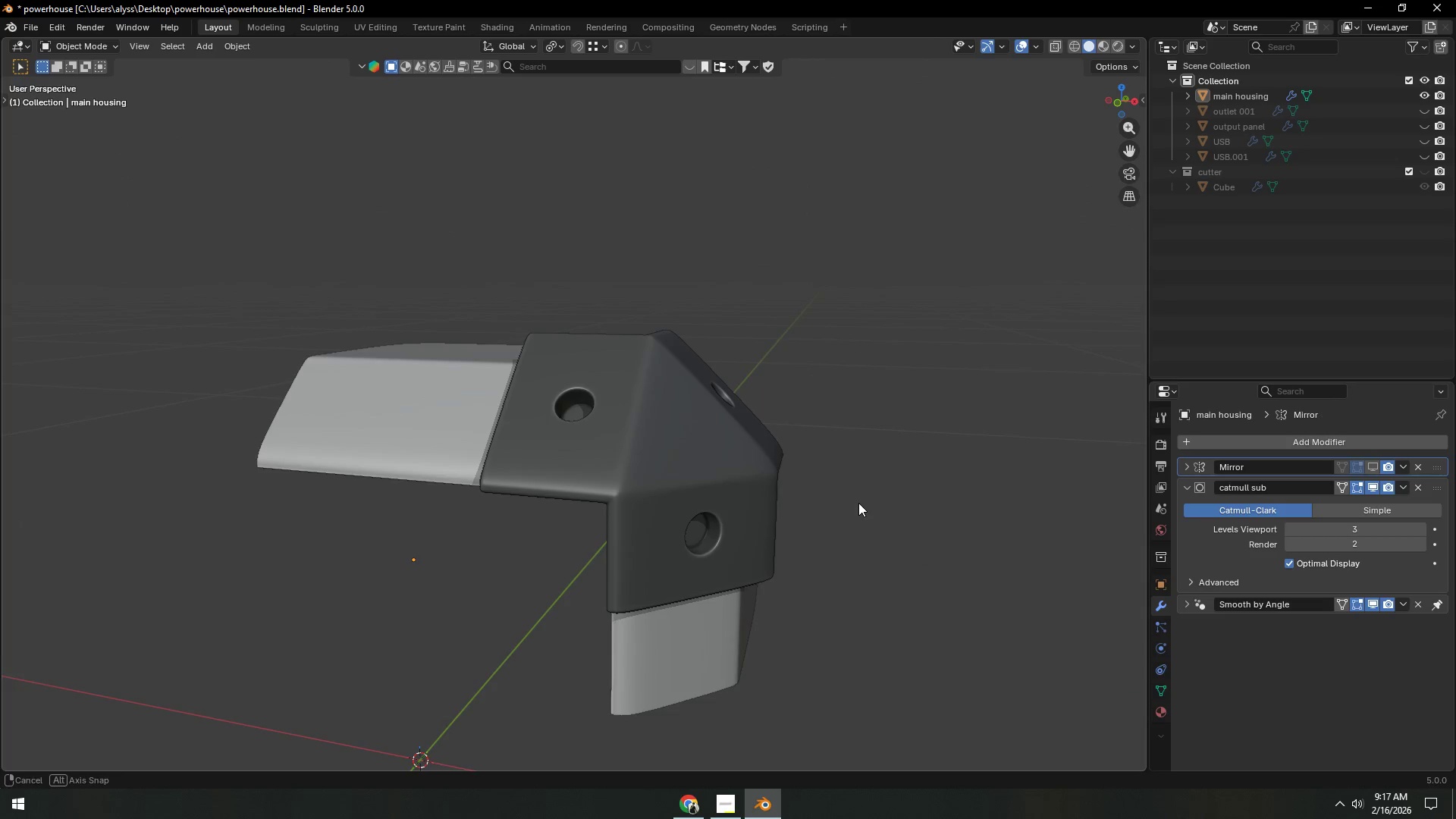 
wait(5.53)
 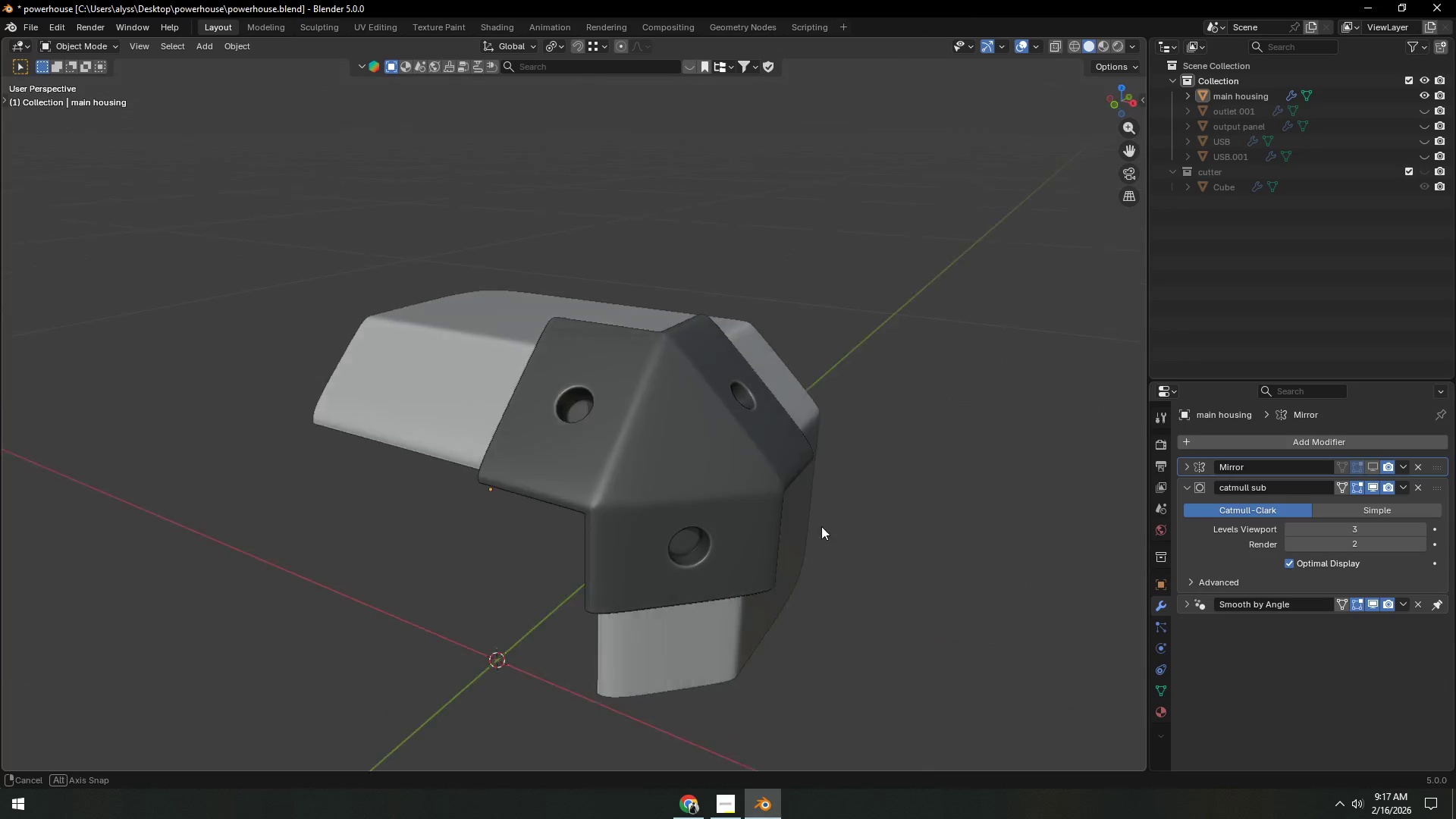 
key(Shift+ShiftLeft)
 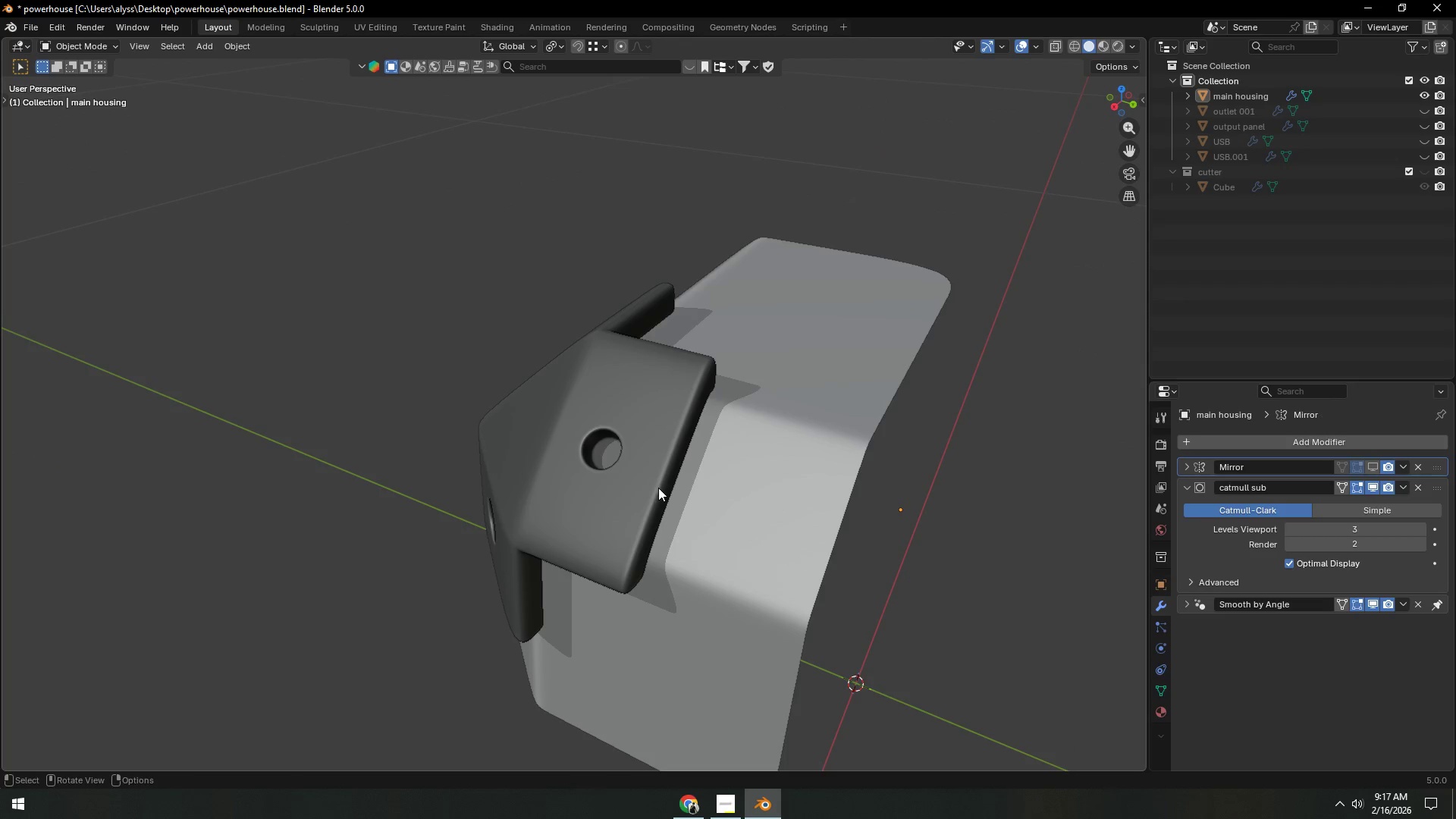 
left_click([677, 498])
 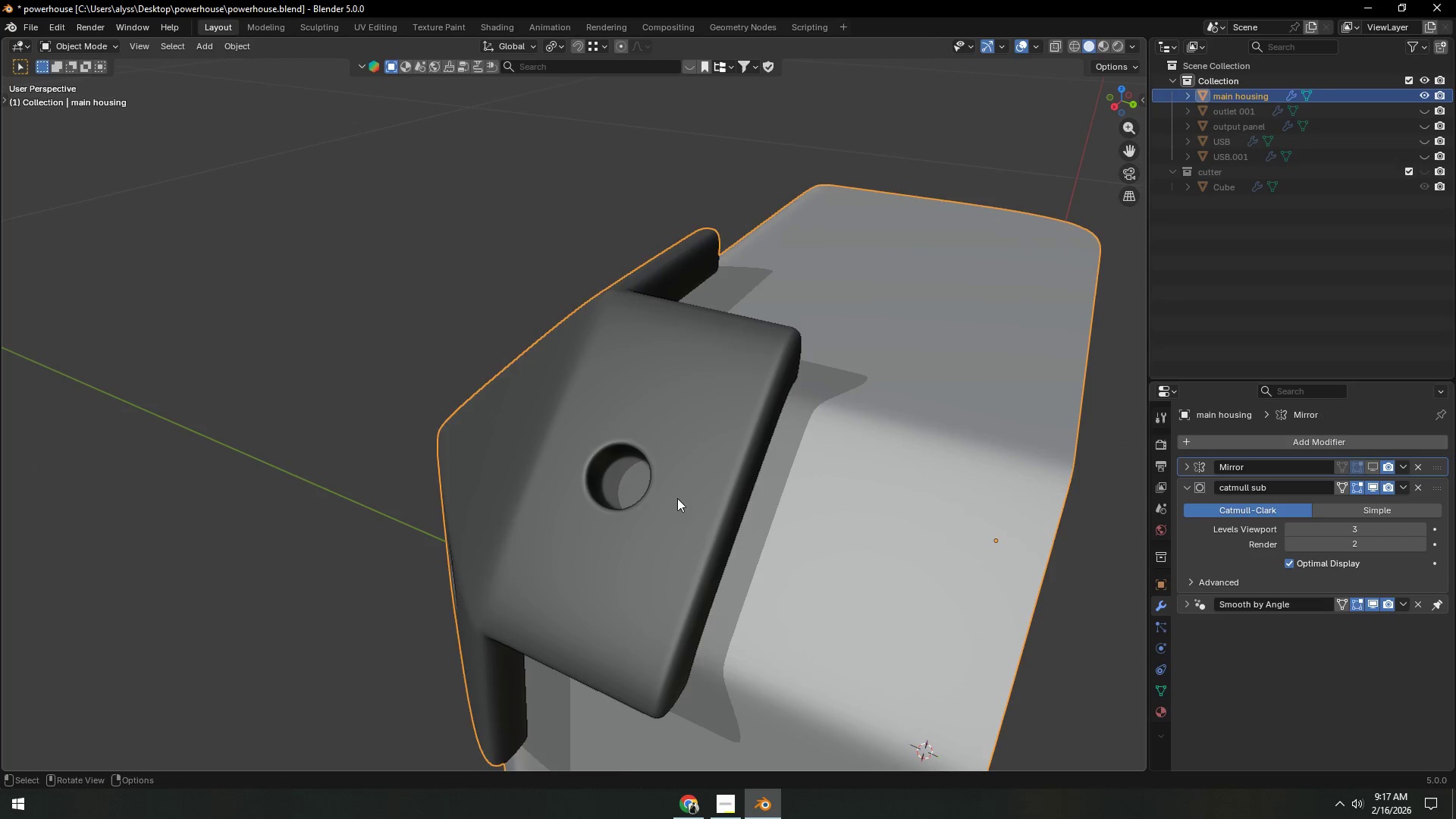 
key(Tab)
 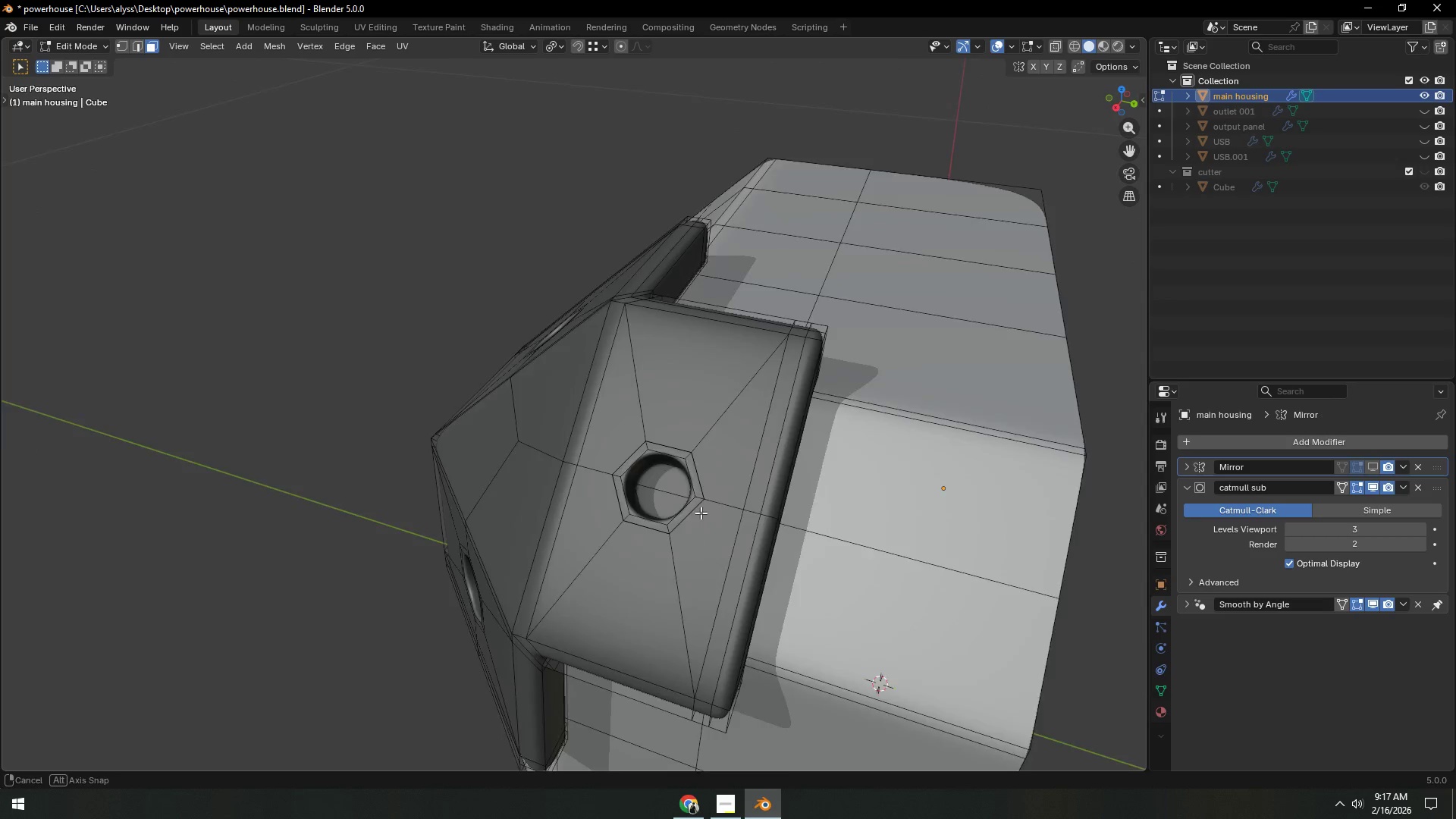 
scroll: coordinate [658, 501], scroll_direction: up, amount: 2.0
 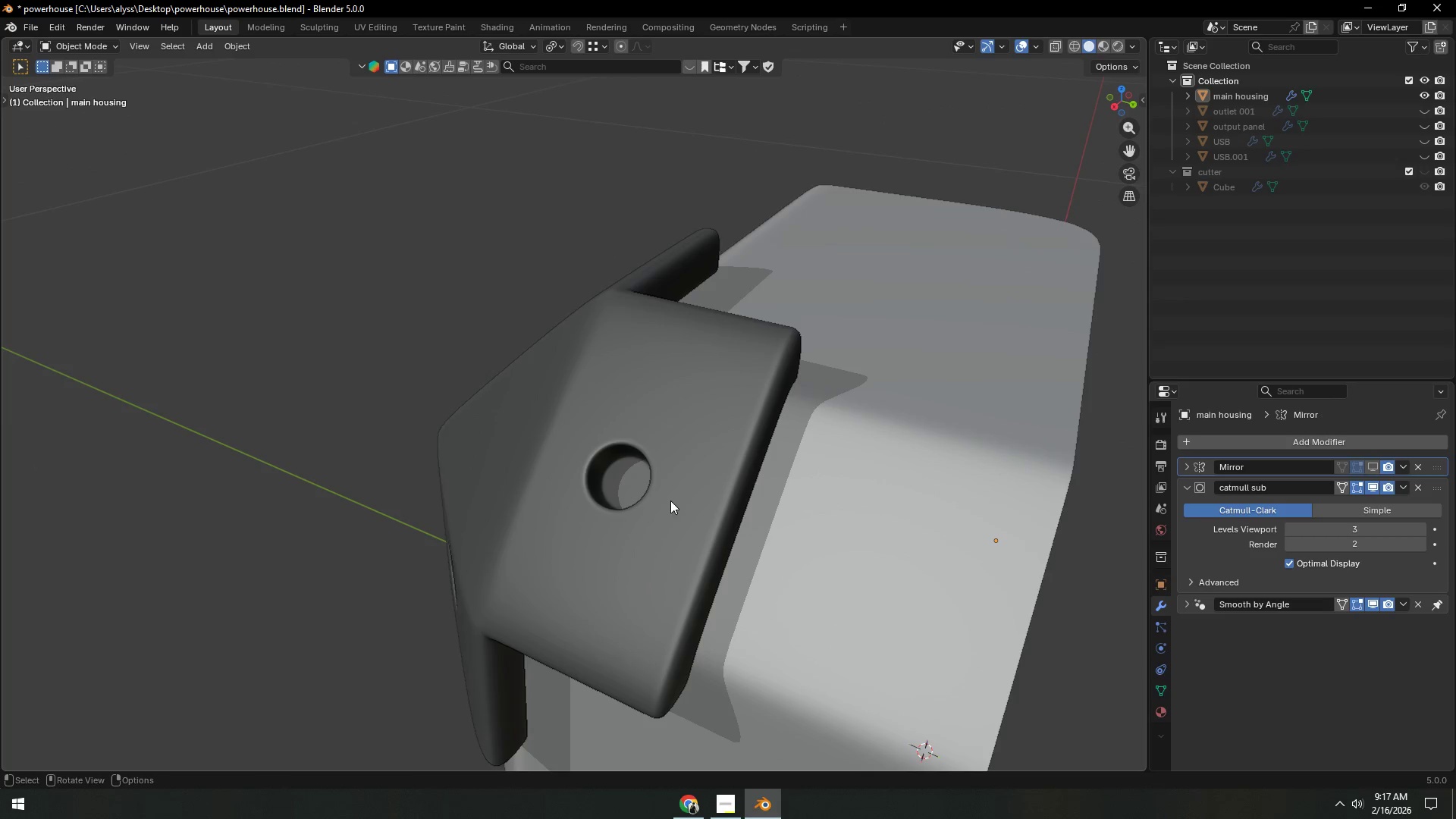 
key(Shift+ShiftLeft)
 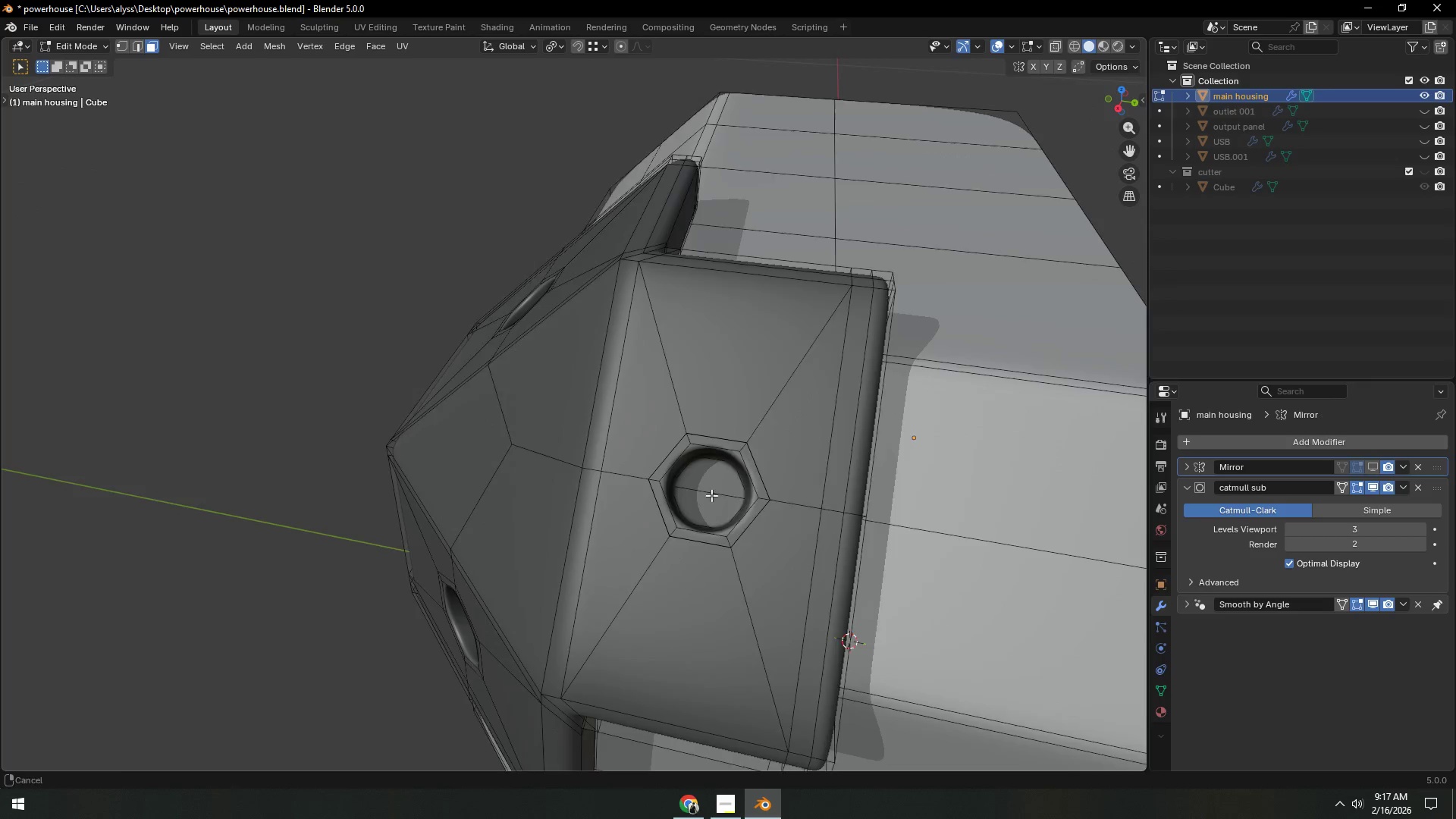 
scroll: coordinate [711, 518], scroll_direction: up, amount: 1.0
 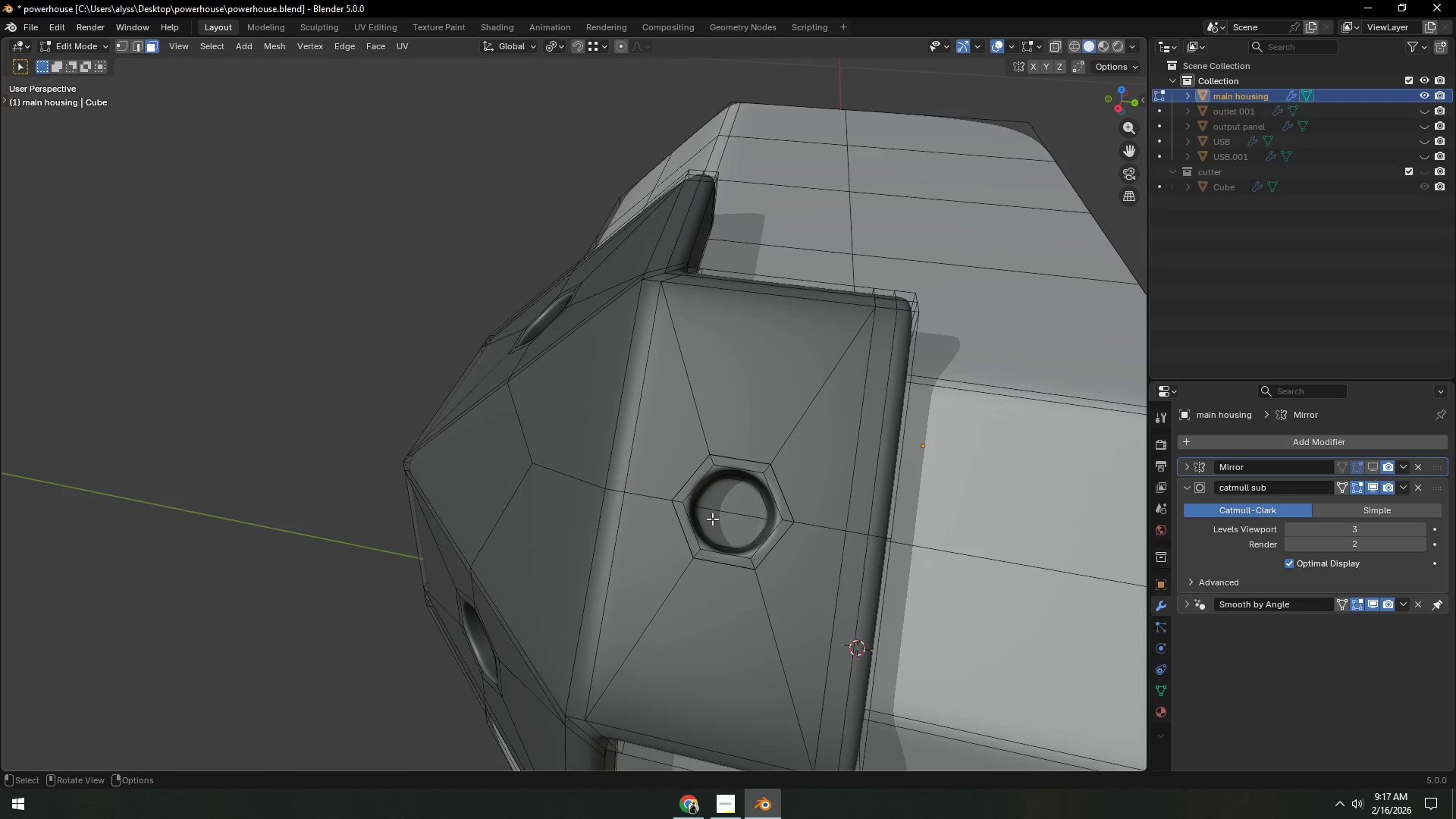 
left_click([717, 489])
 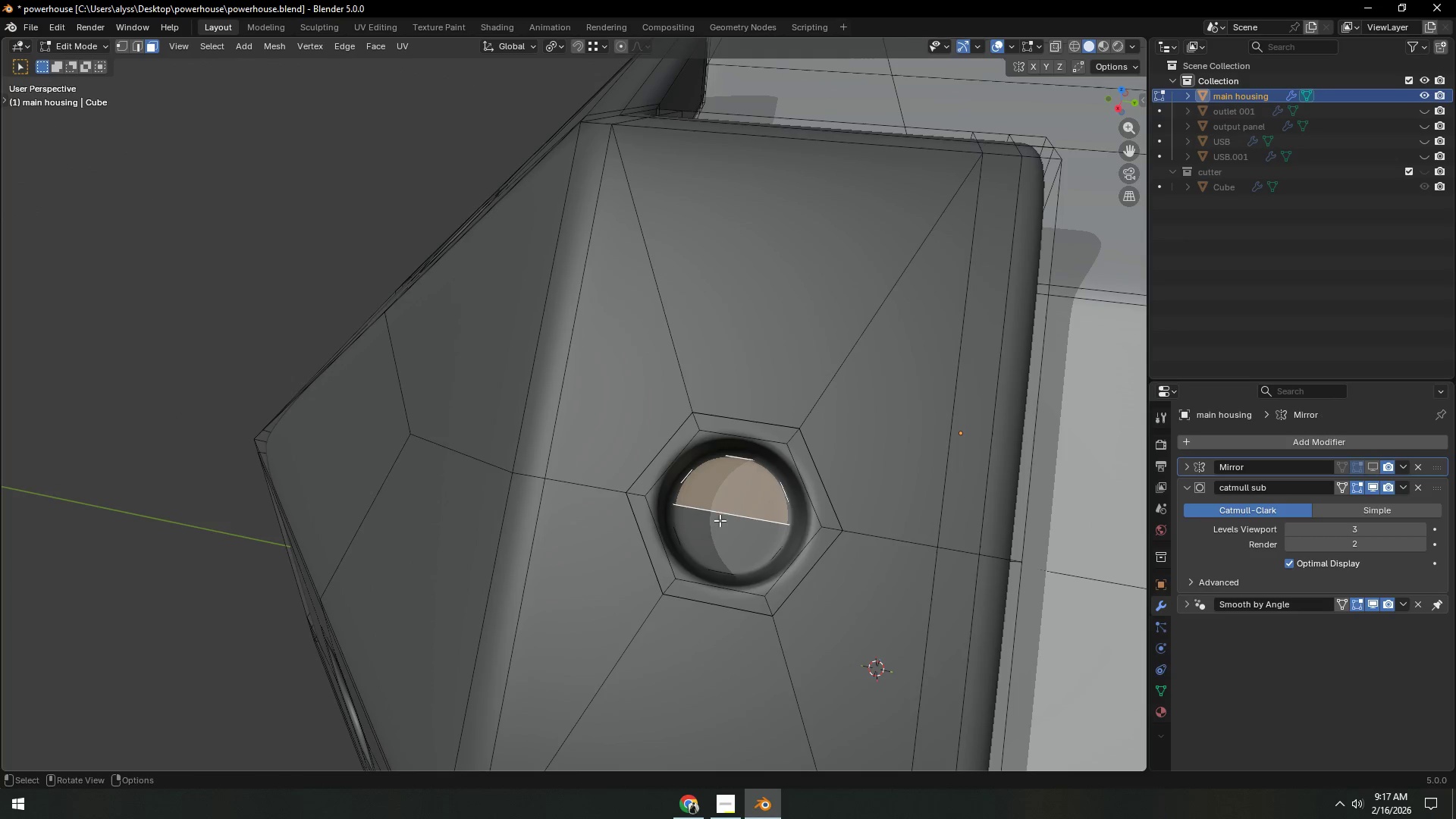 
scroll: coordinate [679, 493], scroll_direction: up, amount: 2.0
 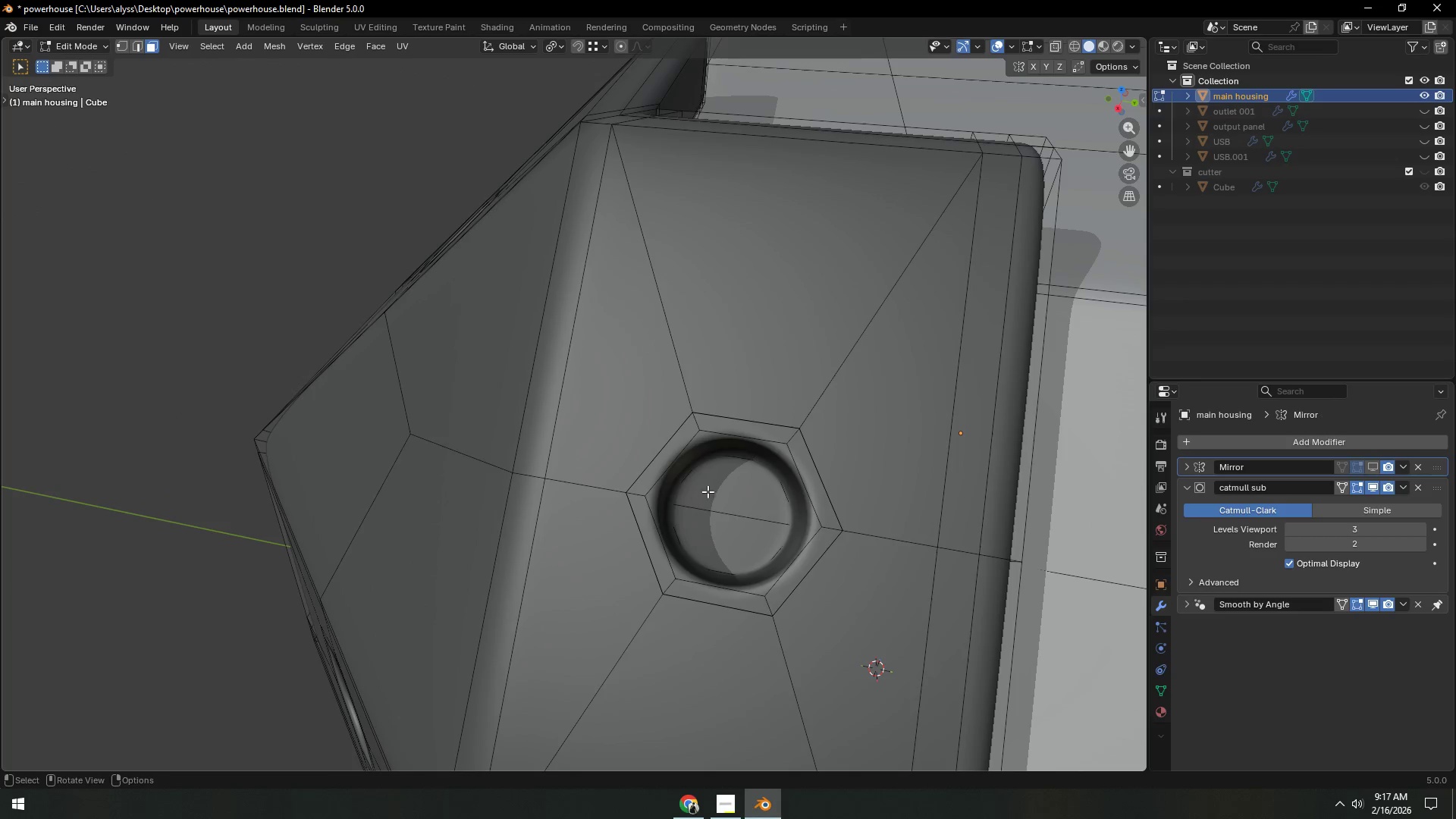 
key(Shift+ShiftLeft)
 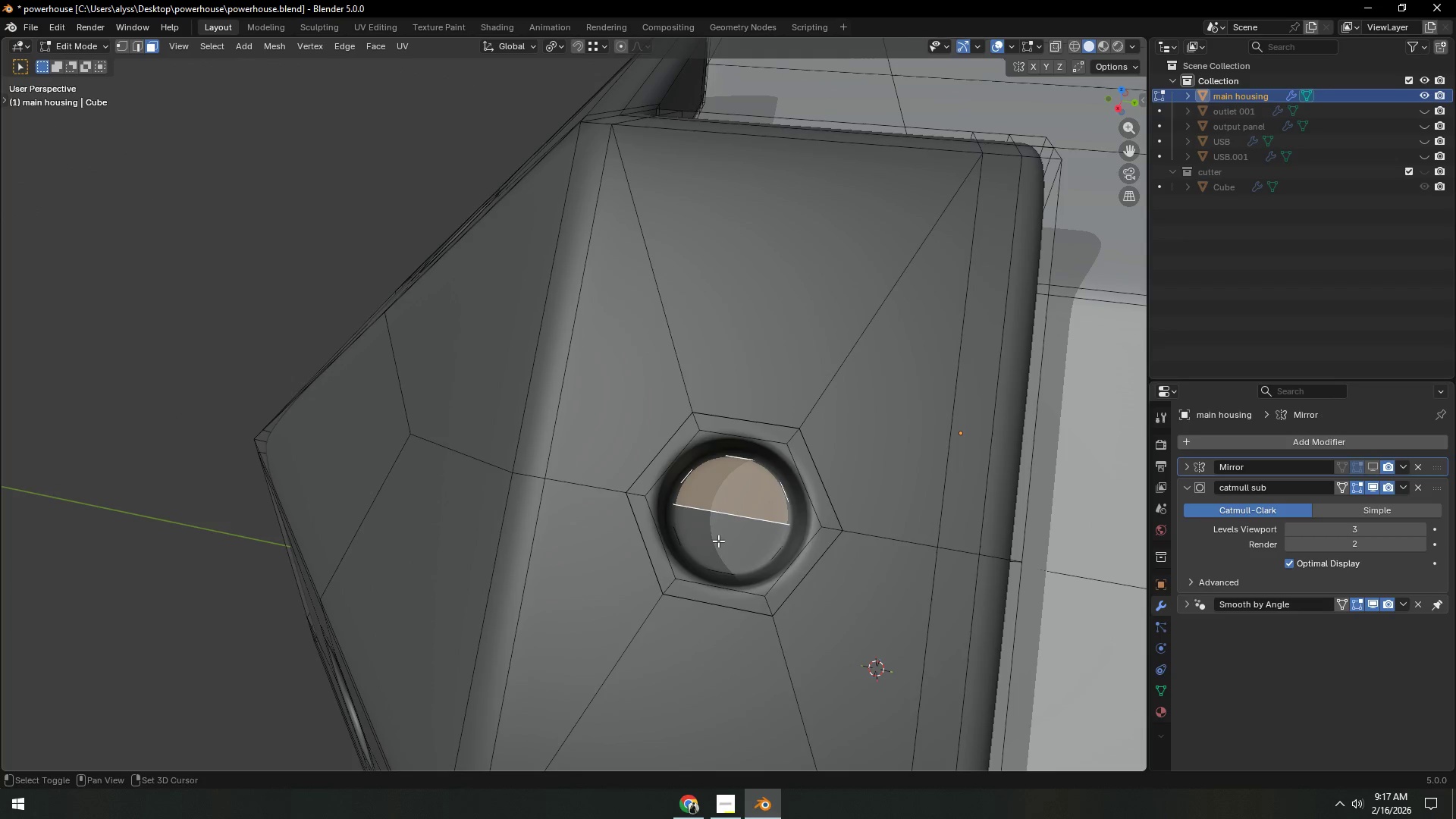 
left_click([718, 541])
 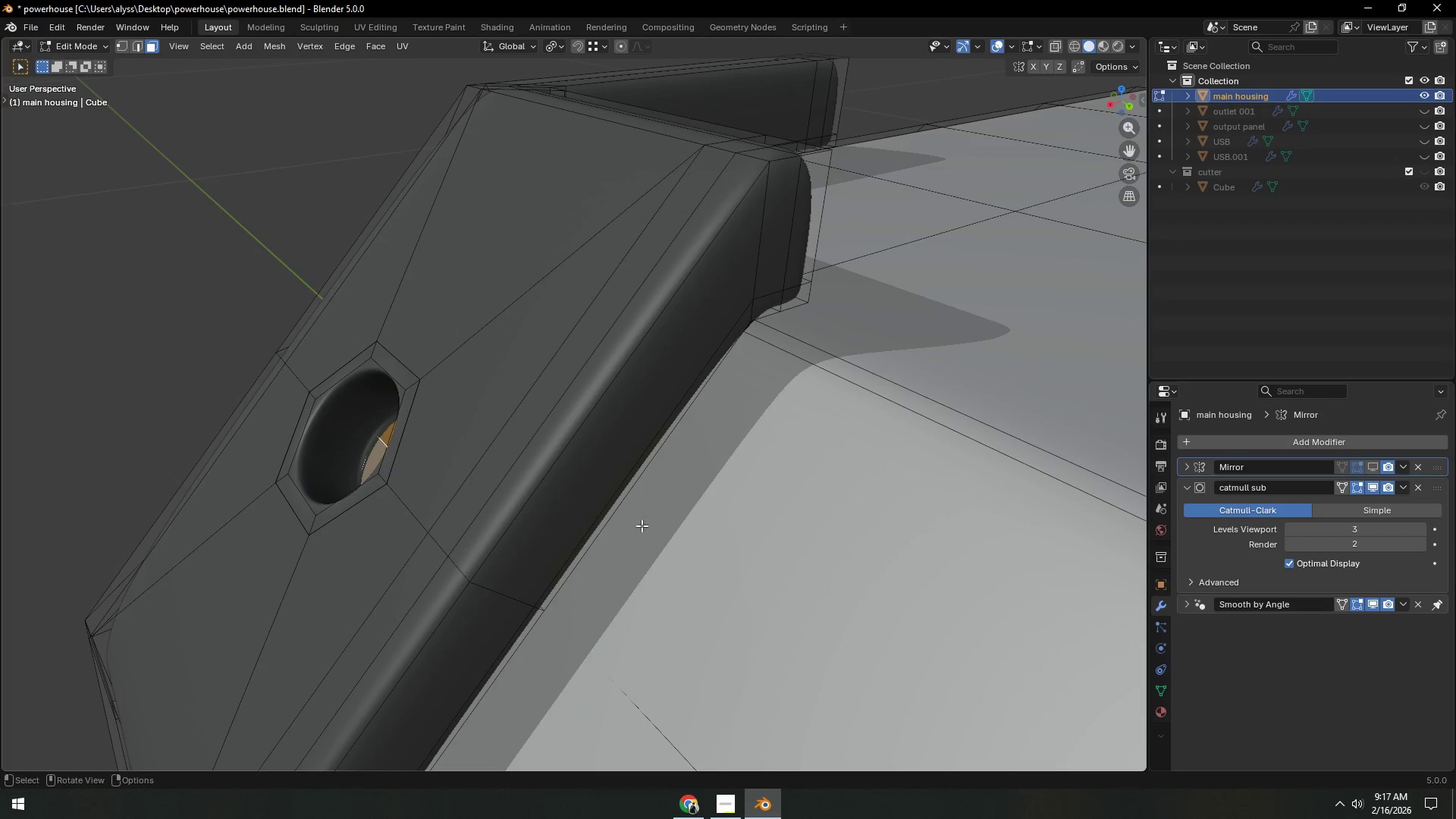 
hold_key(key=ShiftLeft, duration=0.39)
 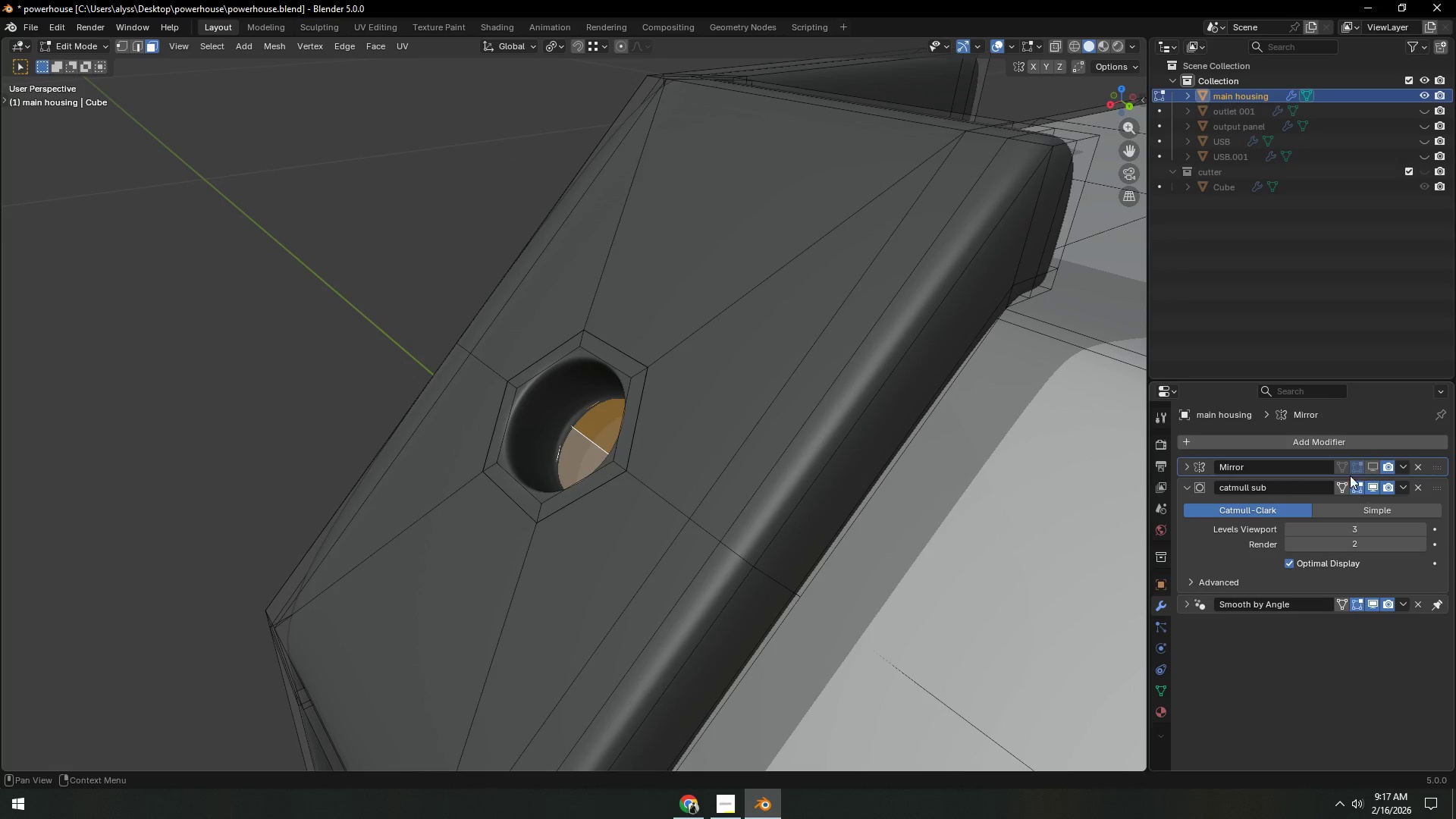 
mouse_move([1380, 484])
 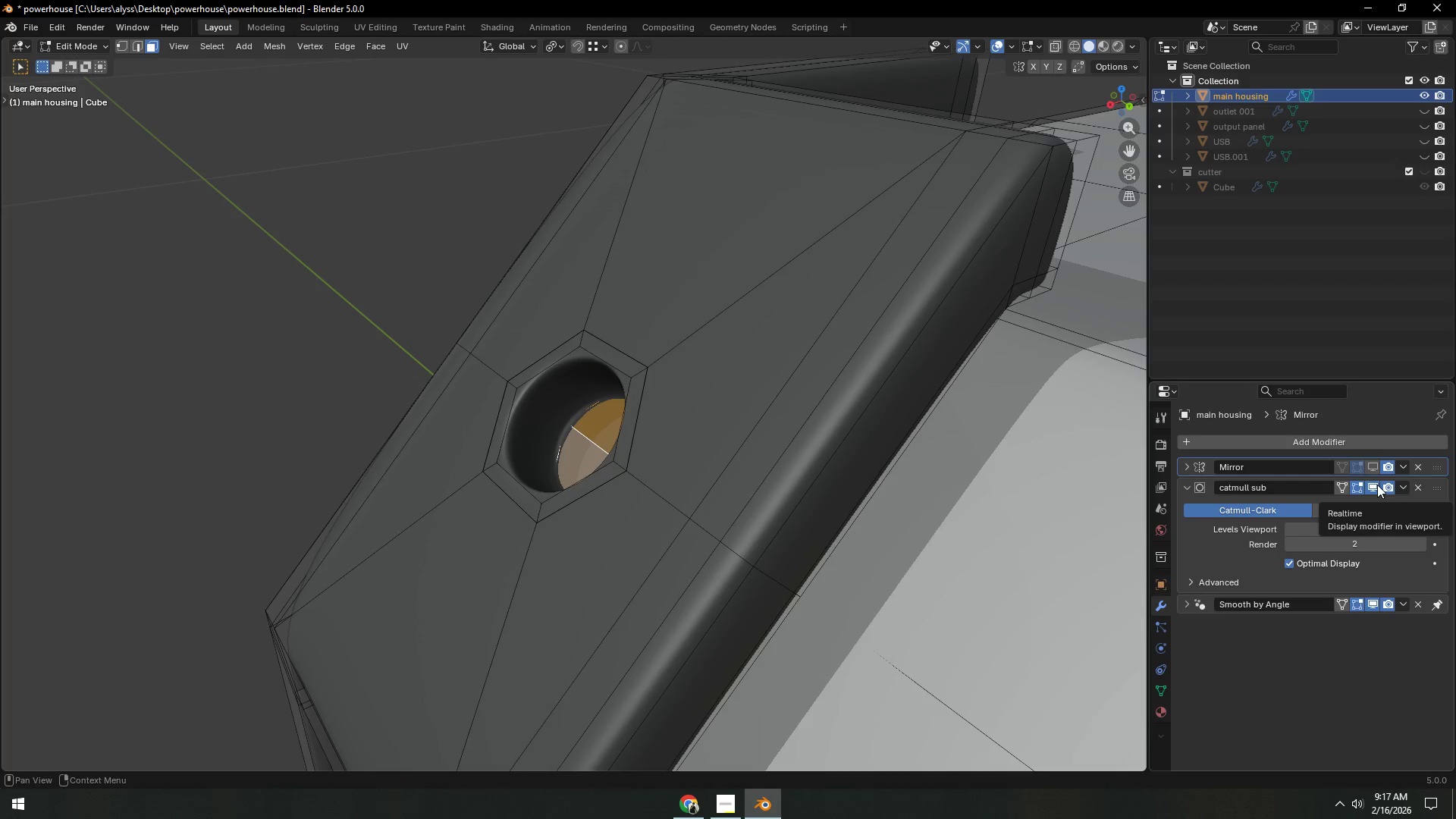 
left_click([1377, 485])
 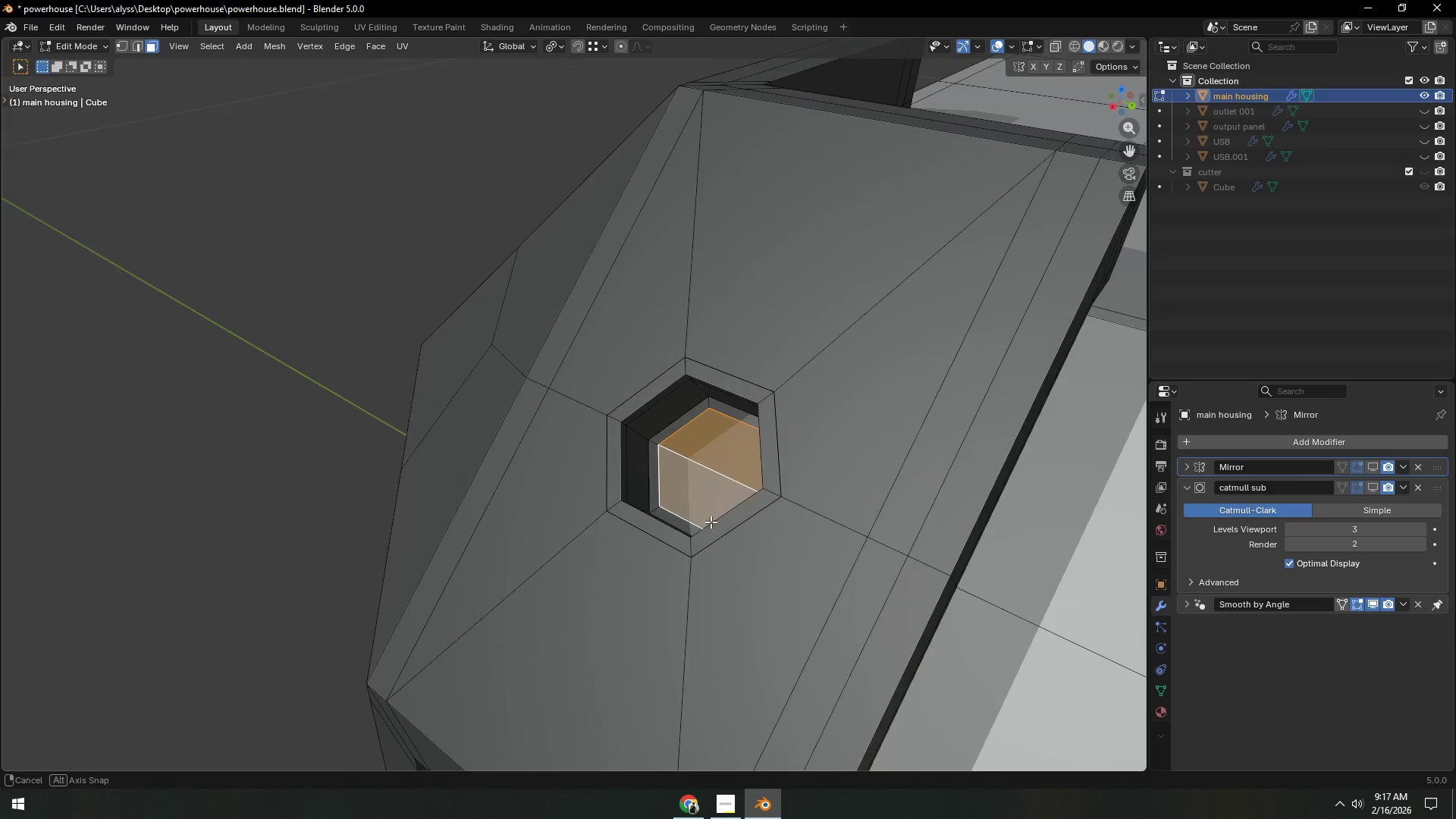 
key(Shift+D)
 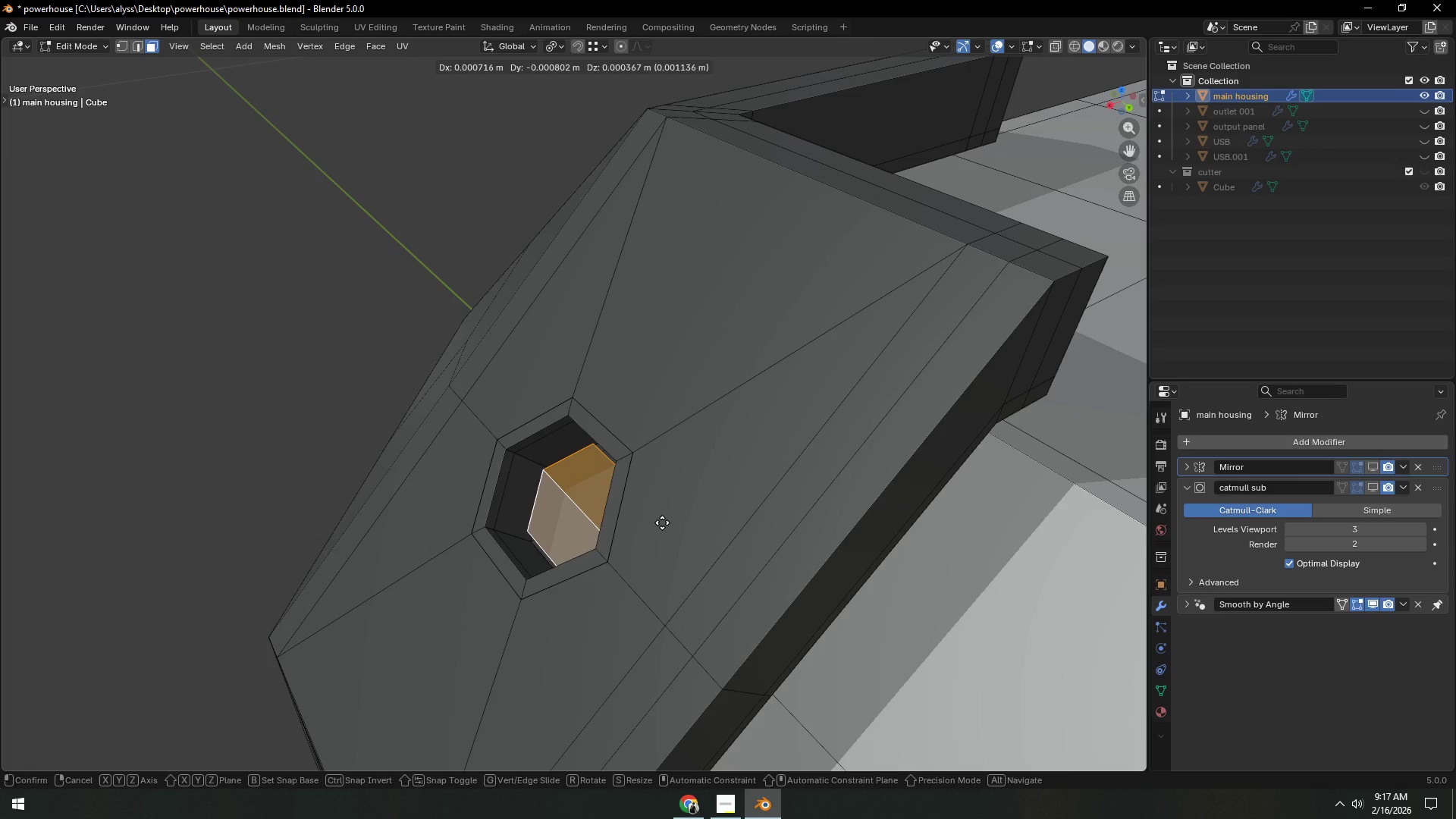 
right_click([662, 522])
 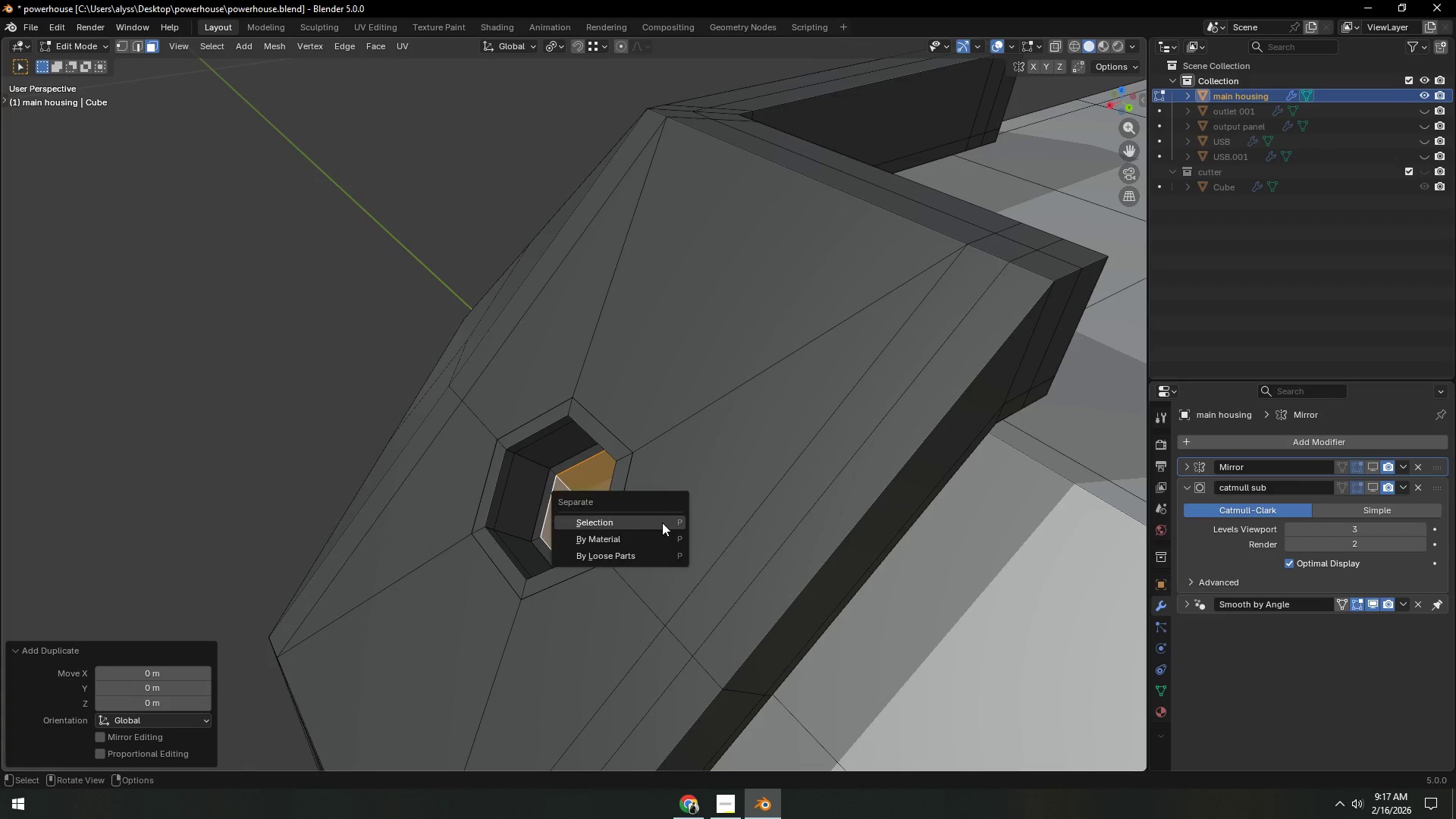 
key(P)
 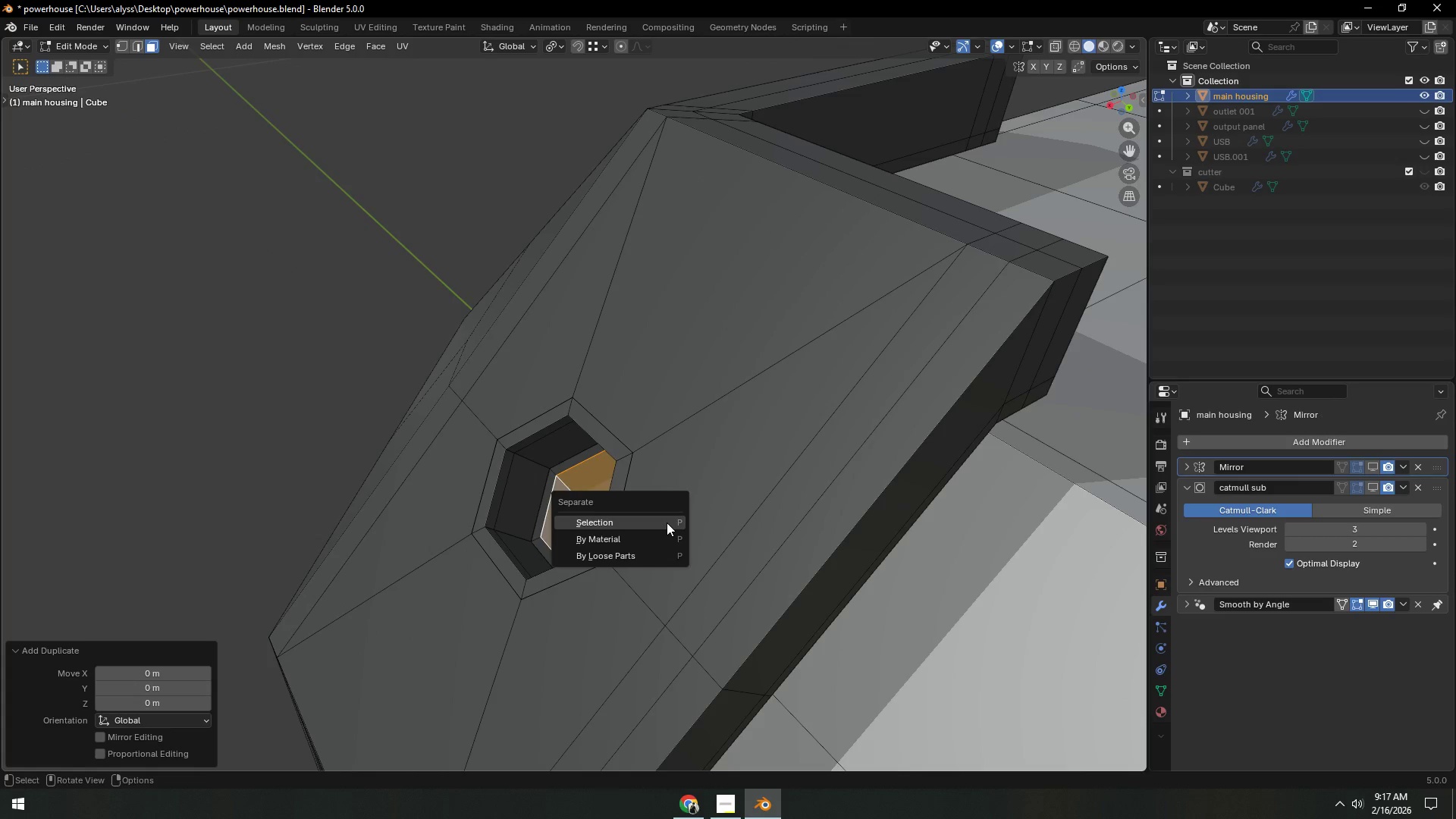 
left_click([667, 522])
 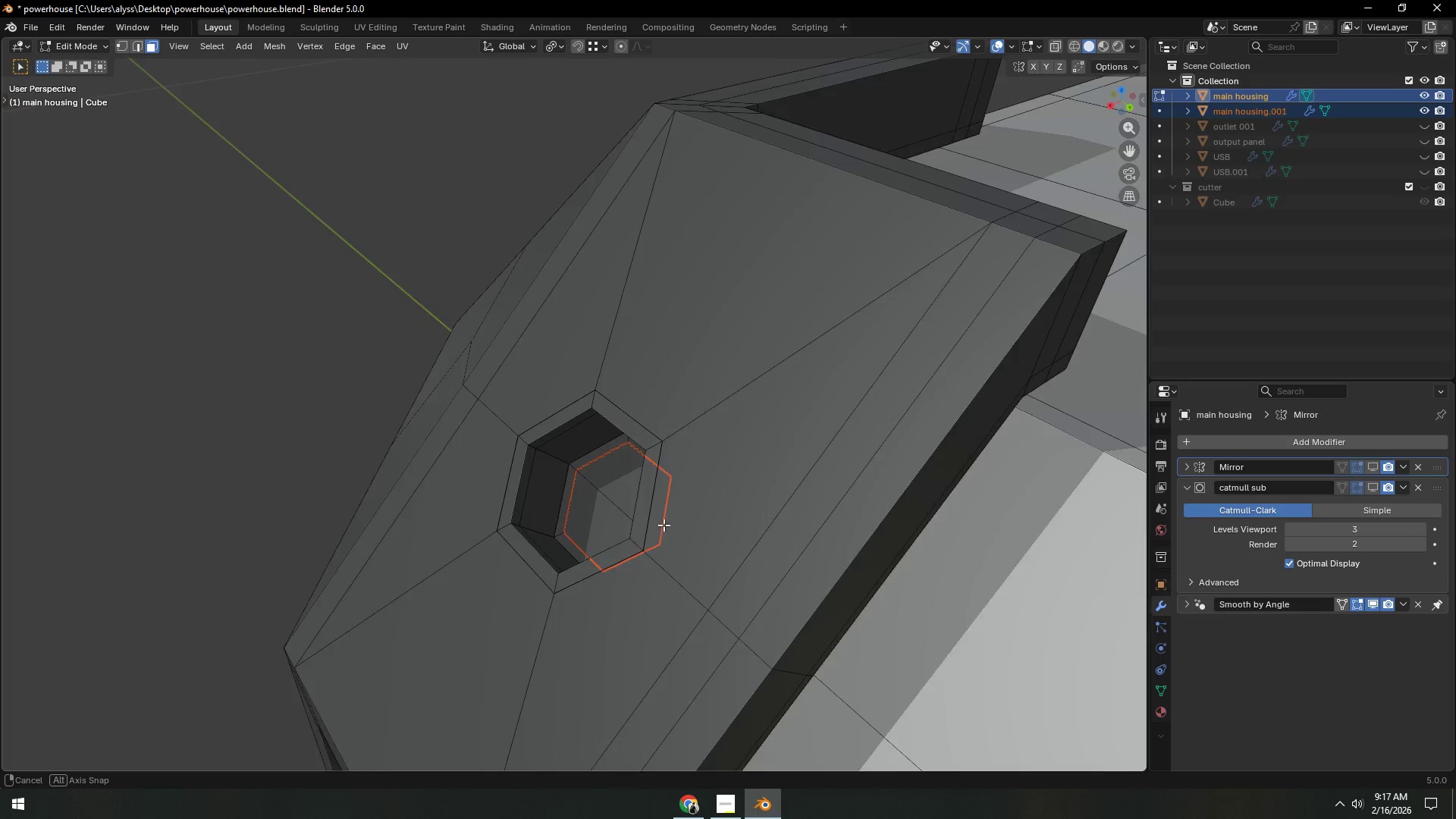 
key(Tab)
 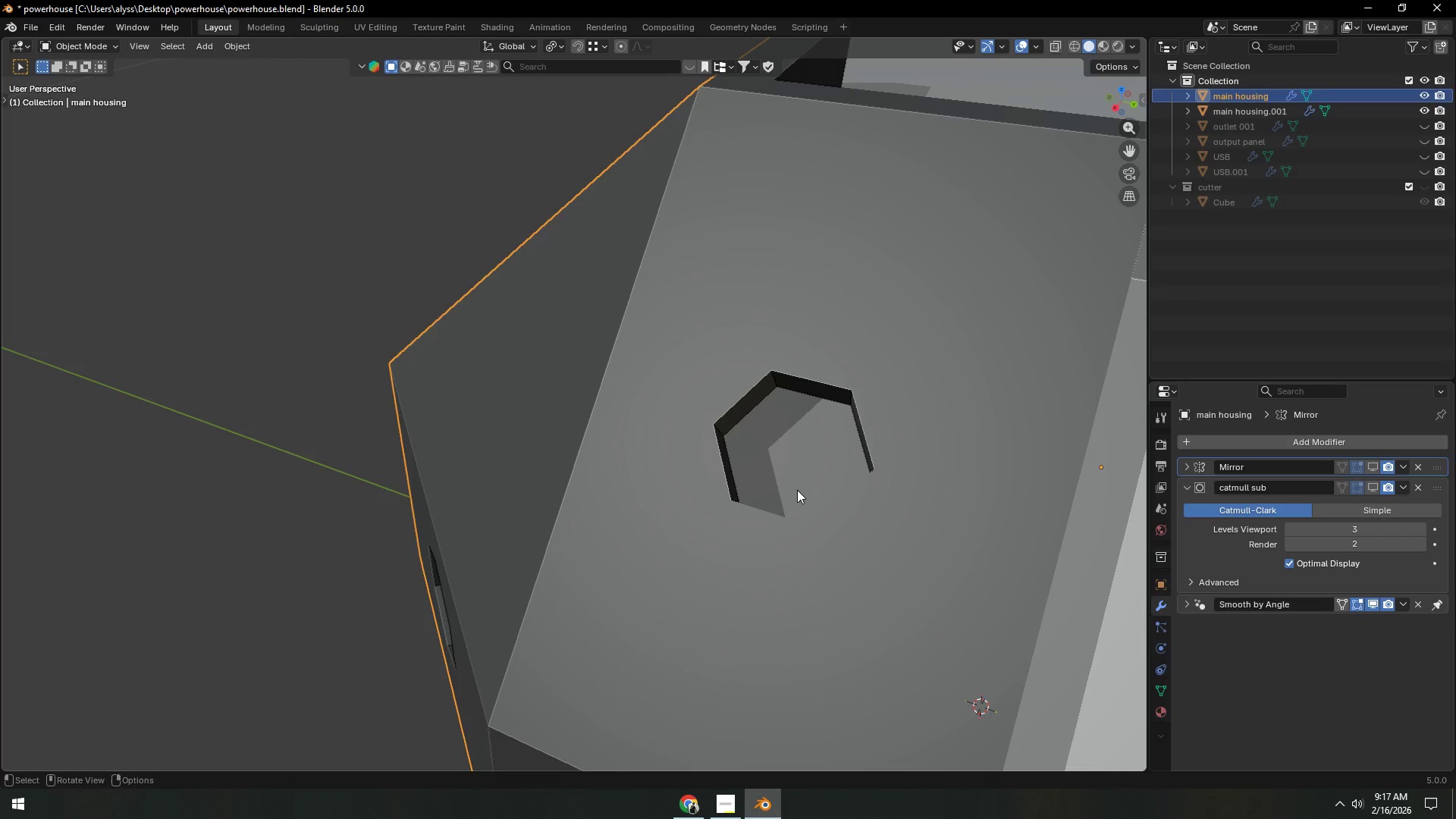 
double_click([797, 489])
 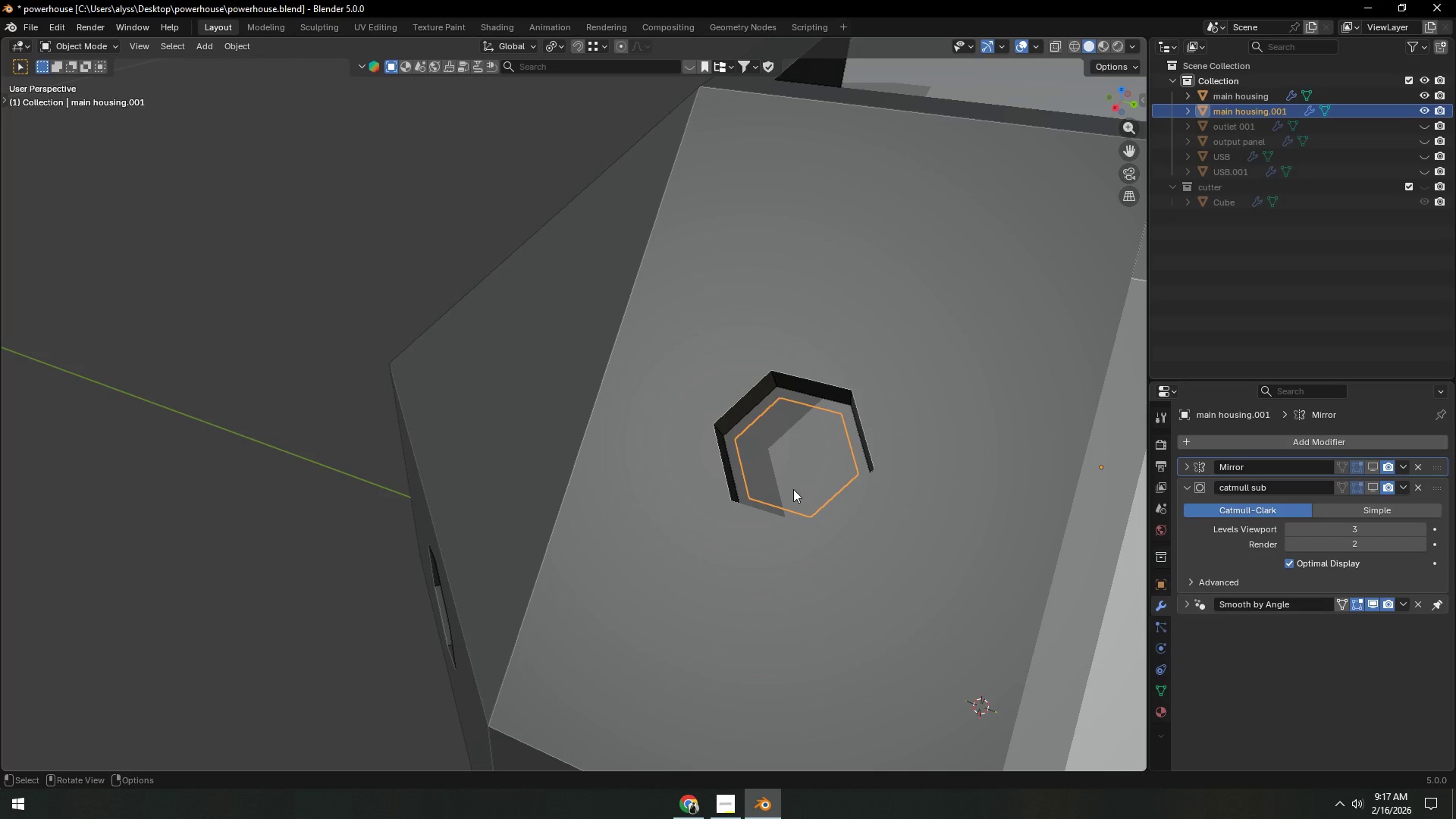 
type([F2]HEX)
key(Backspace)
key(Backspace)
key(Backspace)
key(Backspace)
type(HEX )
key(Backspace)
key(Backspace)
key(Backspace)
key(Backspace)
key(Backspace)
key(Backspace)
key(Backspace)
type(he)
key(Backspace)
key(Backspace)
type(screws)
 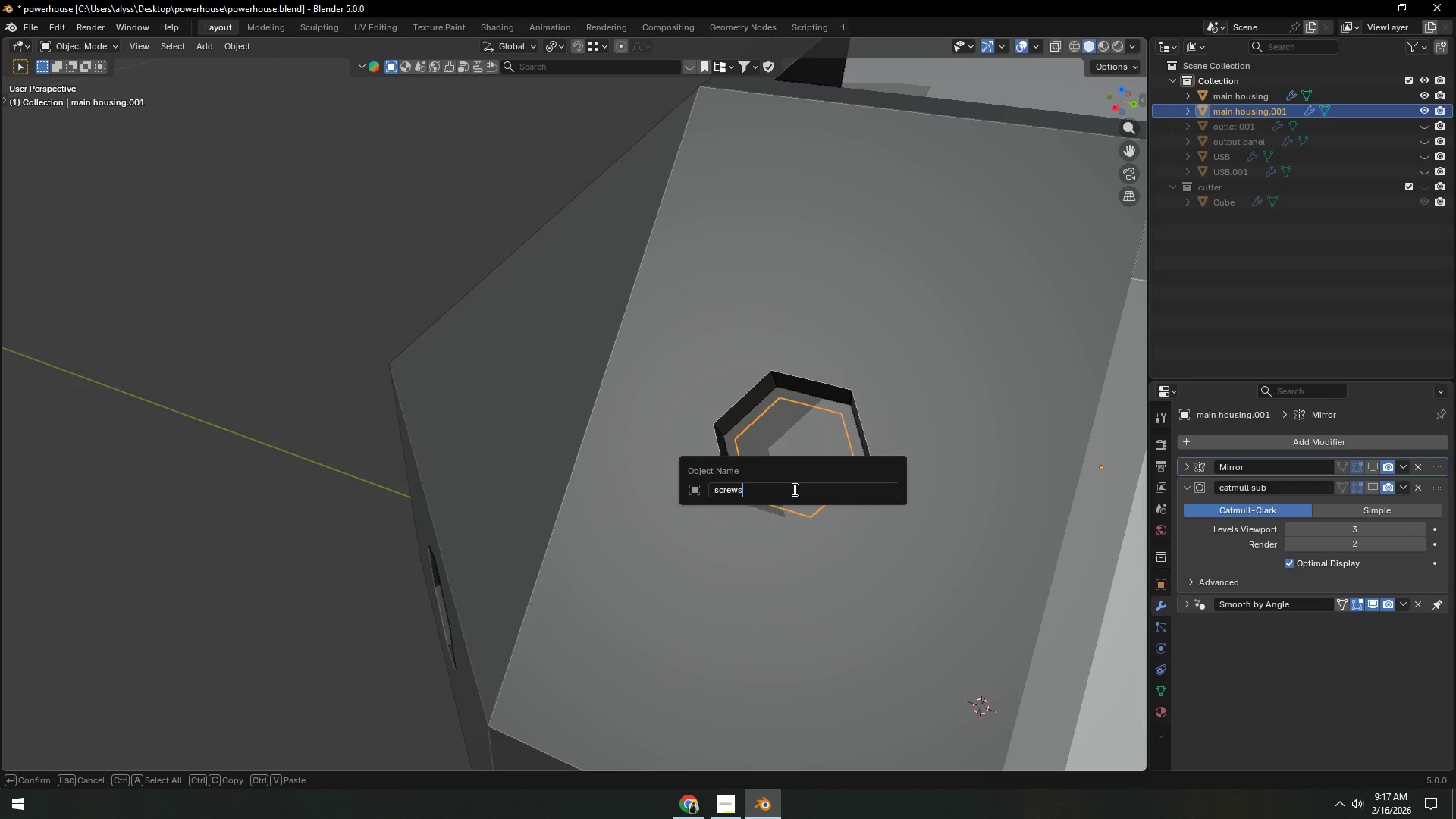 
key(Enter)
 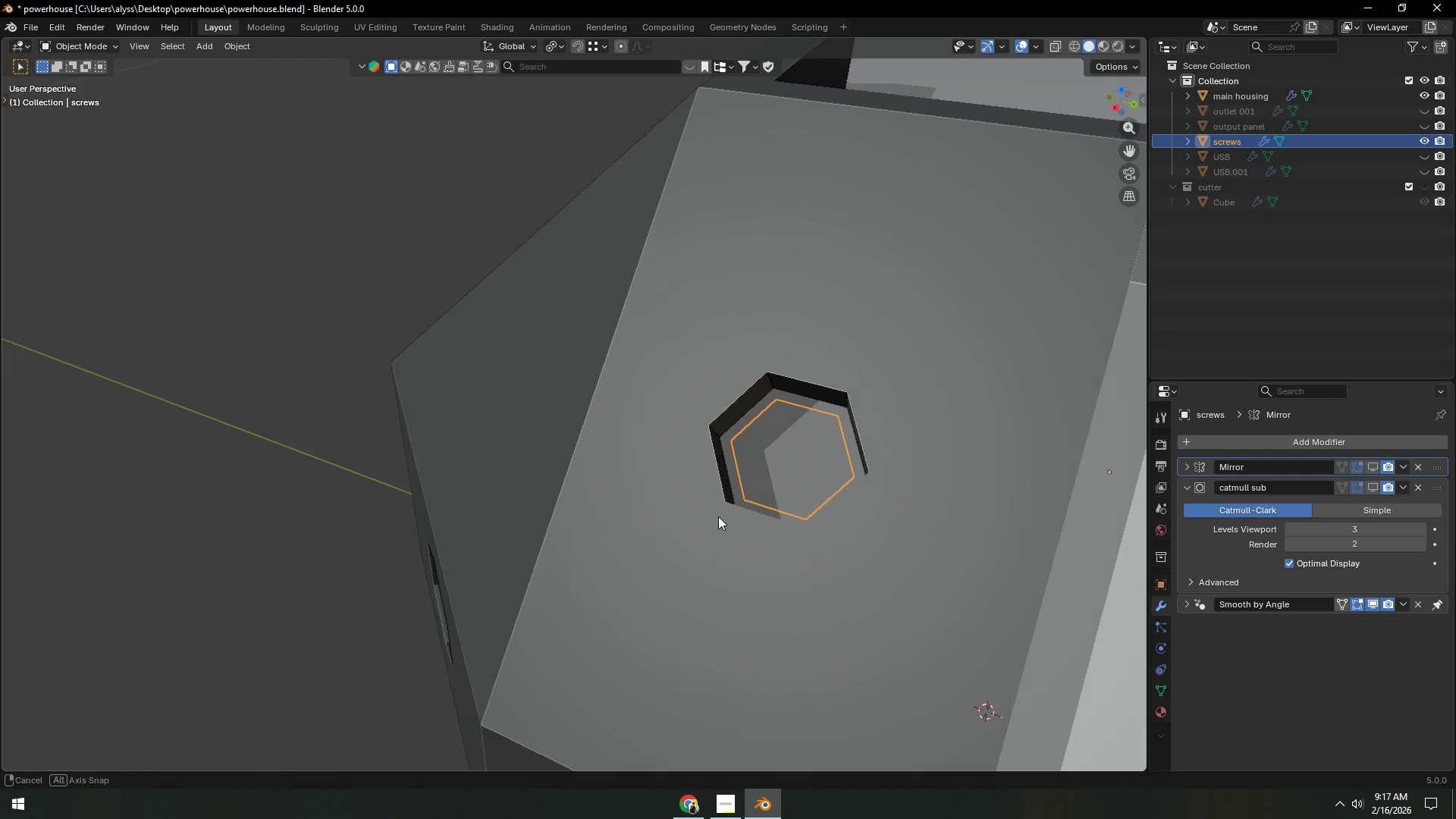 
hold_key(key=ShiftLeft, duration=0.45)
 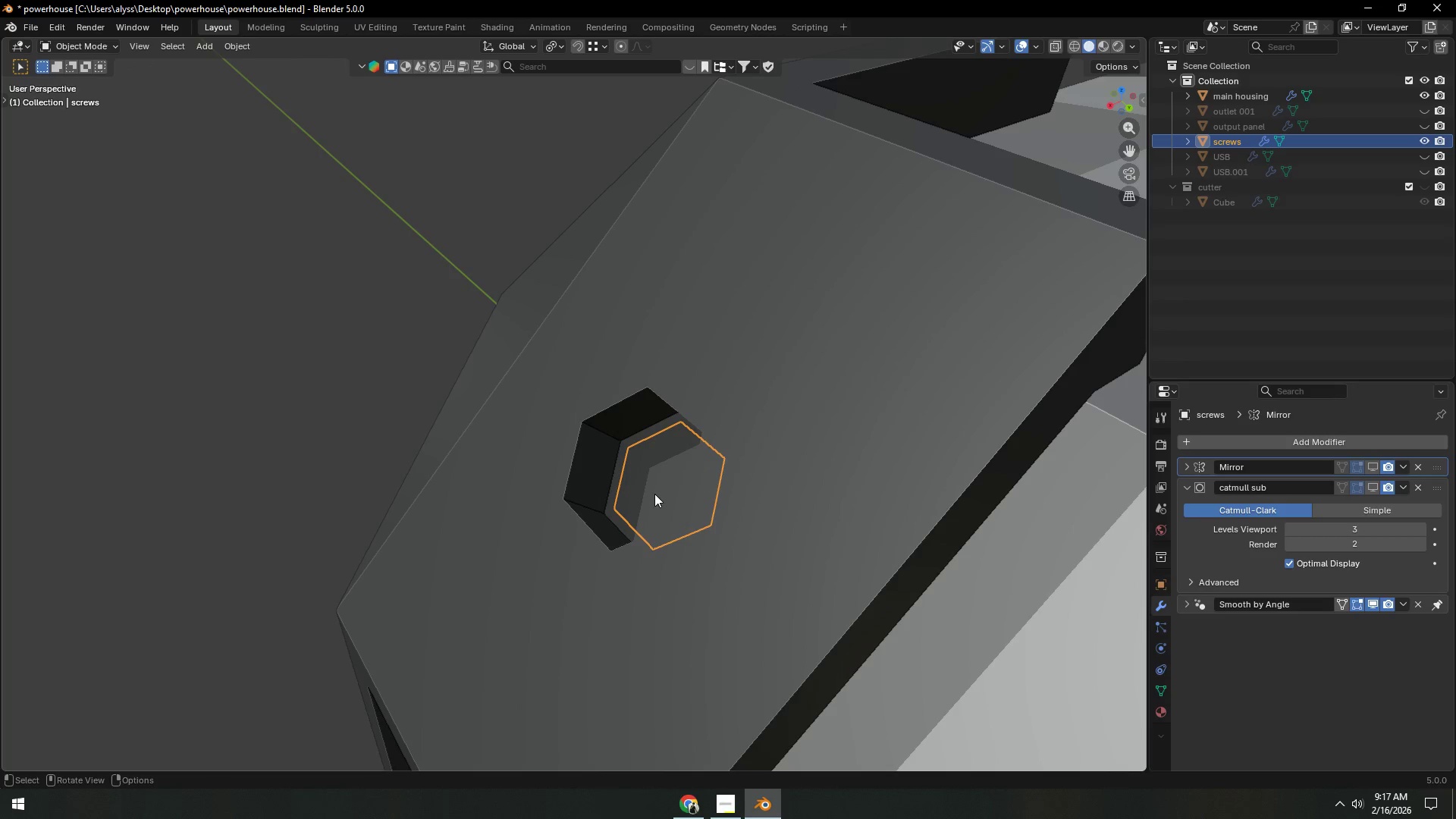 
left_click([648, 491])
 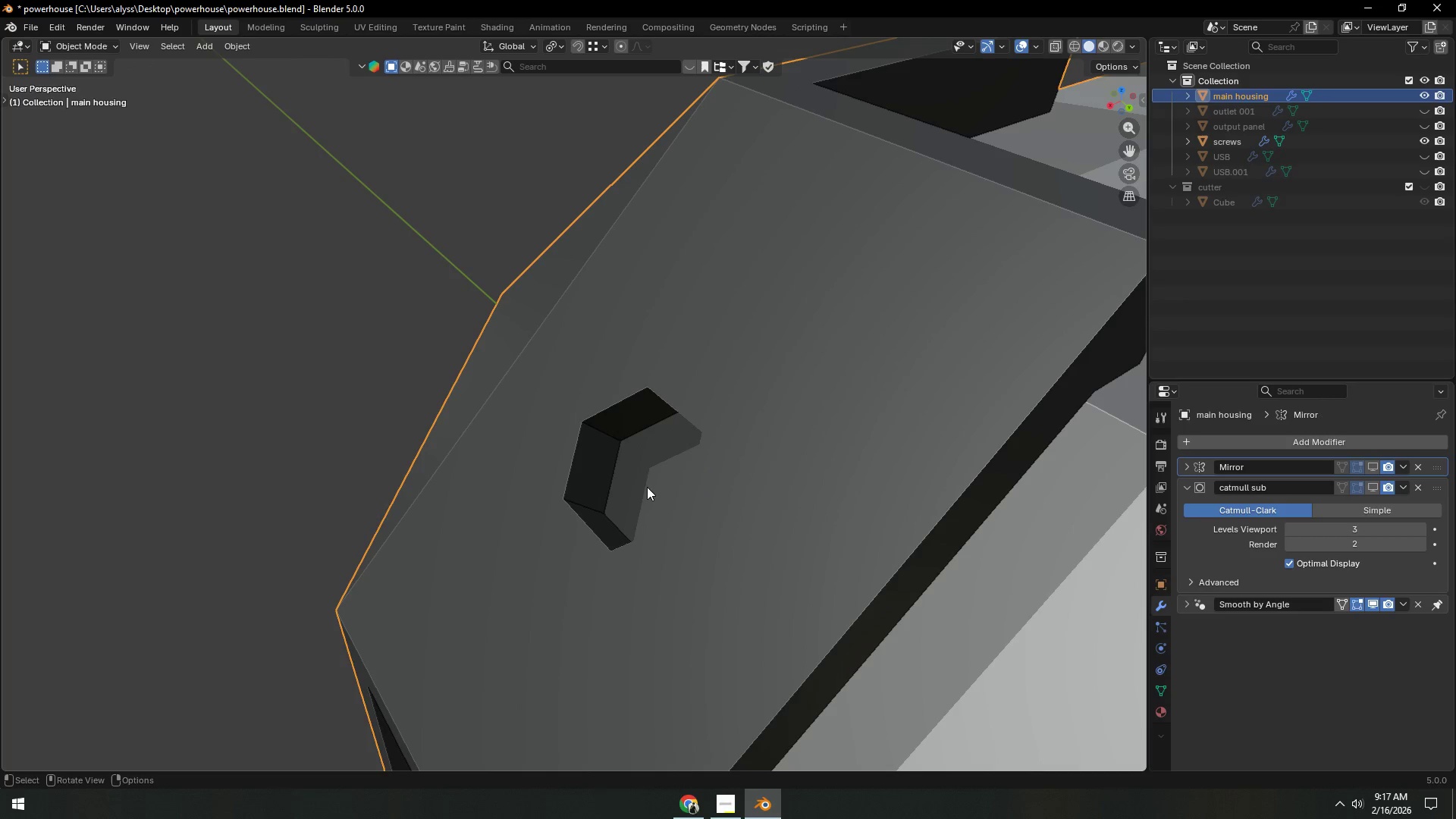 
left_click([646, 485])
 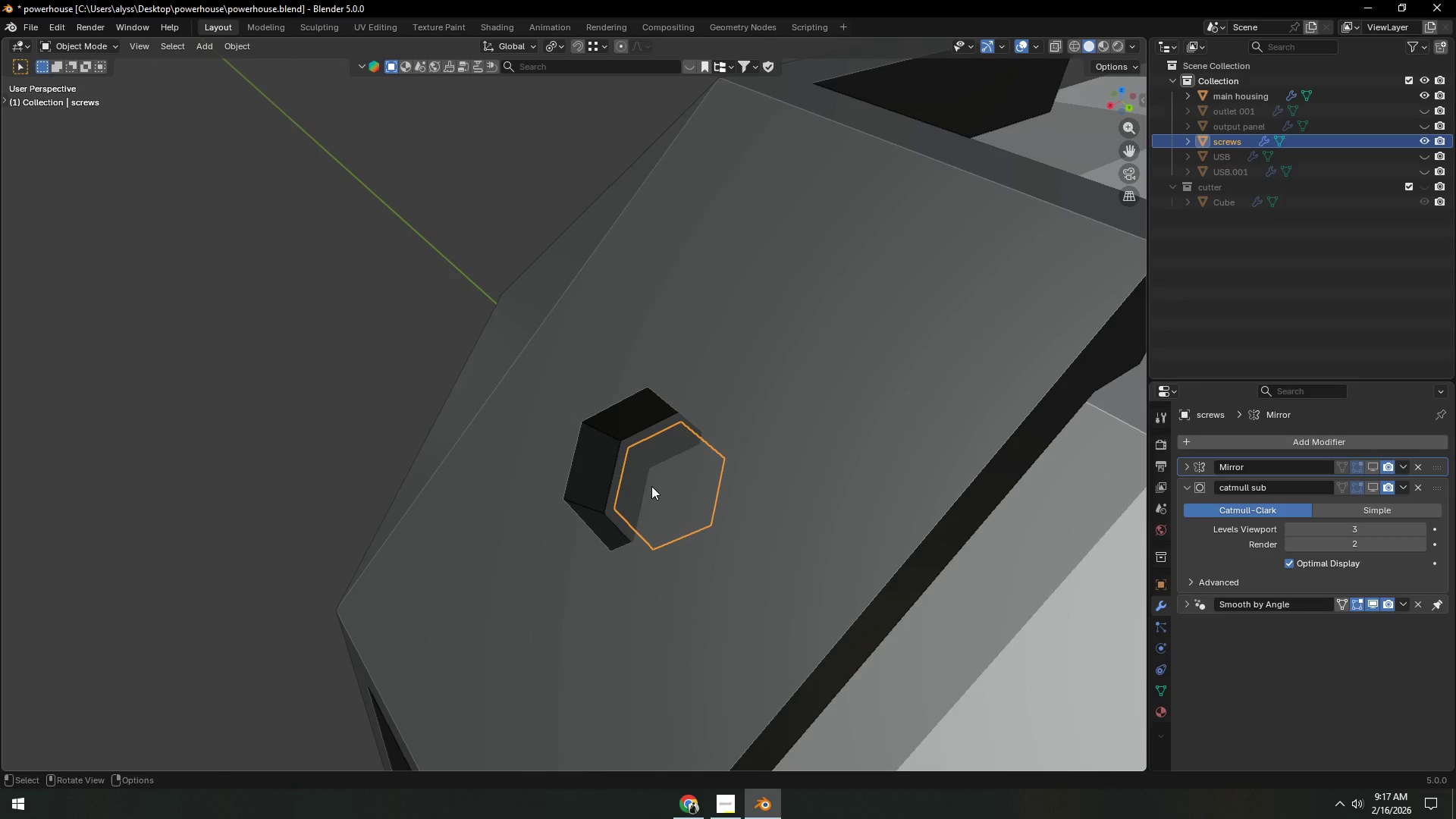 
key(Tab)
 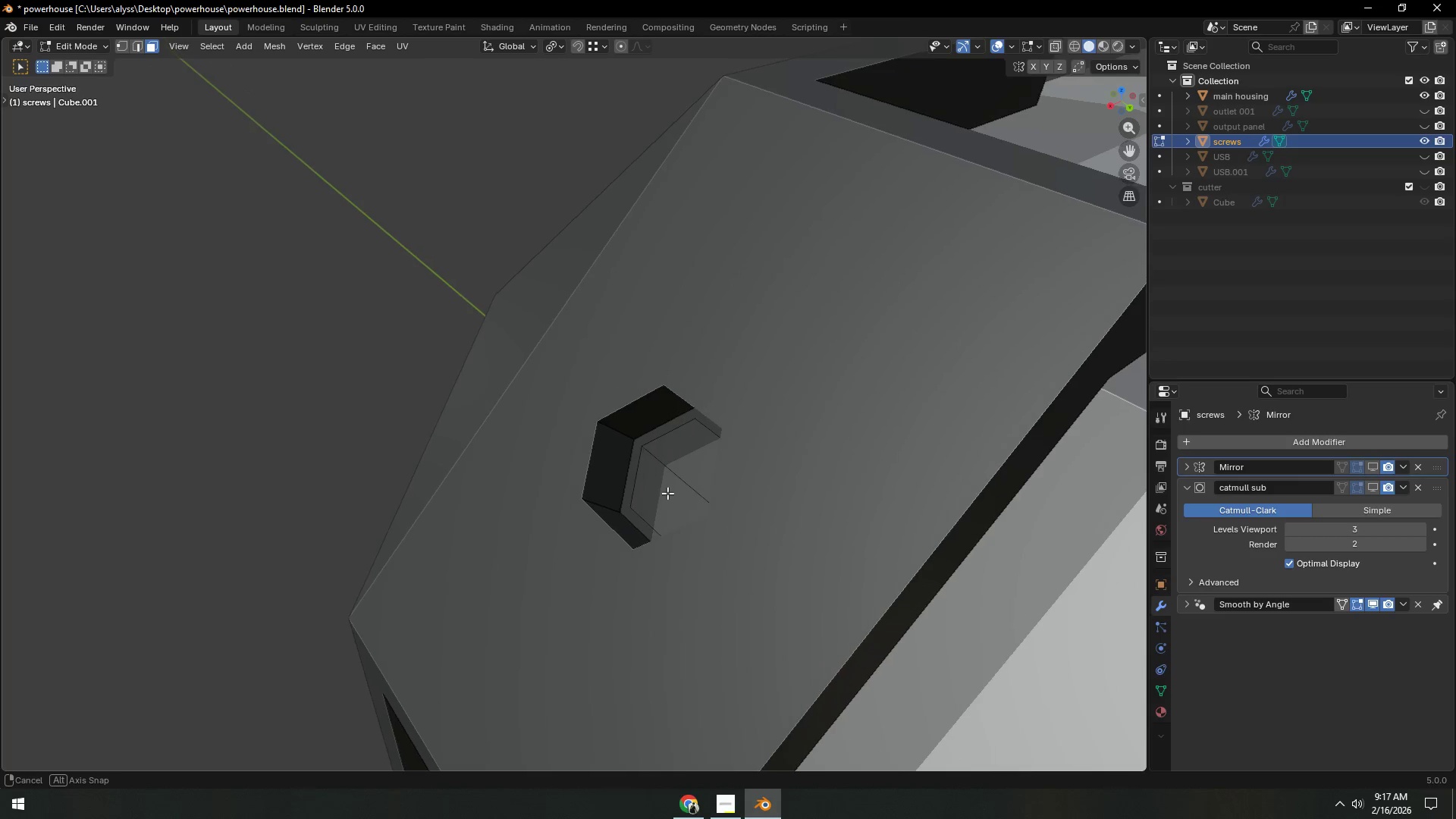 
hold_key(key=ShiftLeft, duration=0.36)
 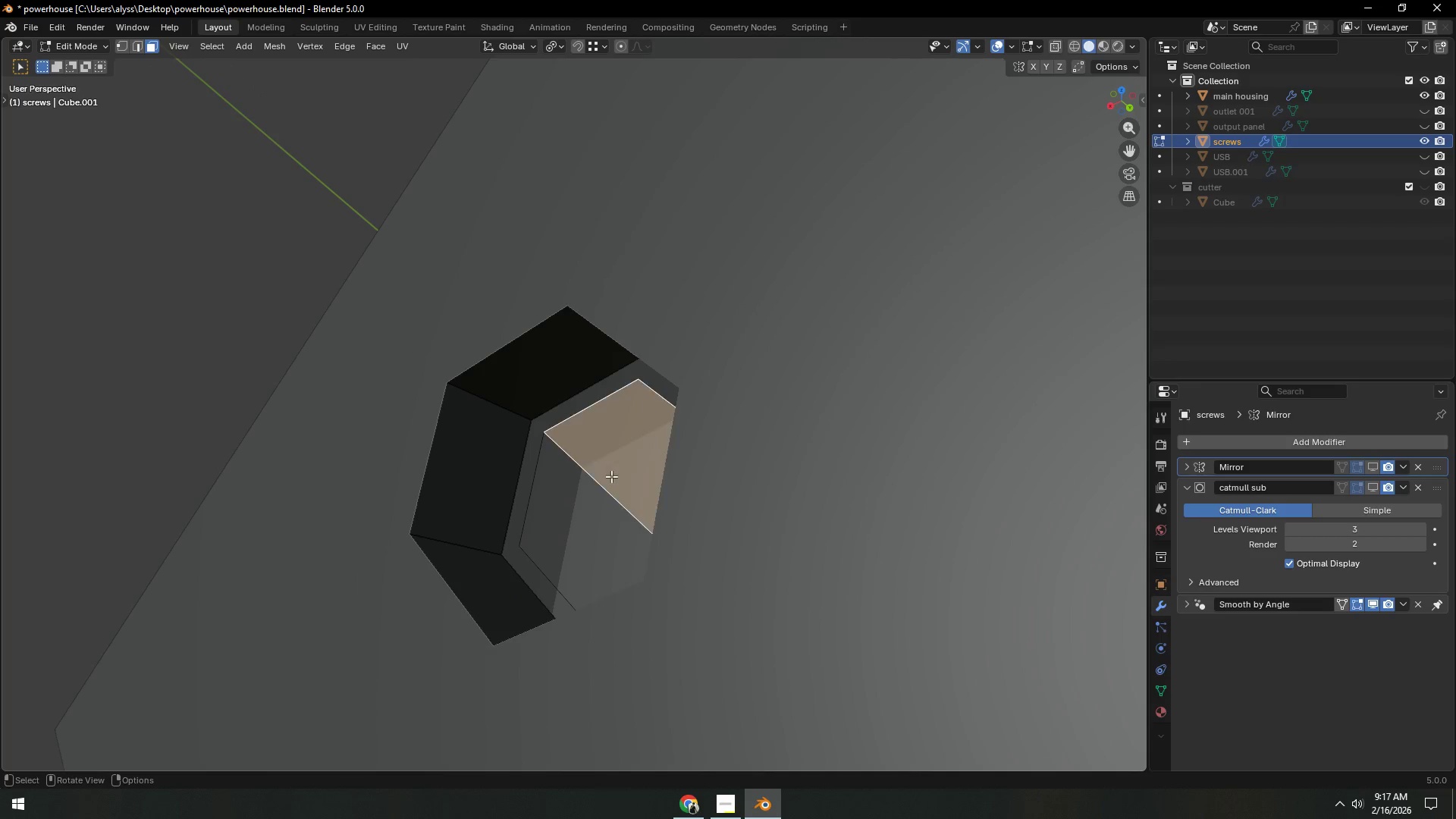 
scroll: coordinate [667, 493], scroll_direction: up, amount: 2.0
 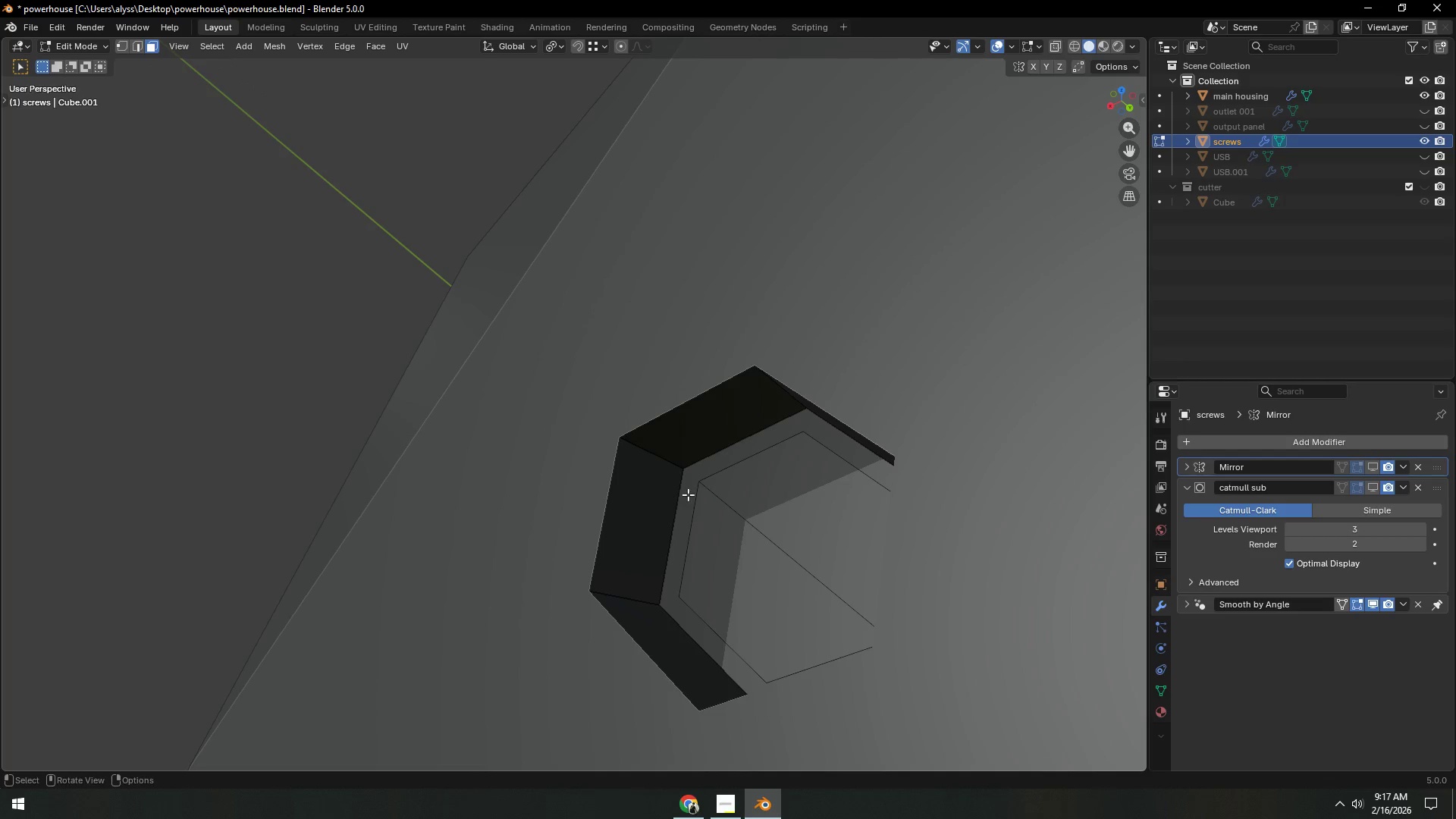 
left_click([611, 476])
 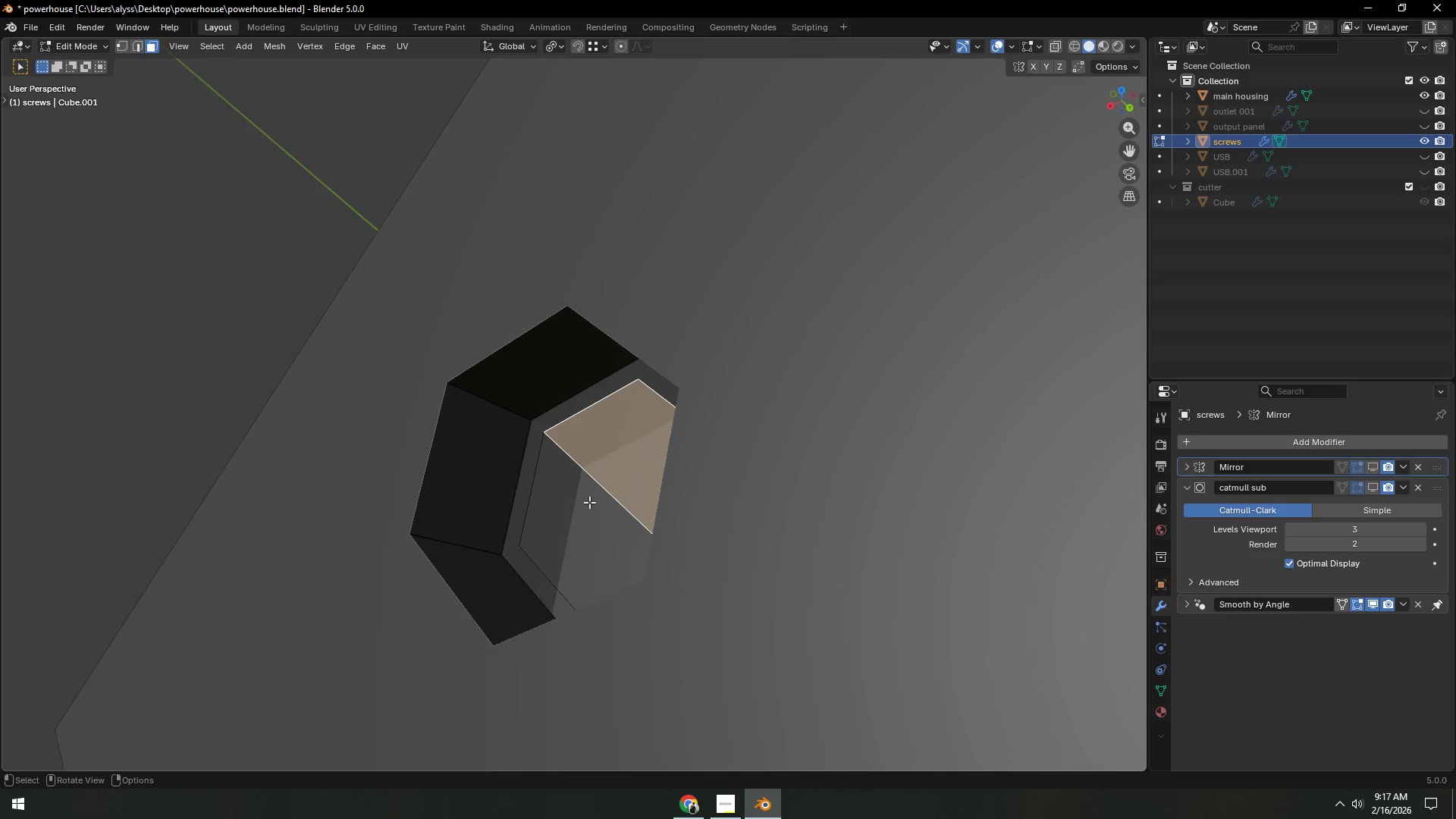 
hold_key(key=ShiftLeft, duration=0.38)
double_click([577, 508])
 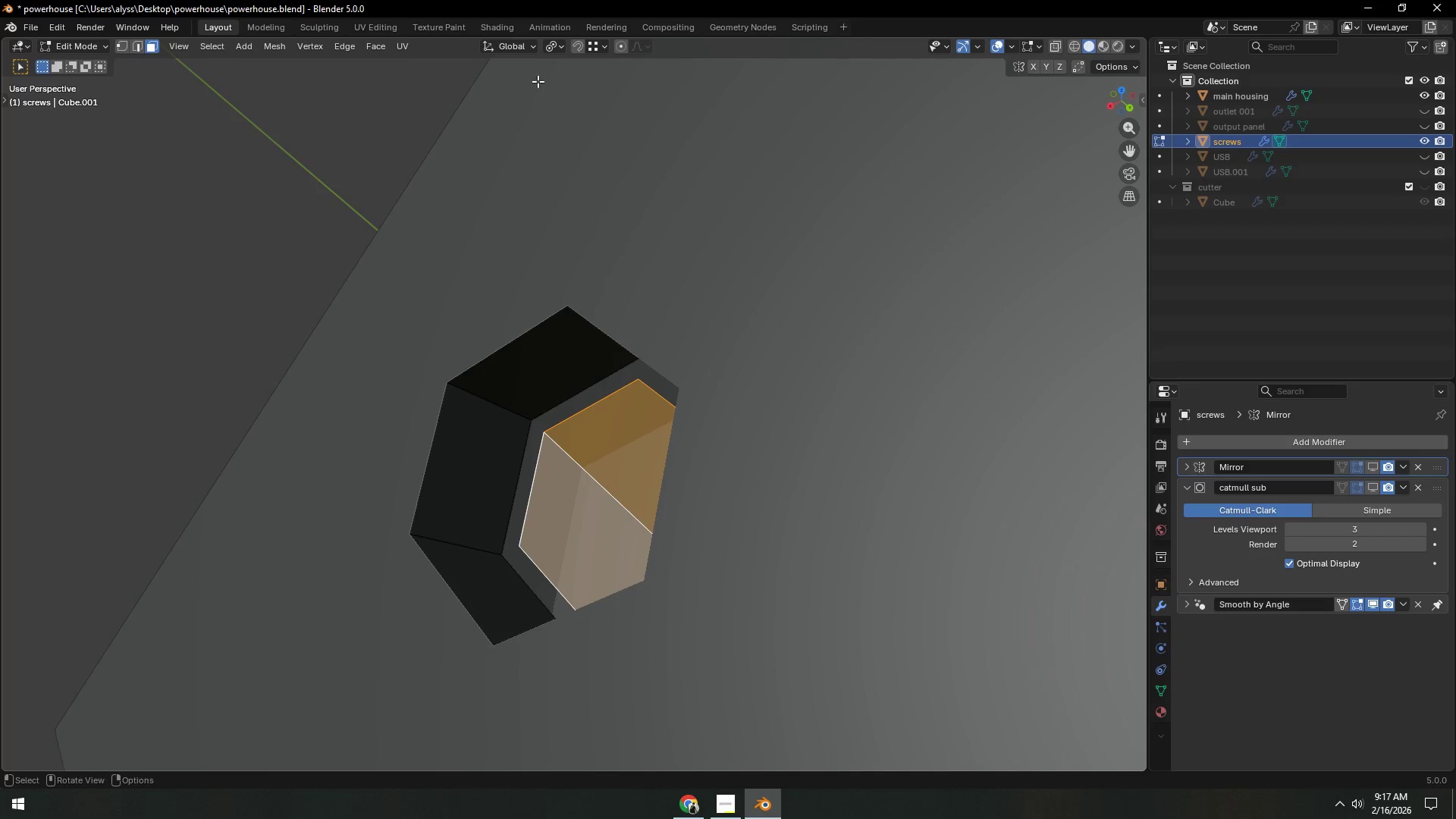 
left_click([517, 46])
 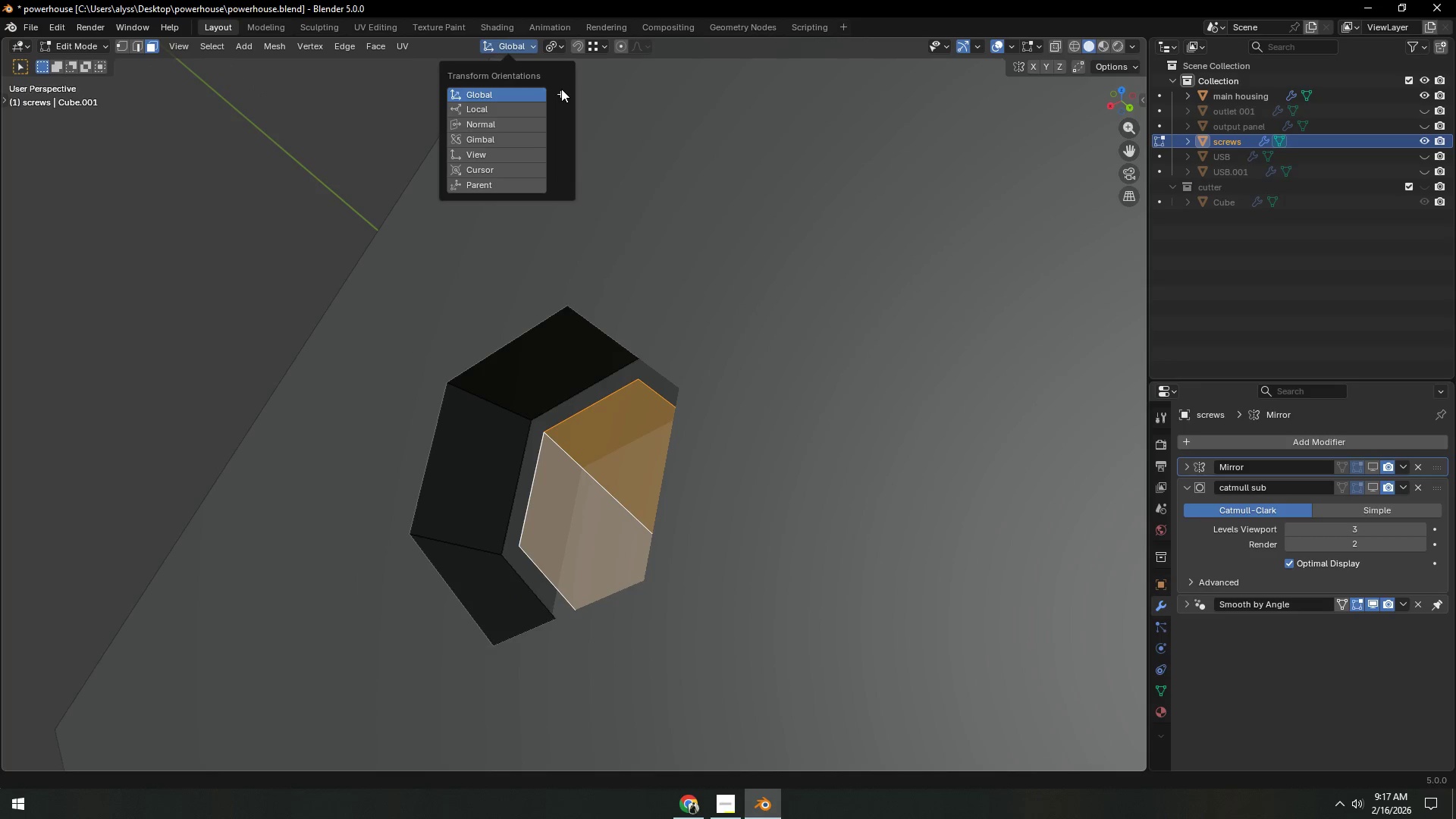 
double_click([249, 165])
 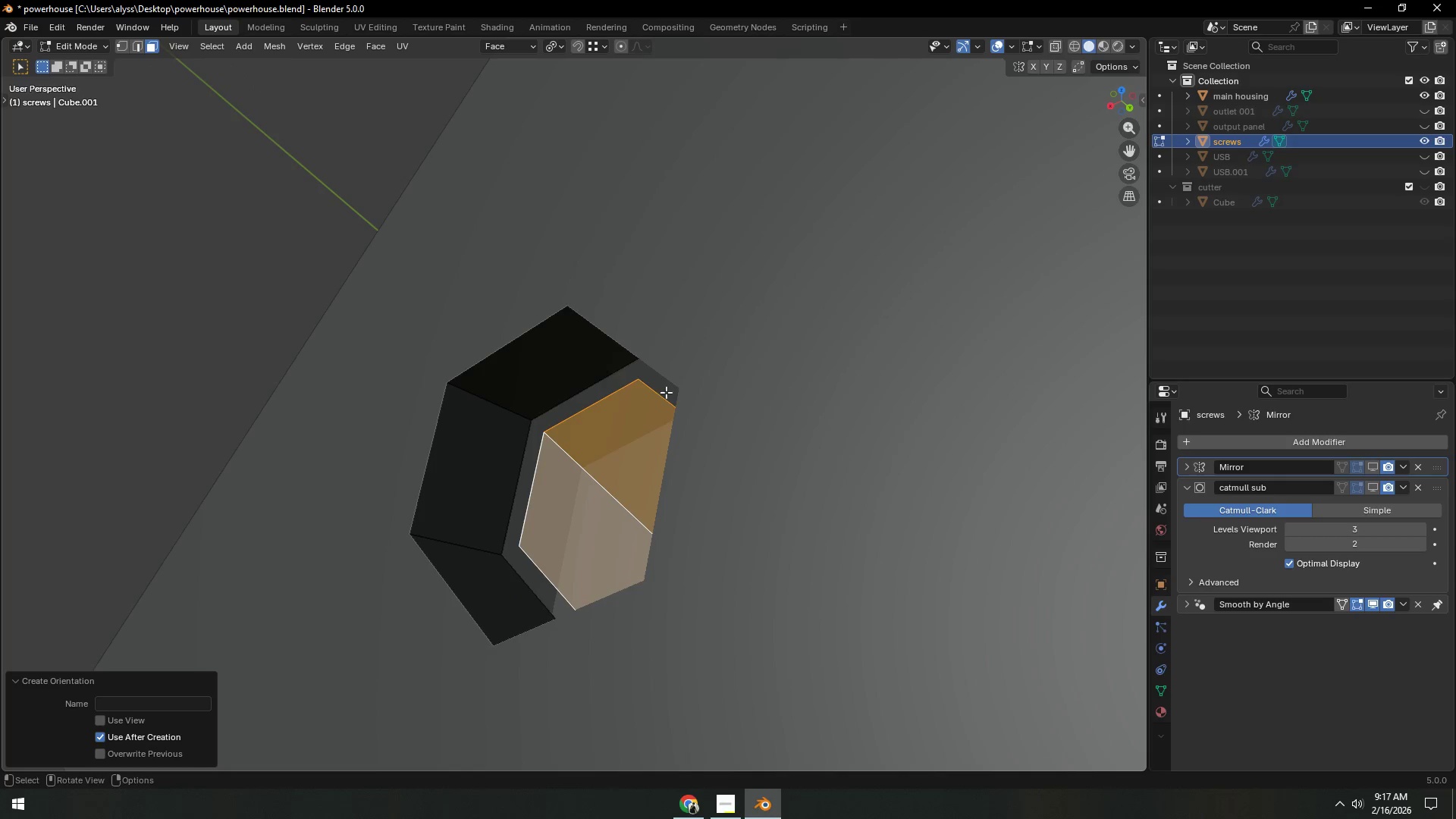 
type(gz)
 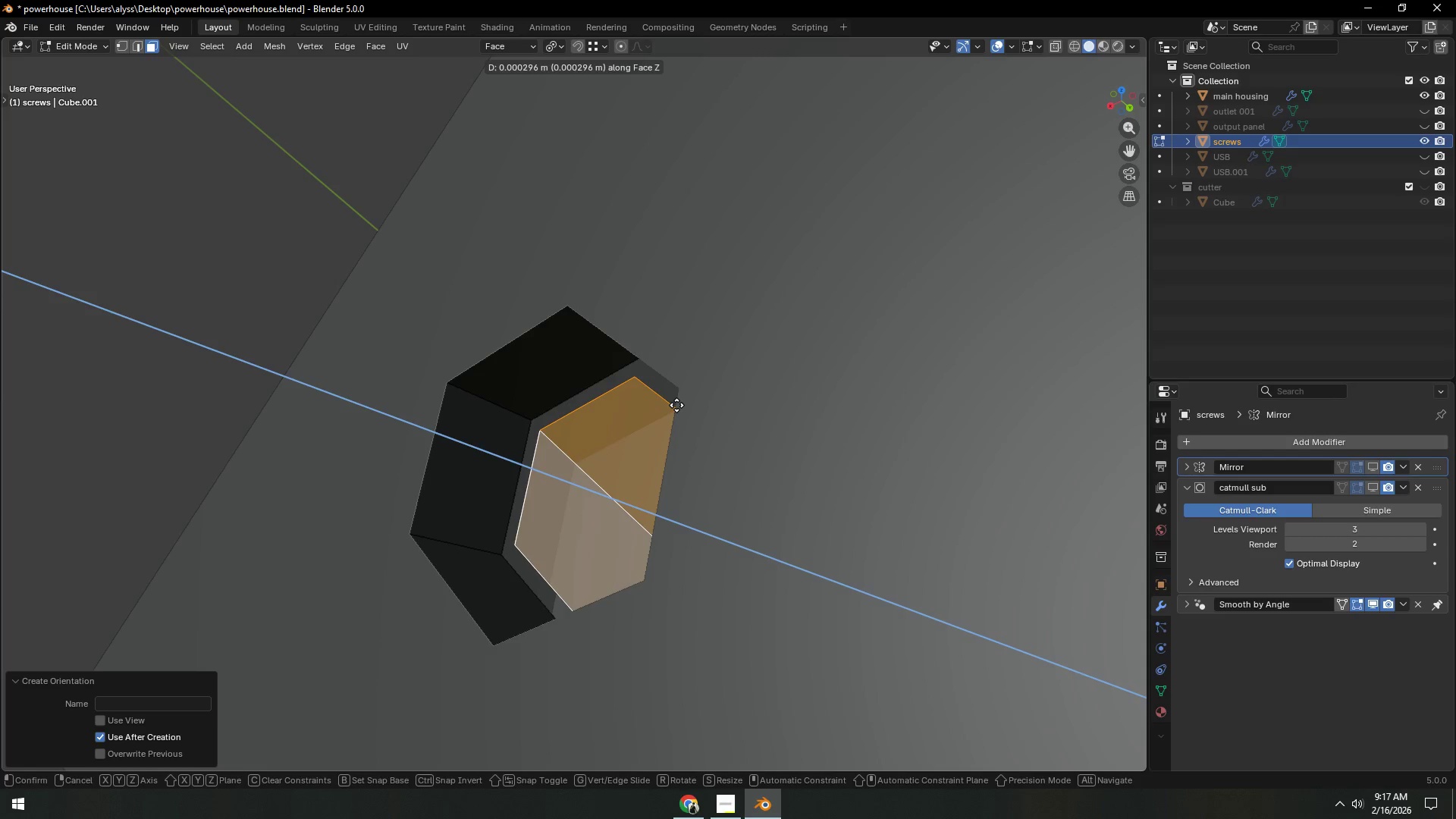 
left_click([676, 405])
 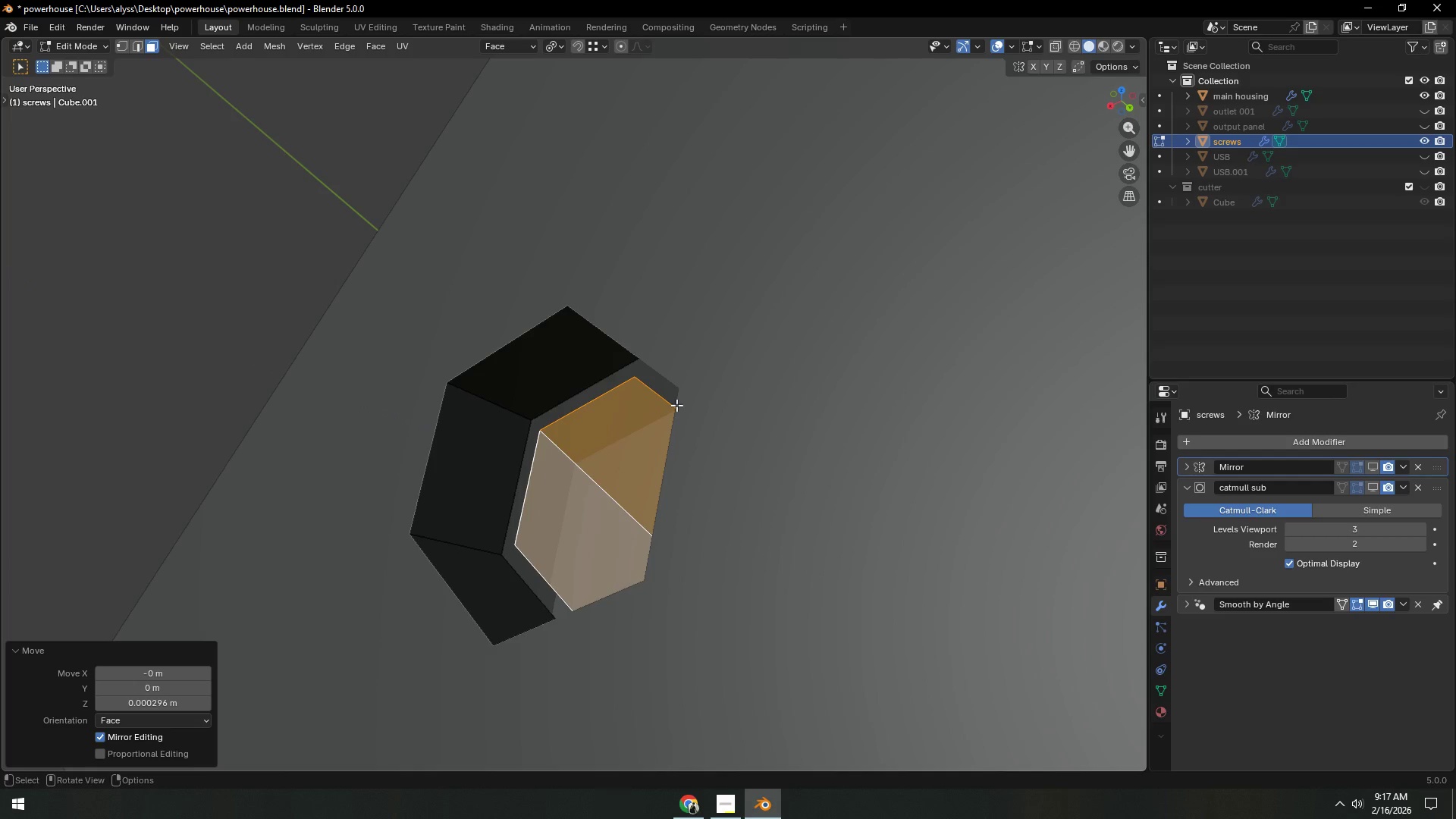 
key(E)
 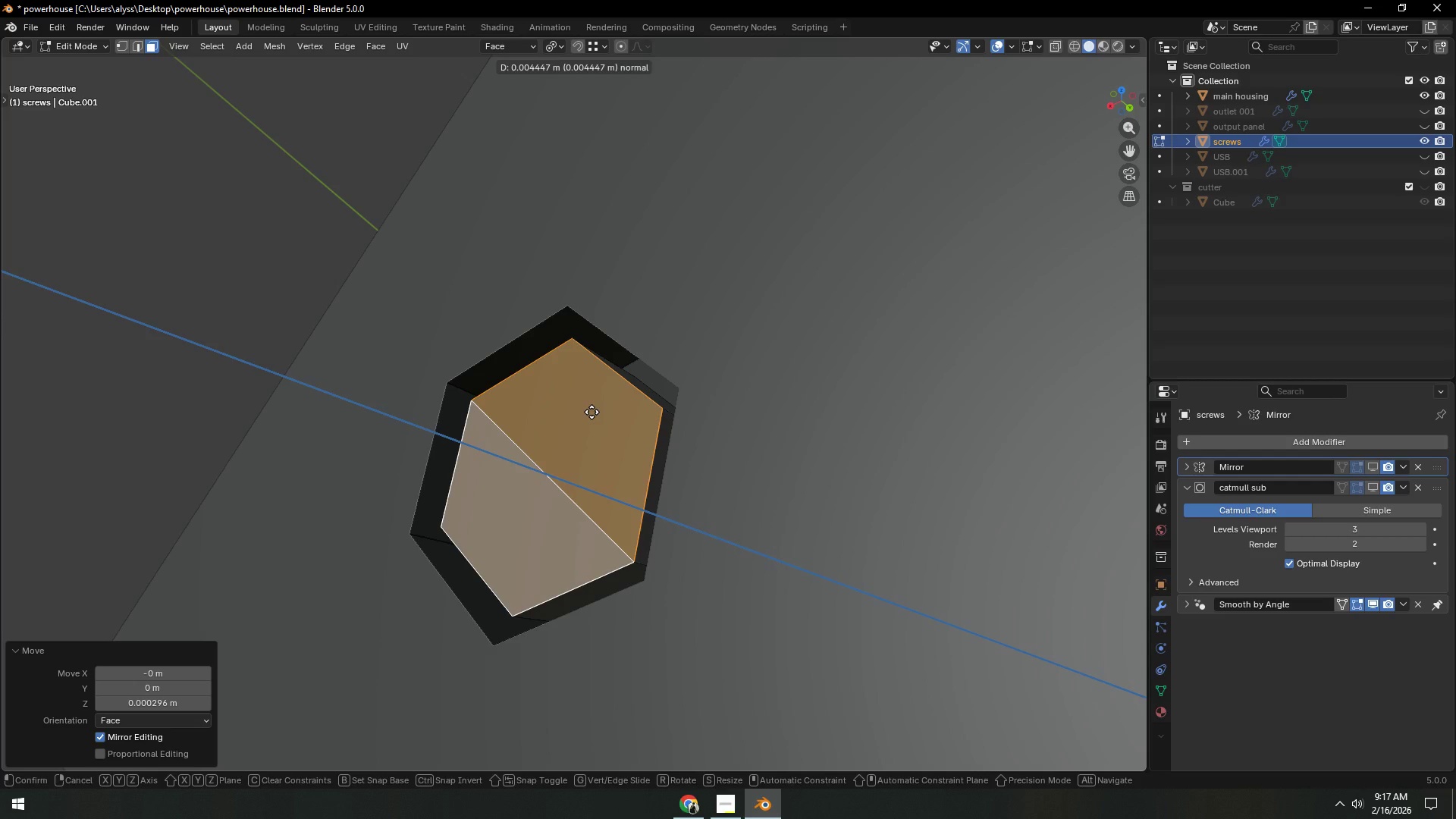 
left_click([592, 412])
 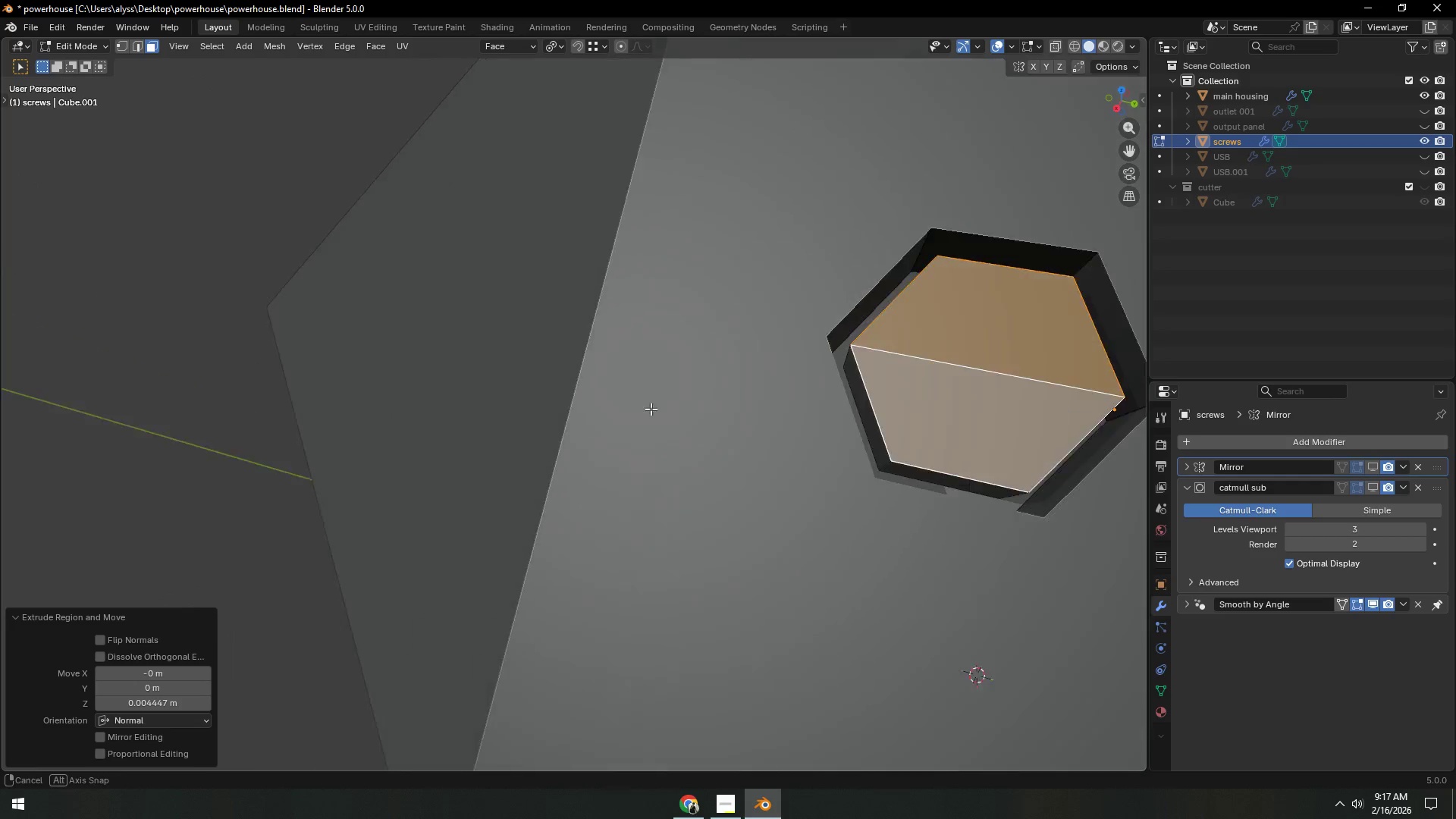 
key(Shift+ShiftLeft)
 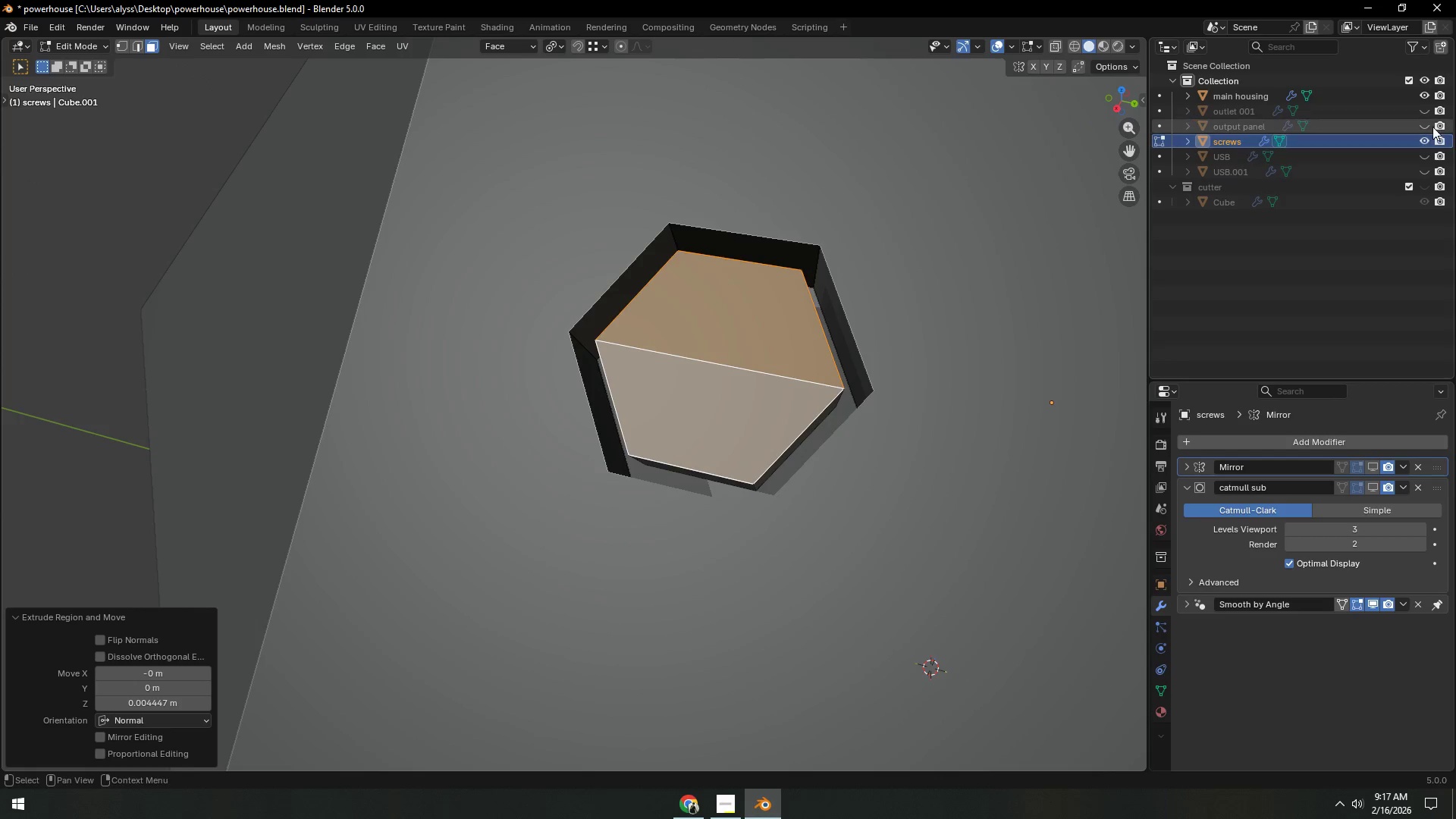 
left_click([1423, 92])
 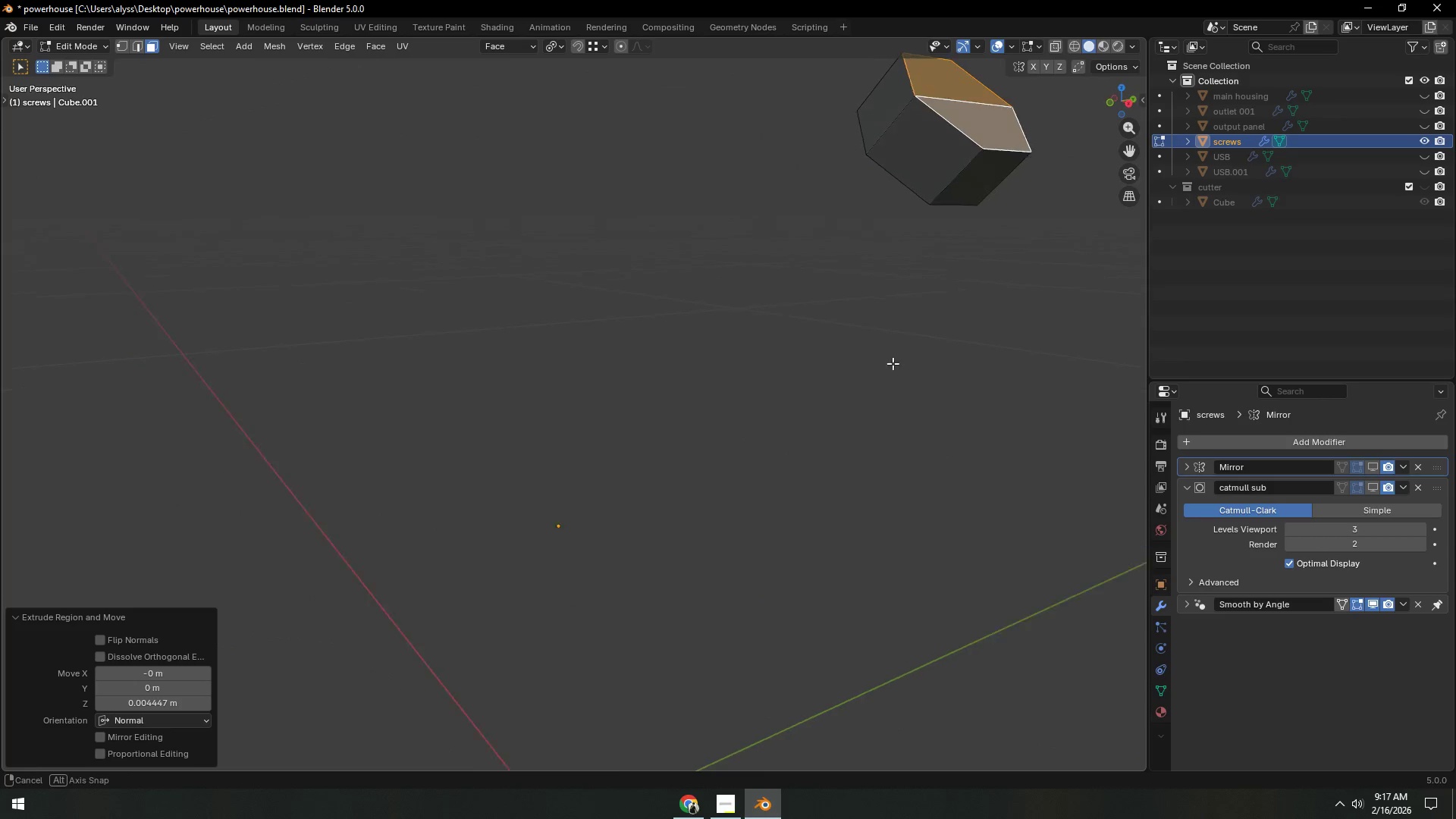 
key(Backquote)
 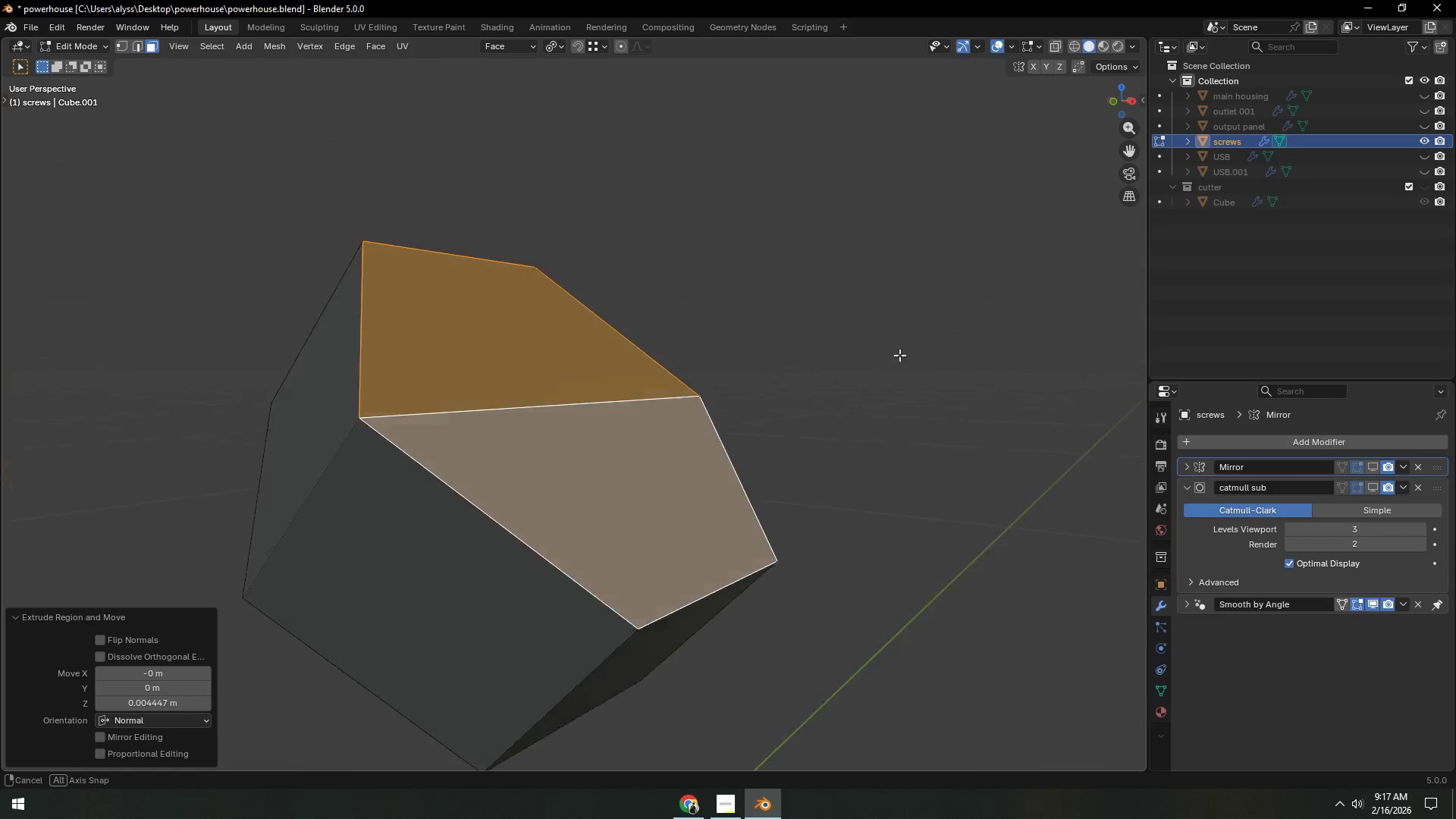 
key(2)
 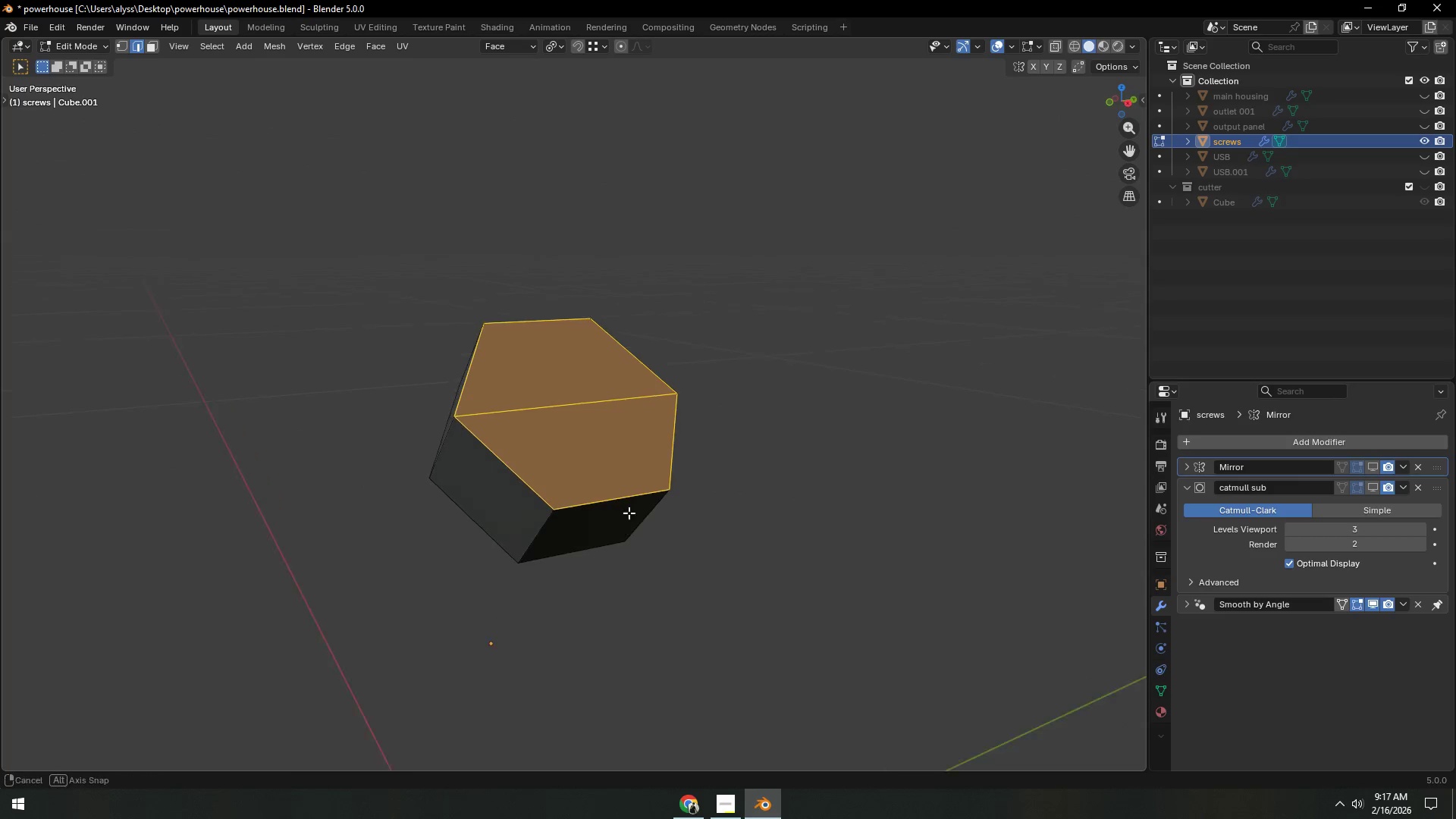 
scroll: coordinate [883, 390], scroll_direction: down, amount: 4.0
 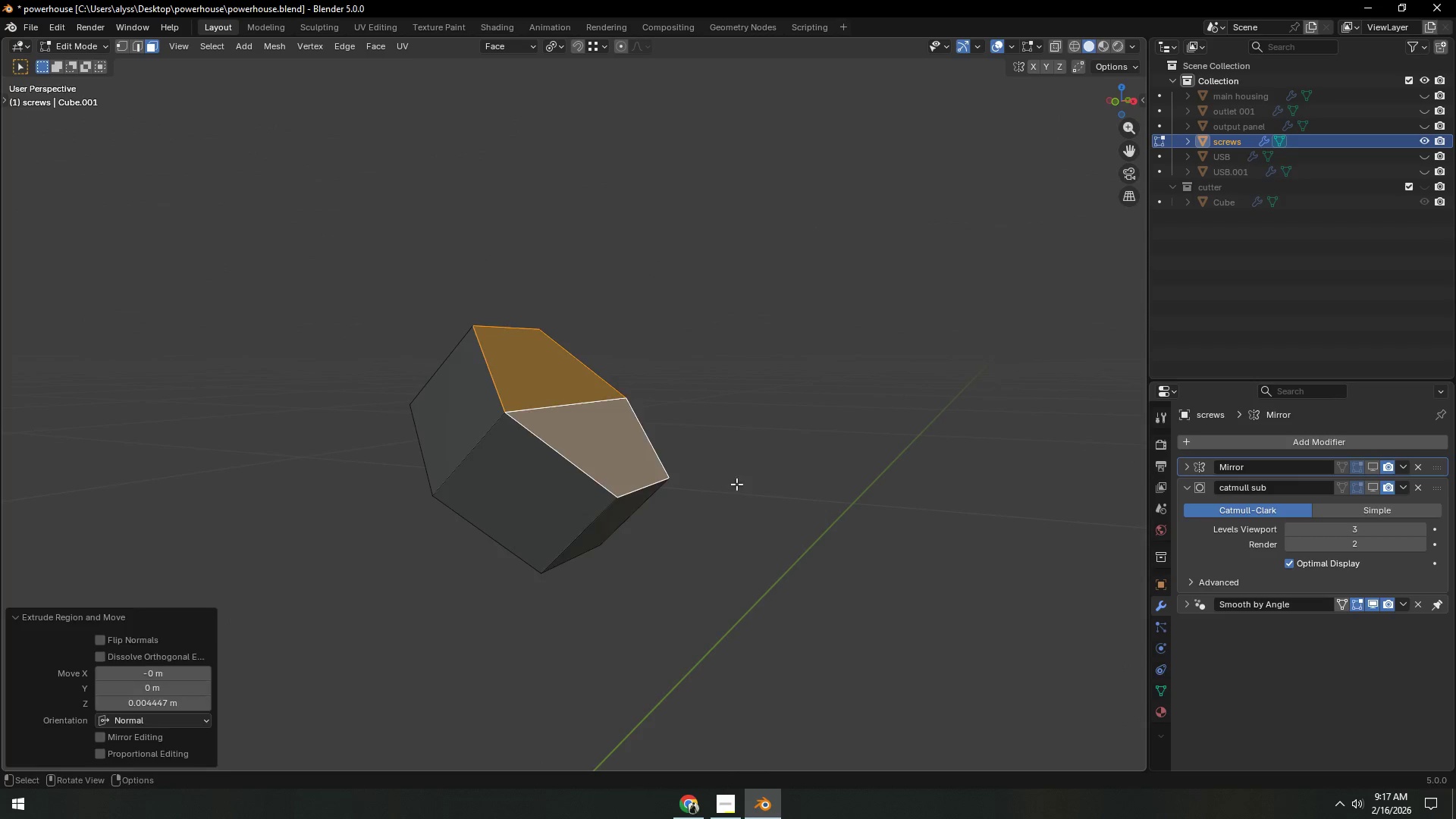 
hold_key(key=ShiftLeft, duration=0.83)
double_click([472, 482])
 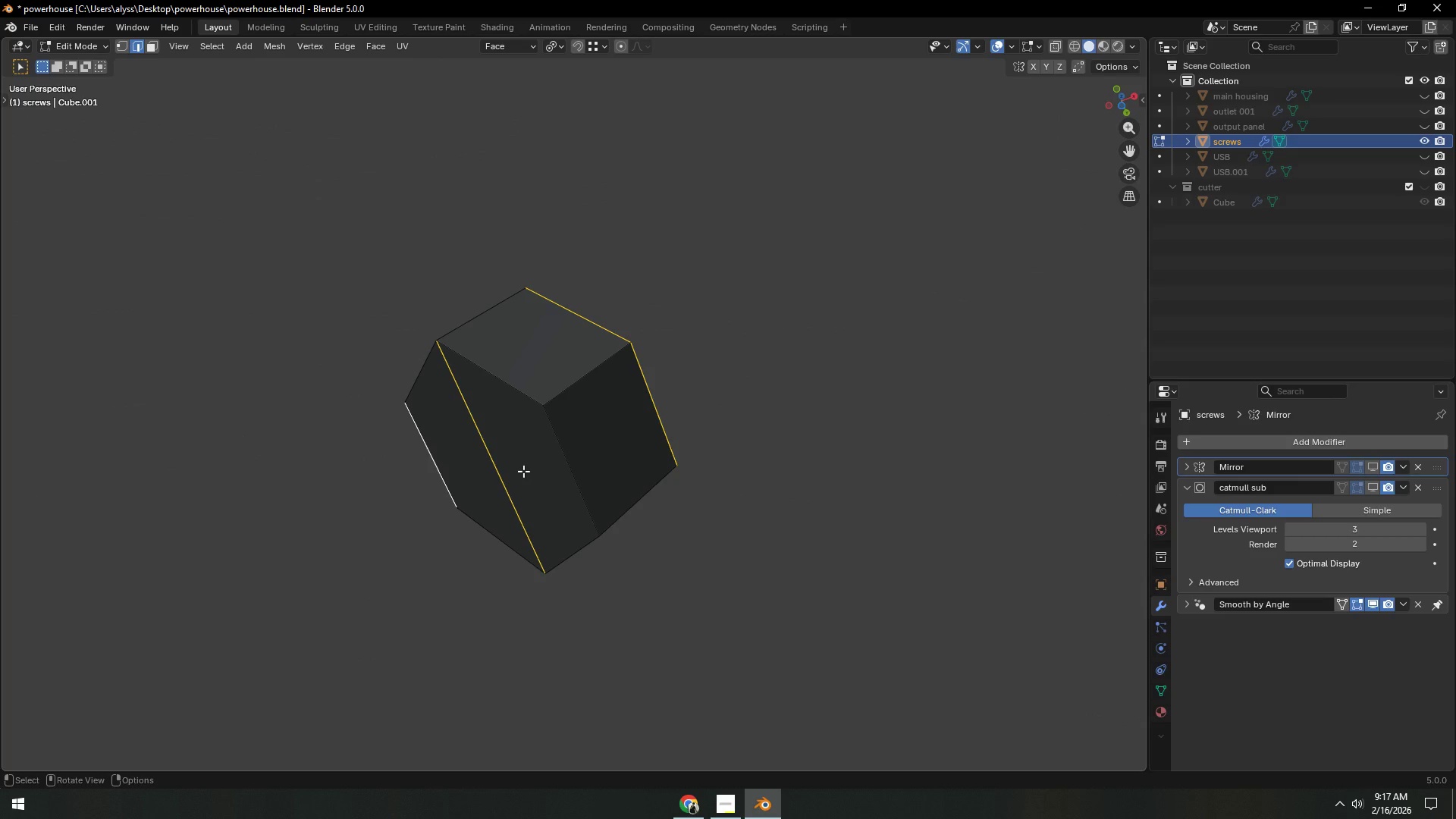 
type(23)
 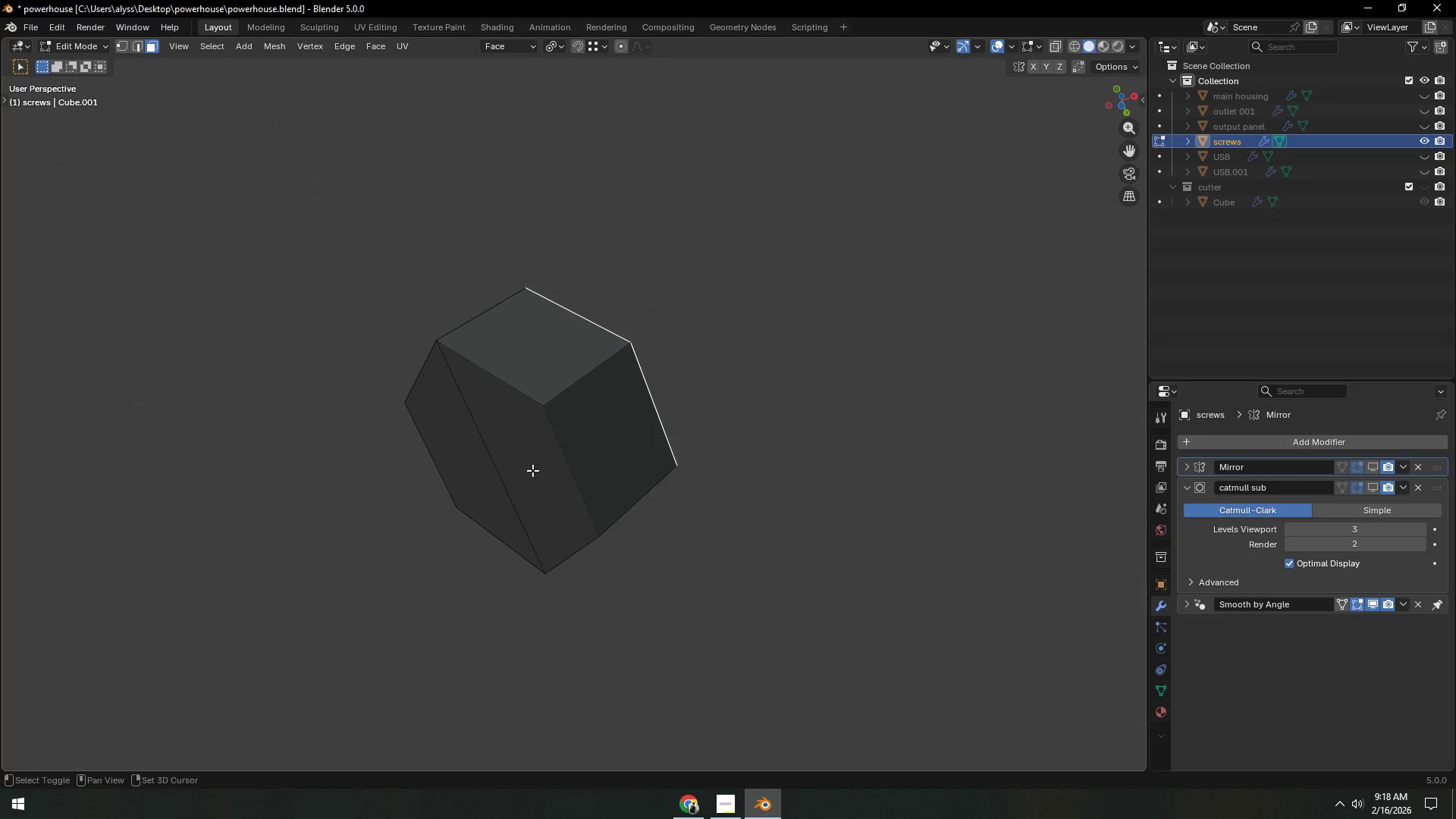 
hold_key(key=ShiftLeft, duration=0.58)
left_click([532, 470])
 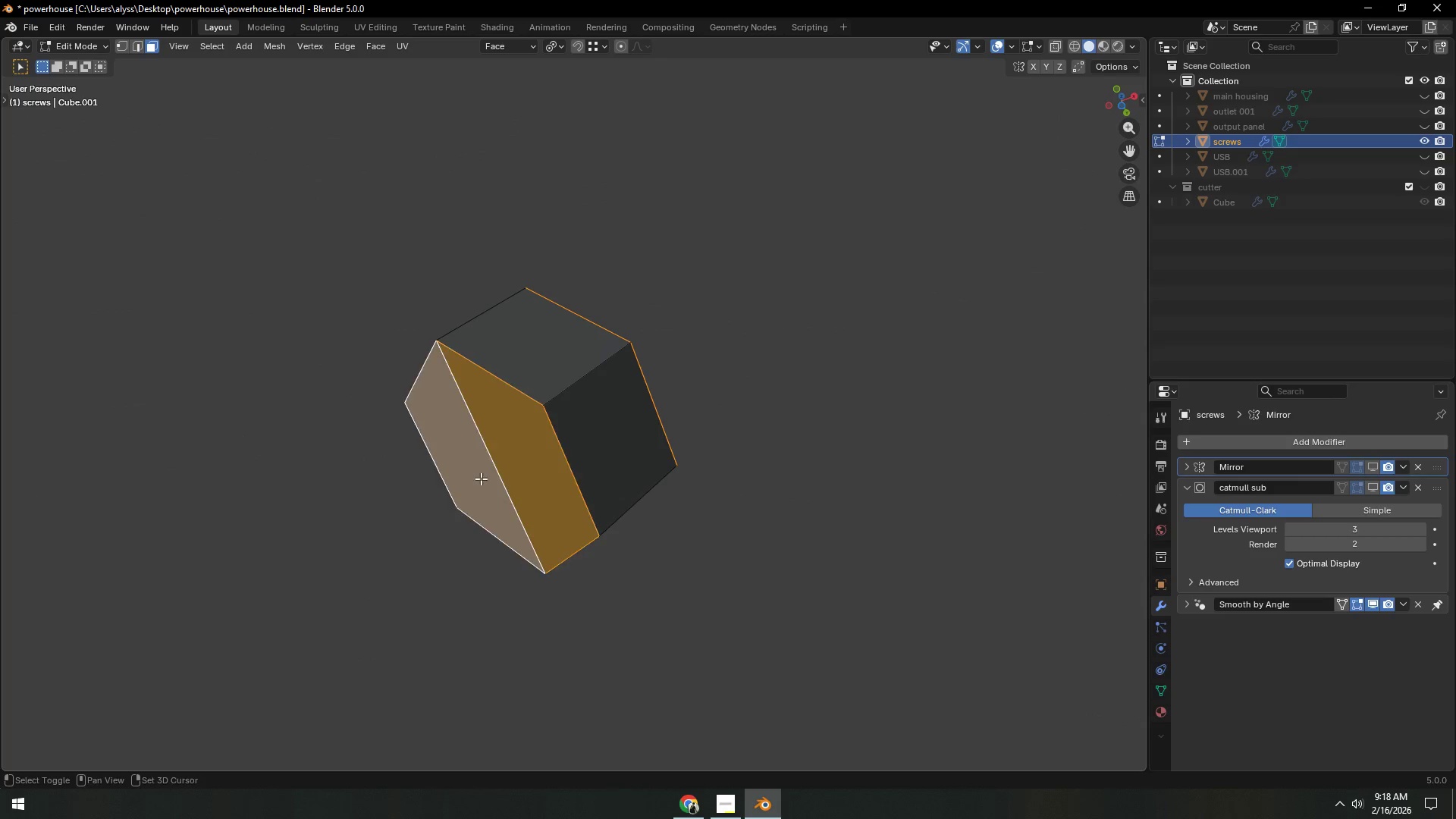 
double_click([480, 479])
 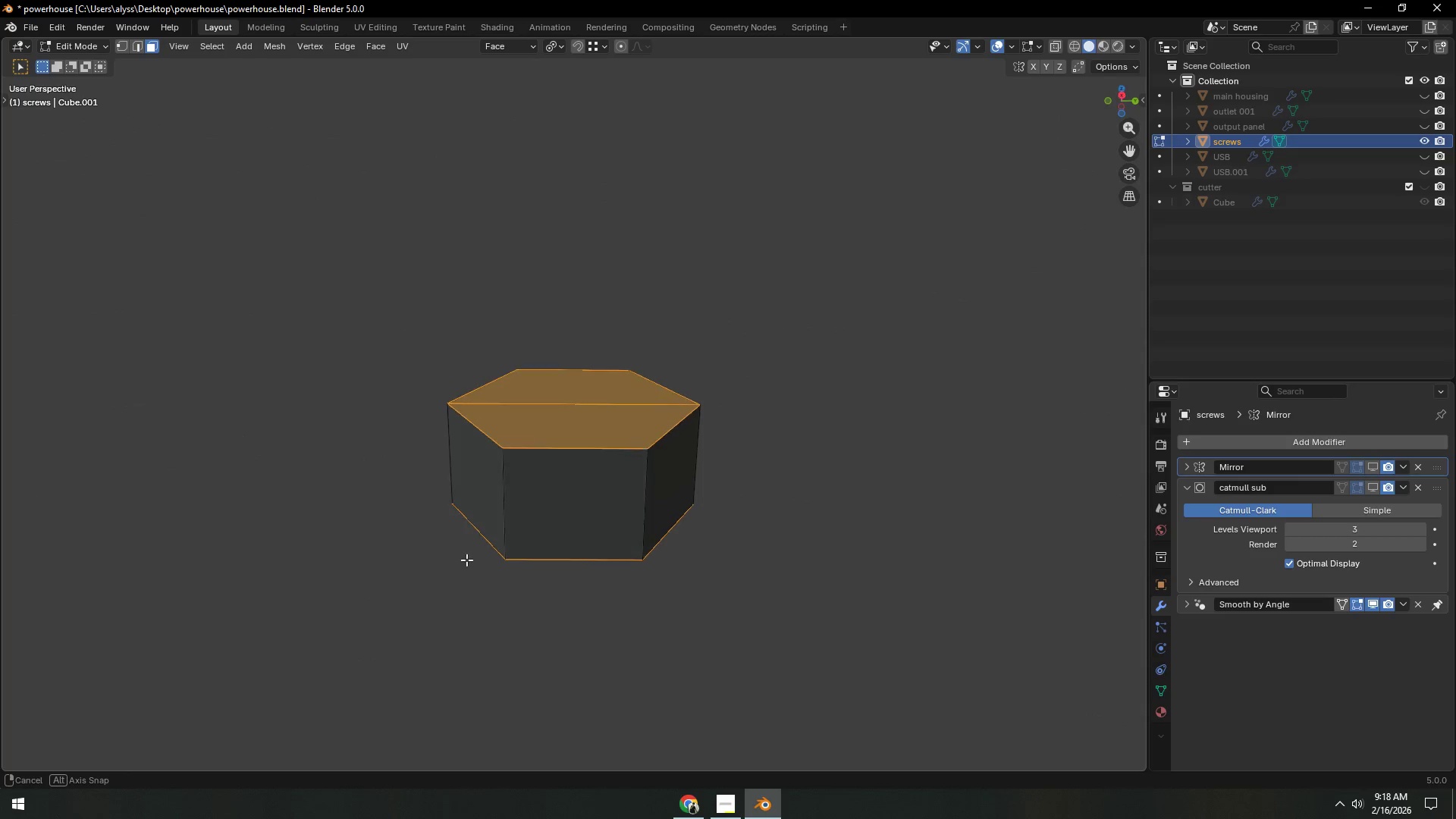 
scroll: coordinate [630, 548], scroll_direction: up, amount: 2.0
 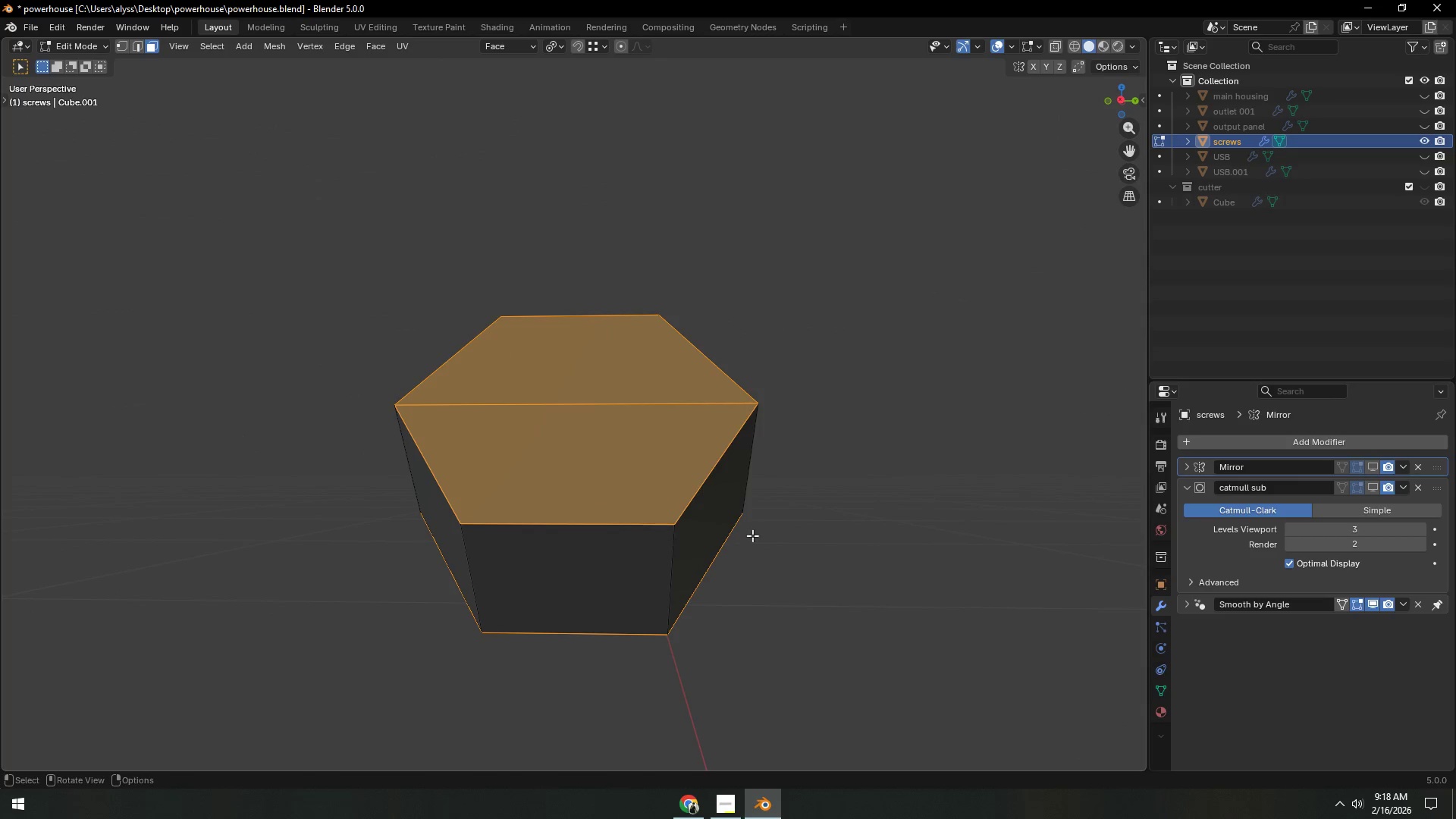 
key(I)
 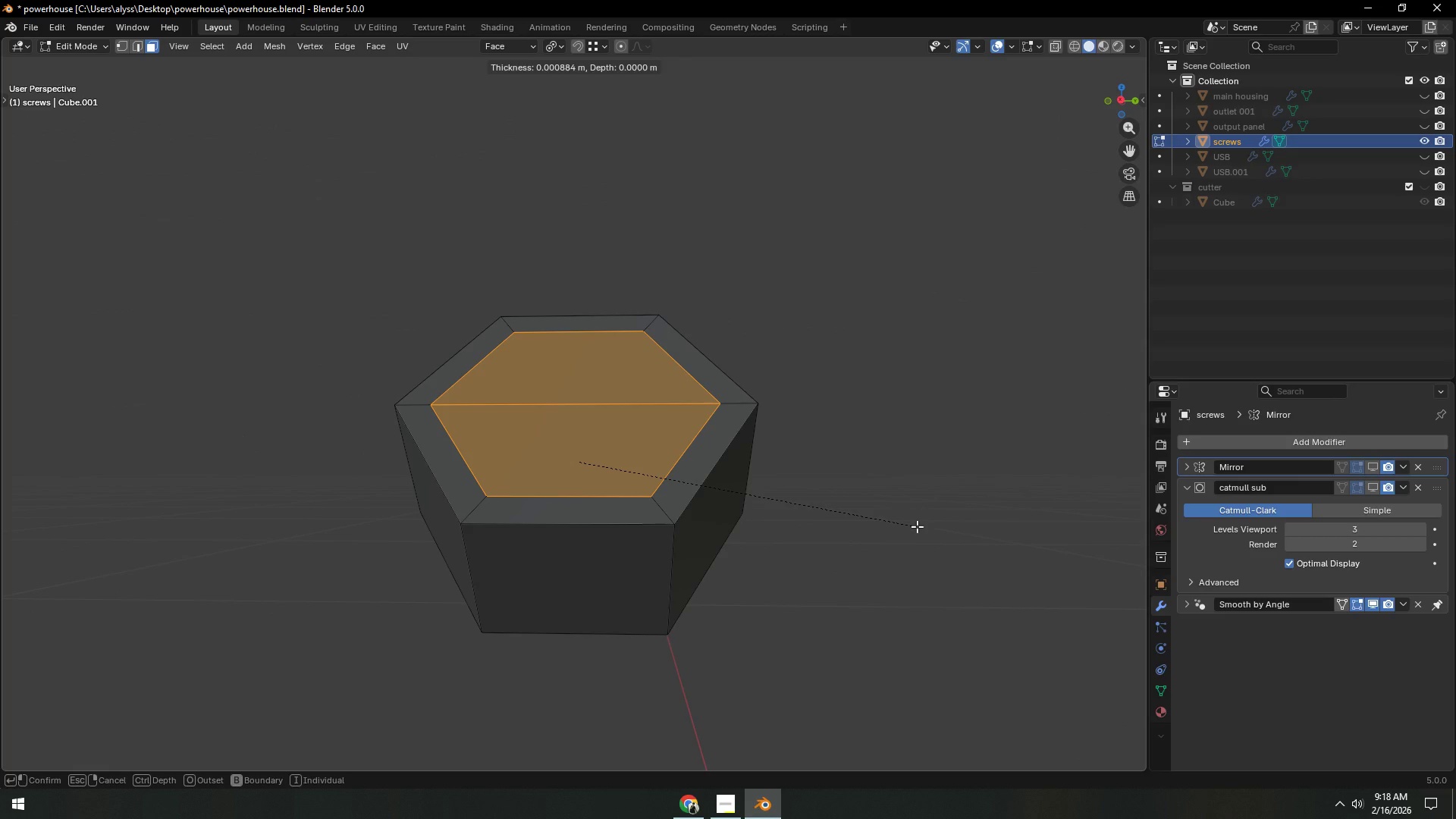 
left_click([917, 526])
 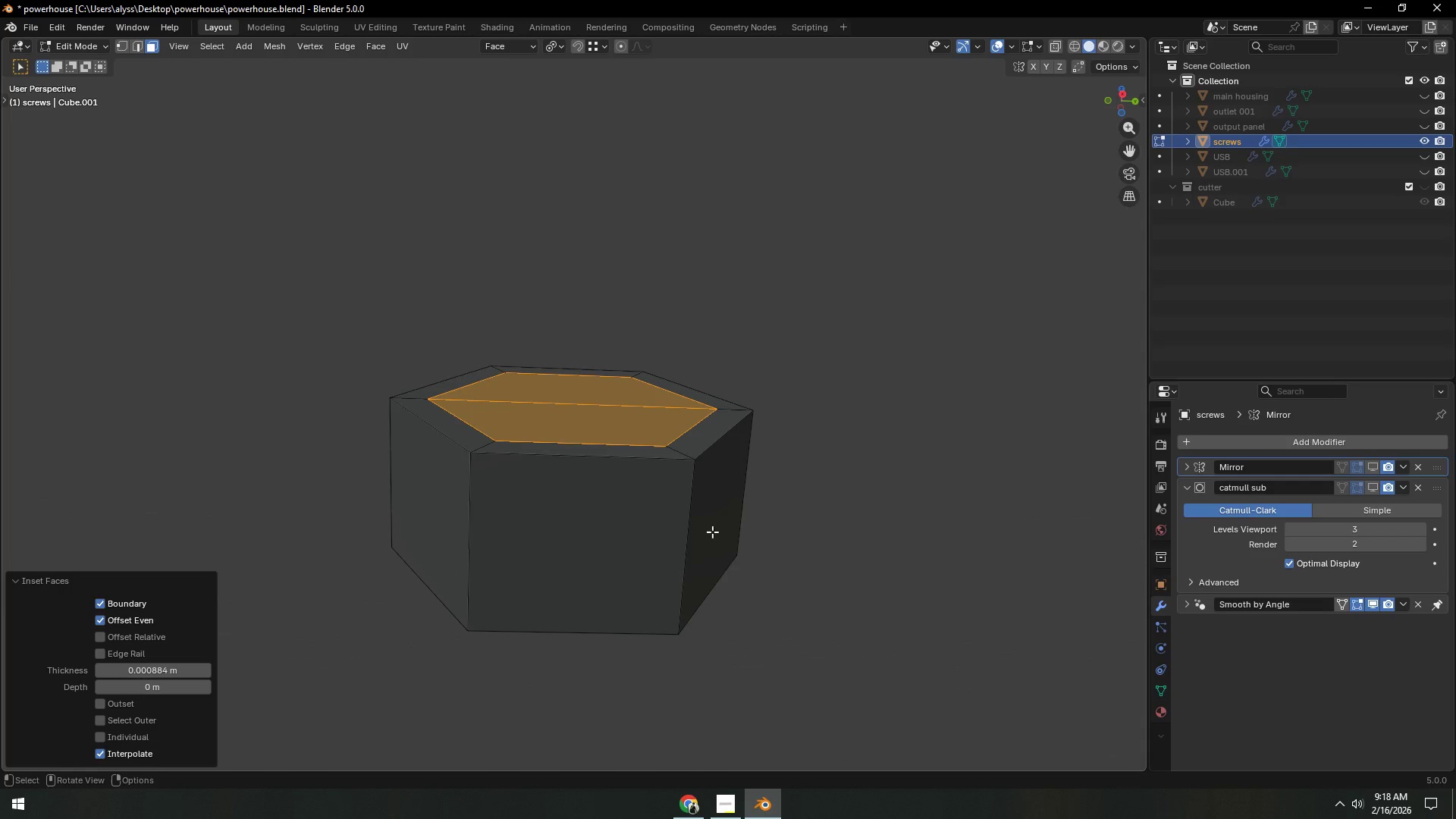 
type(34)
 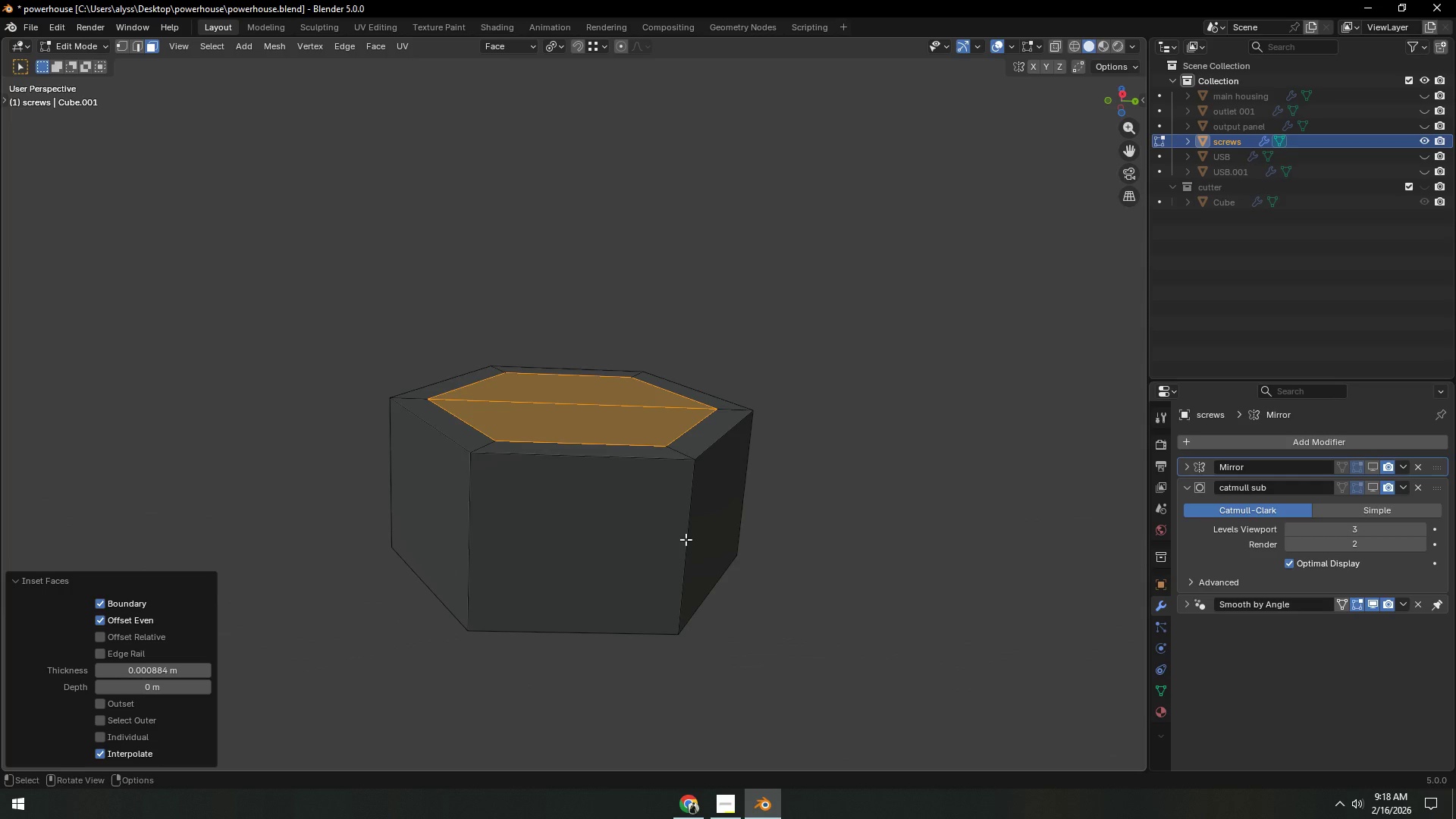 
hold_key(key=AltLeft, duration=0.61)
 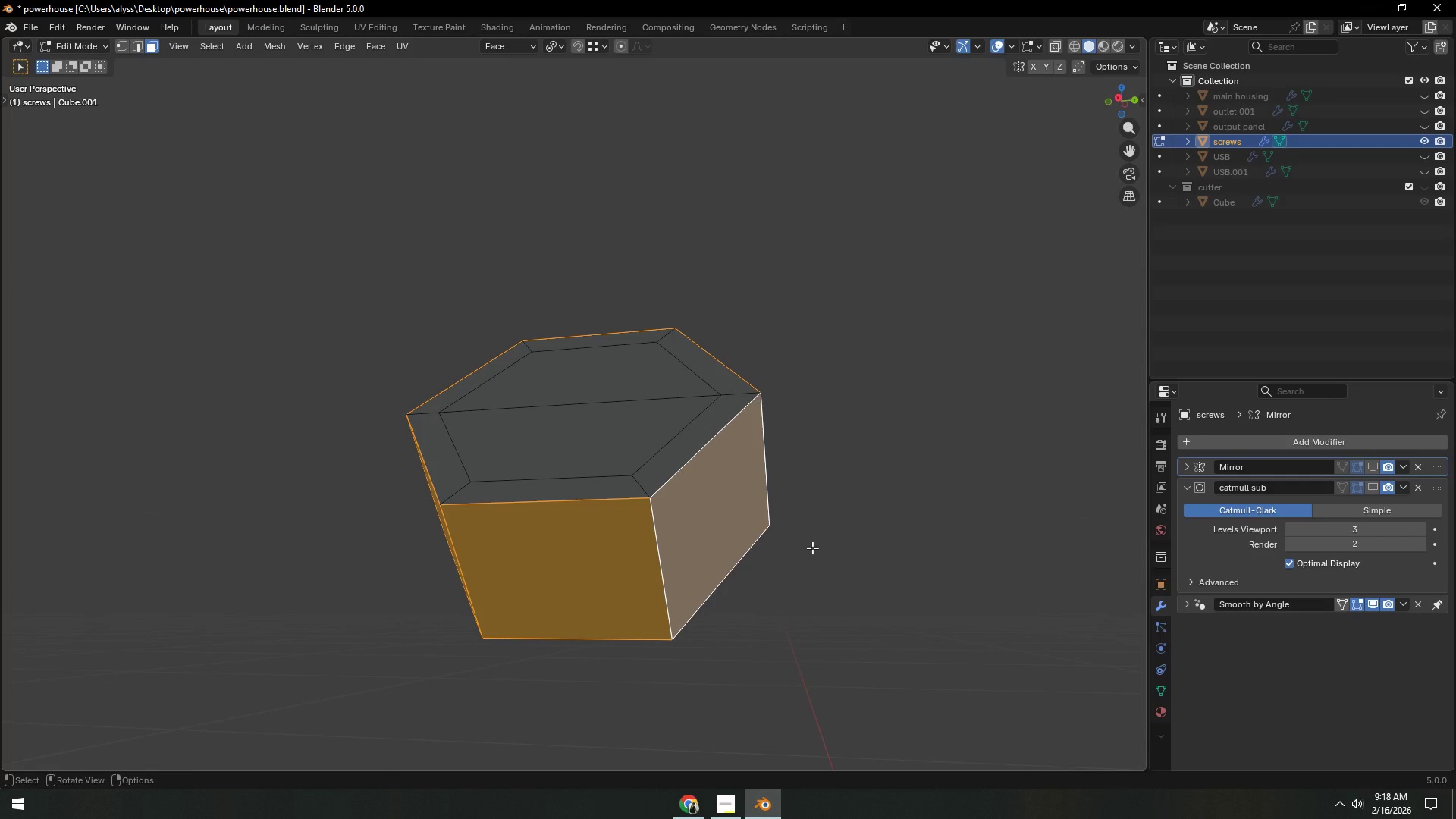 
key(Control+N)
 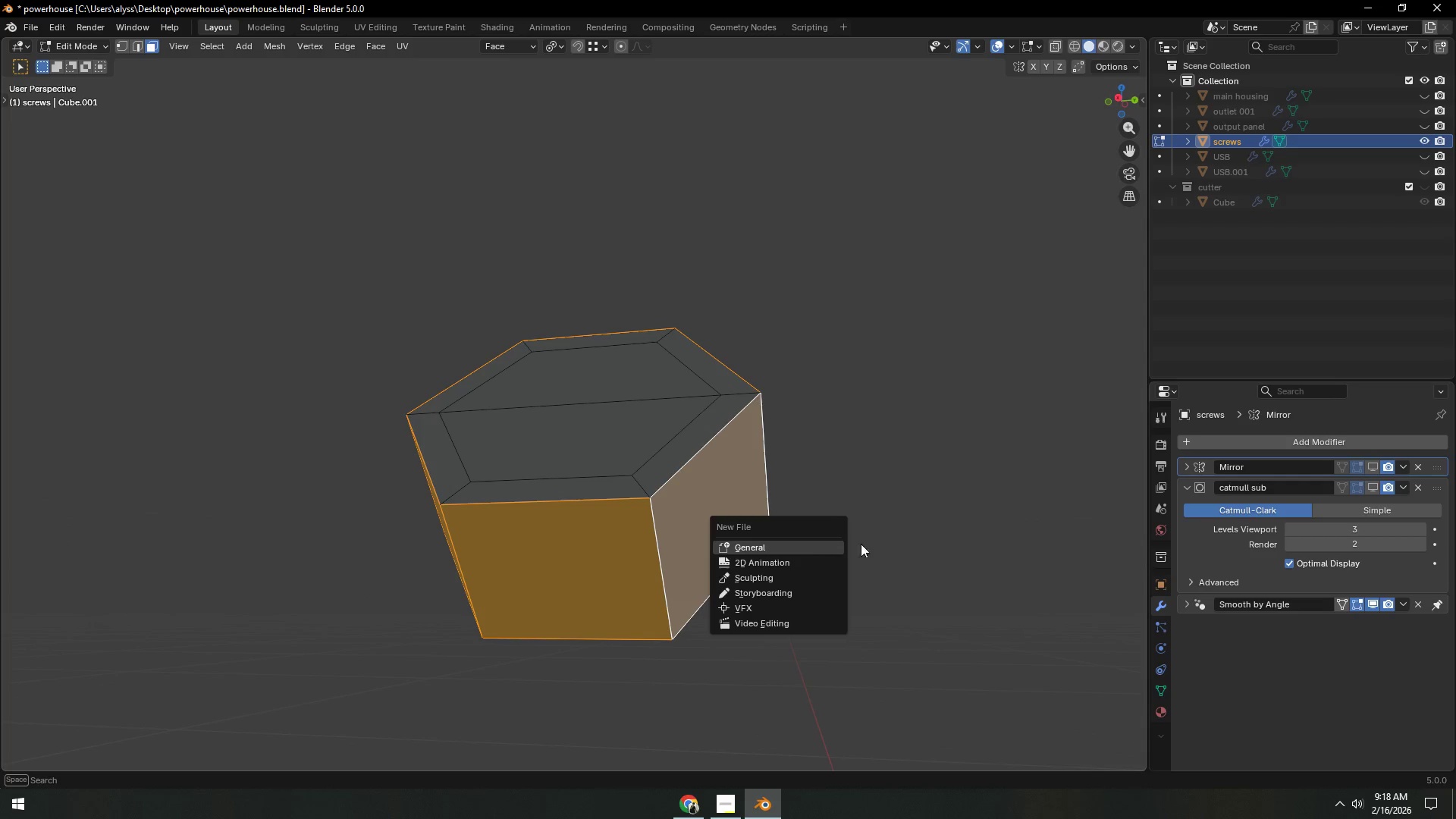 
left_click([946, 529])
 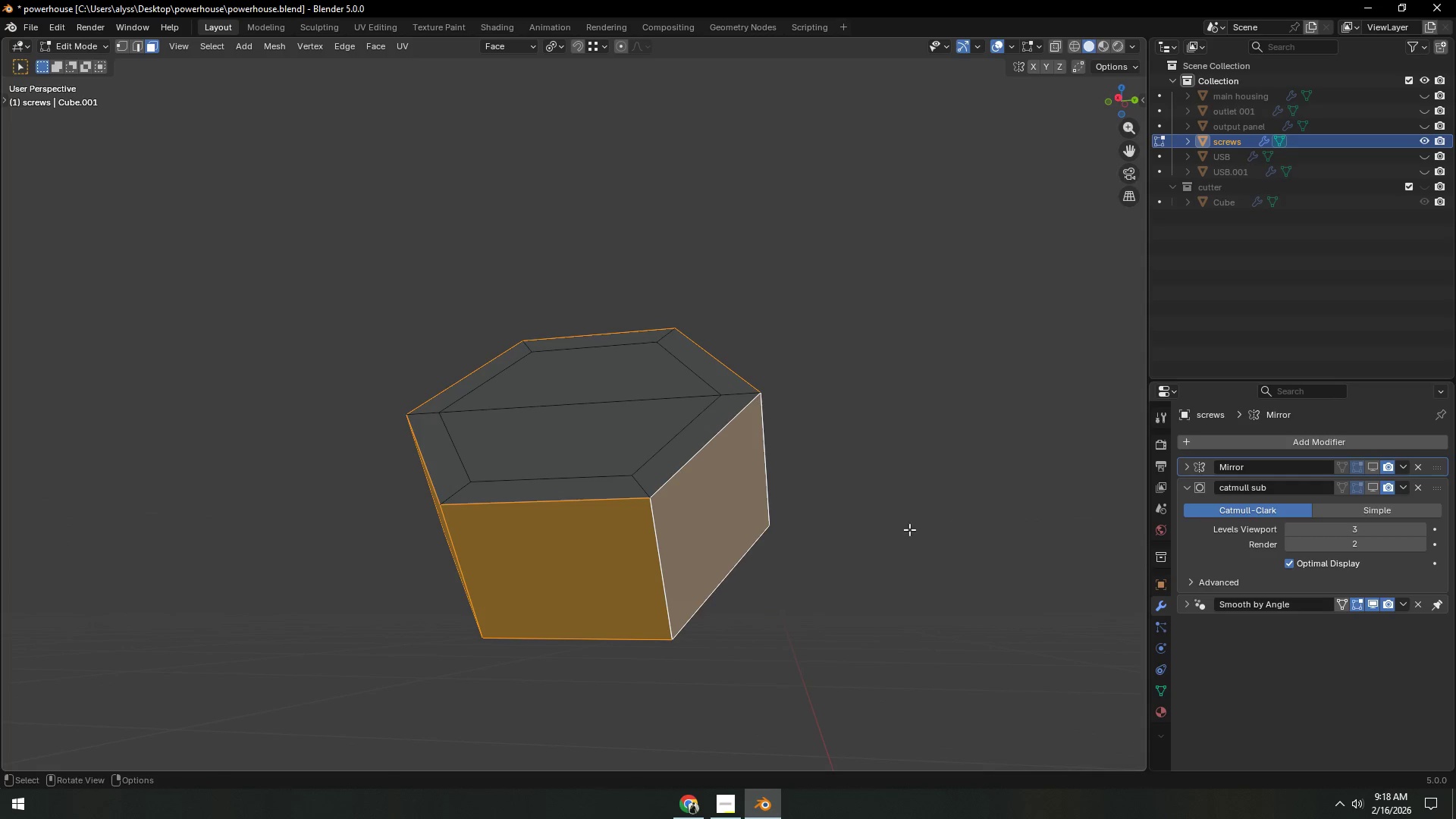 
key(Control+B)
 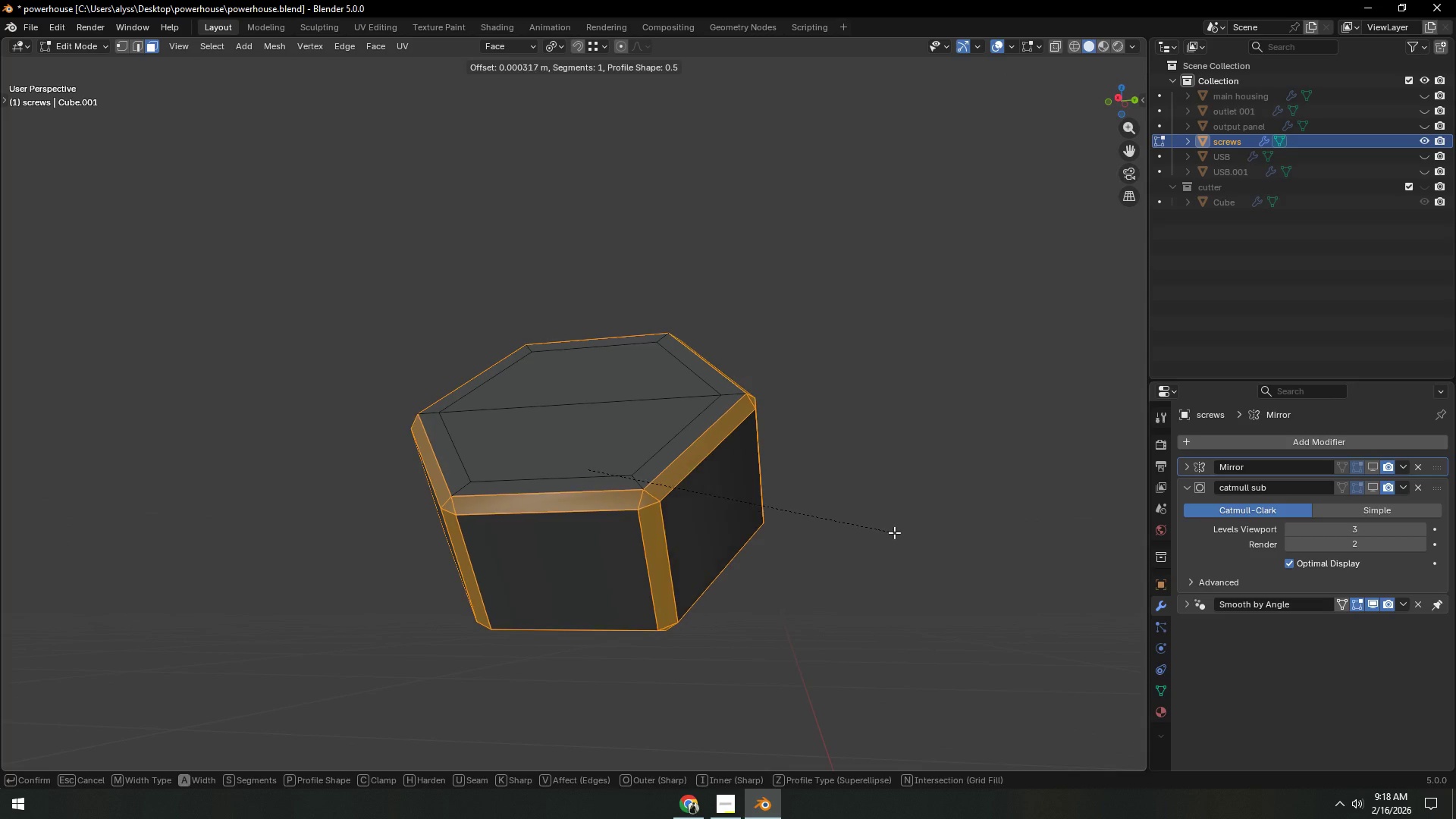 
scroll: coordinate [895, 532], scroll_direction: up, amount: 1.0
 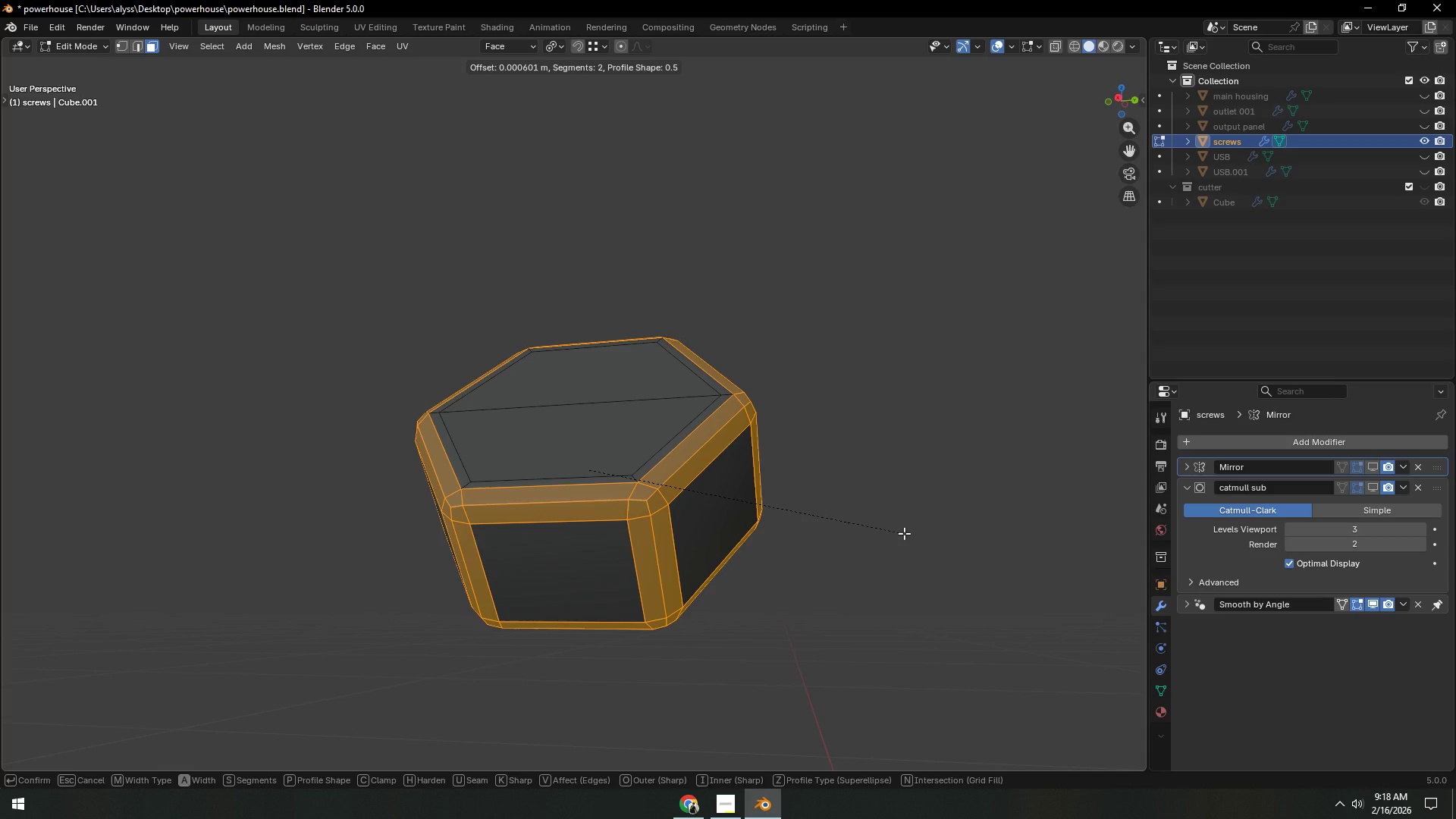 
left_click([904, 533])
 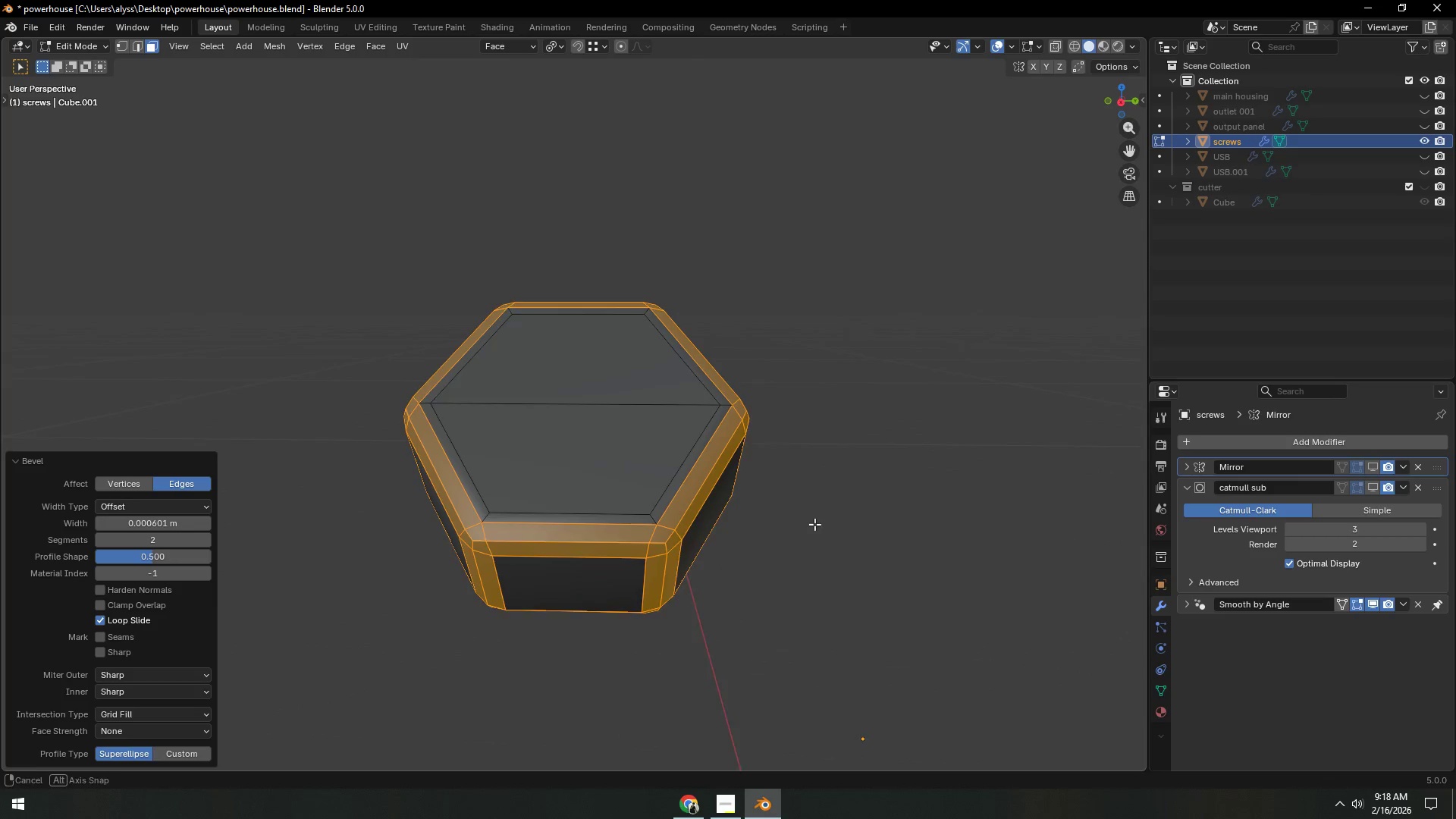 
key(3)
 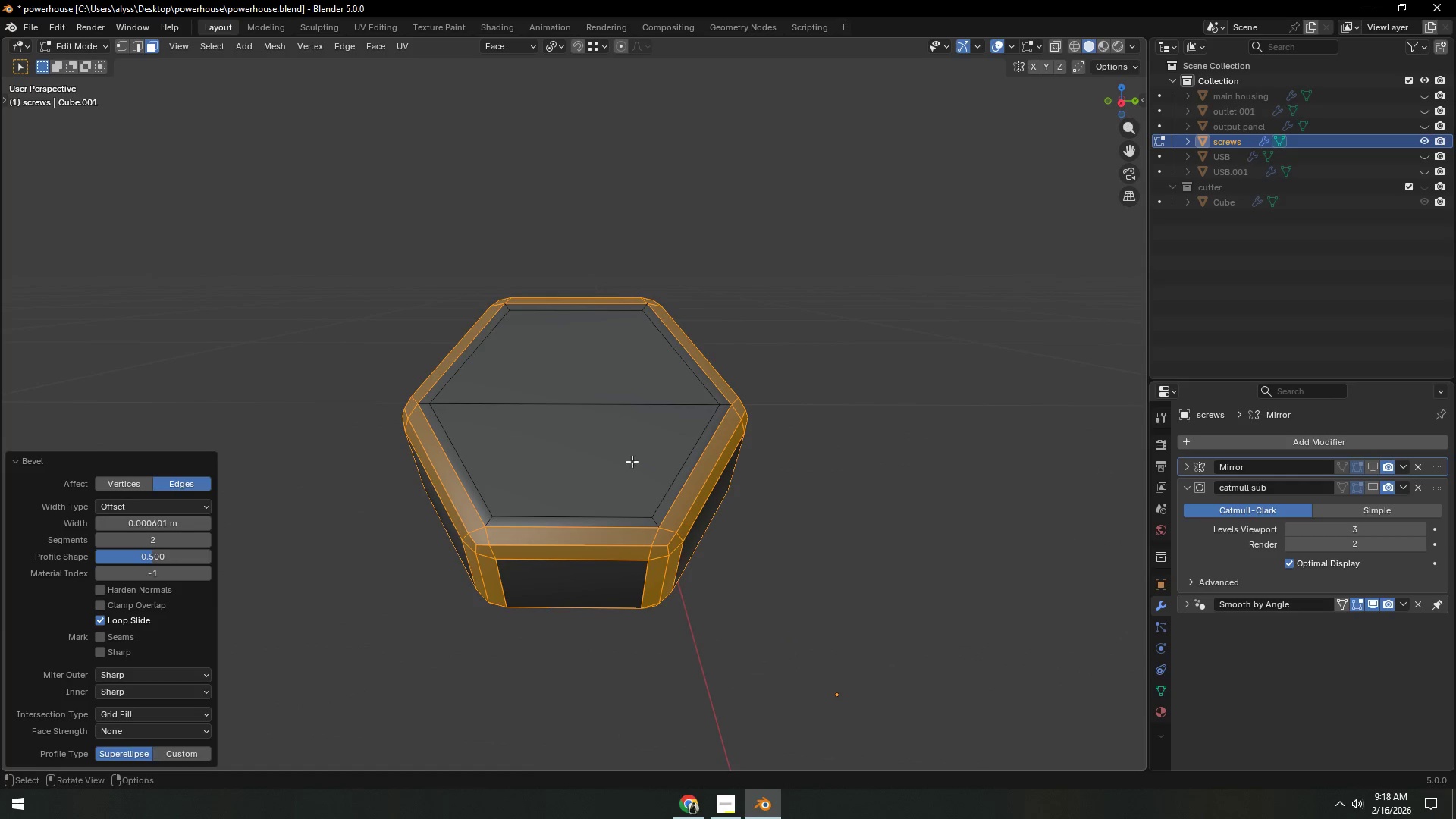 
left_click([632, 461])
 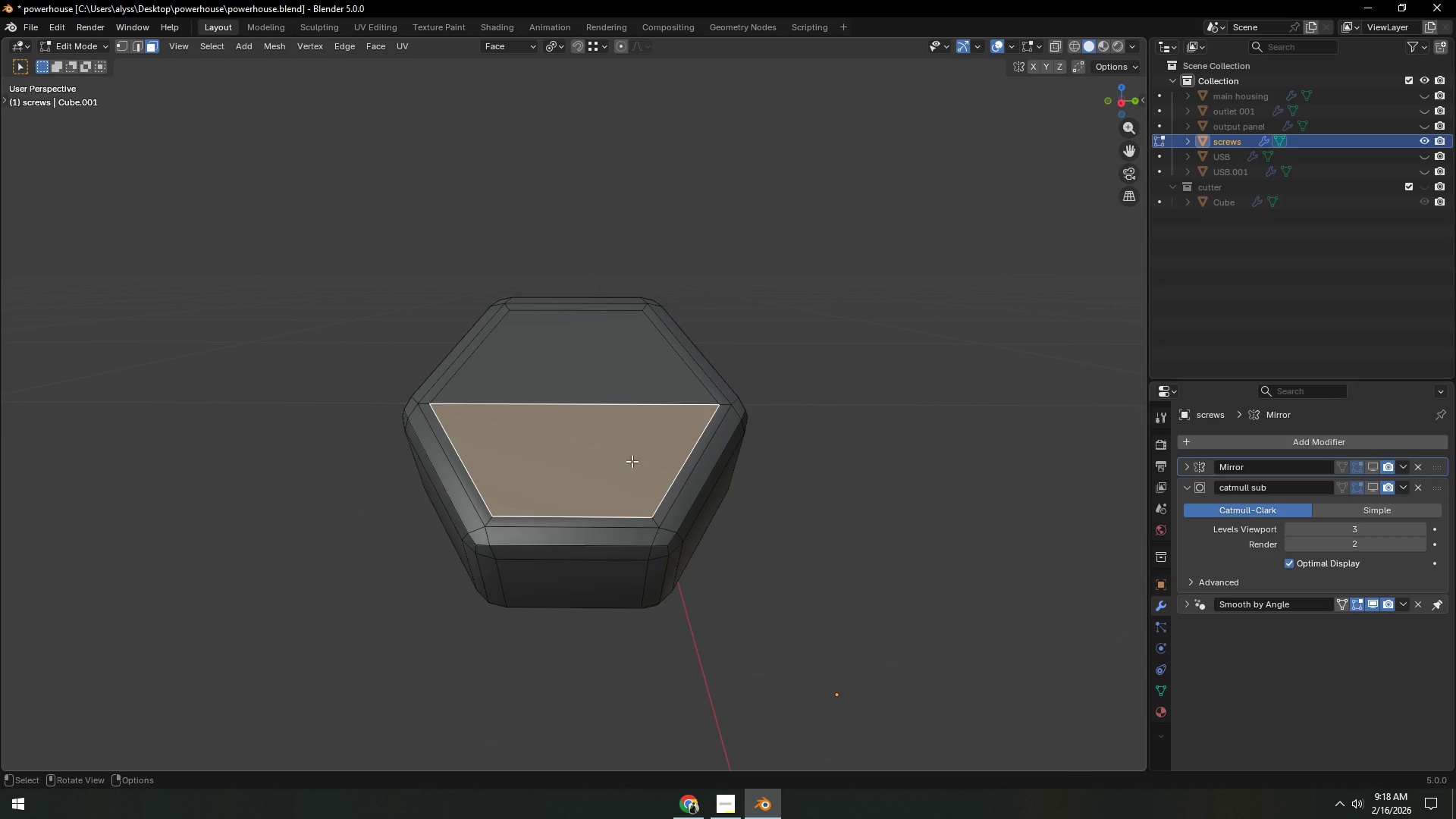 
key(4)
 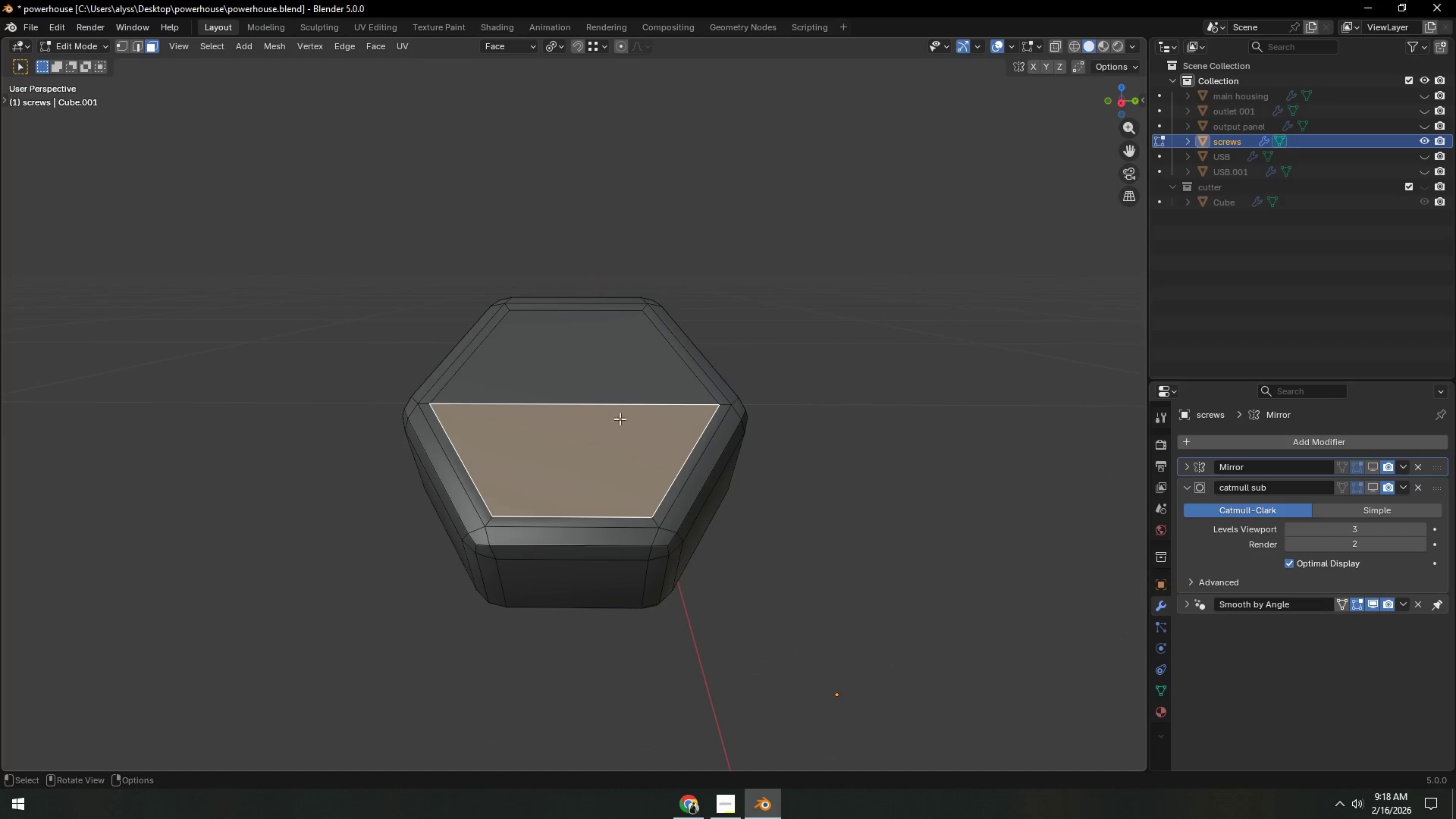 
hold_key(key=ShiftLeft, duration=0.33)
left_click([614, 396])
 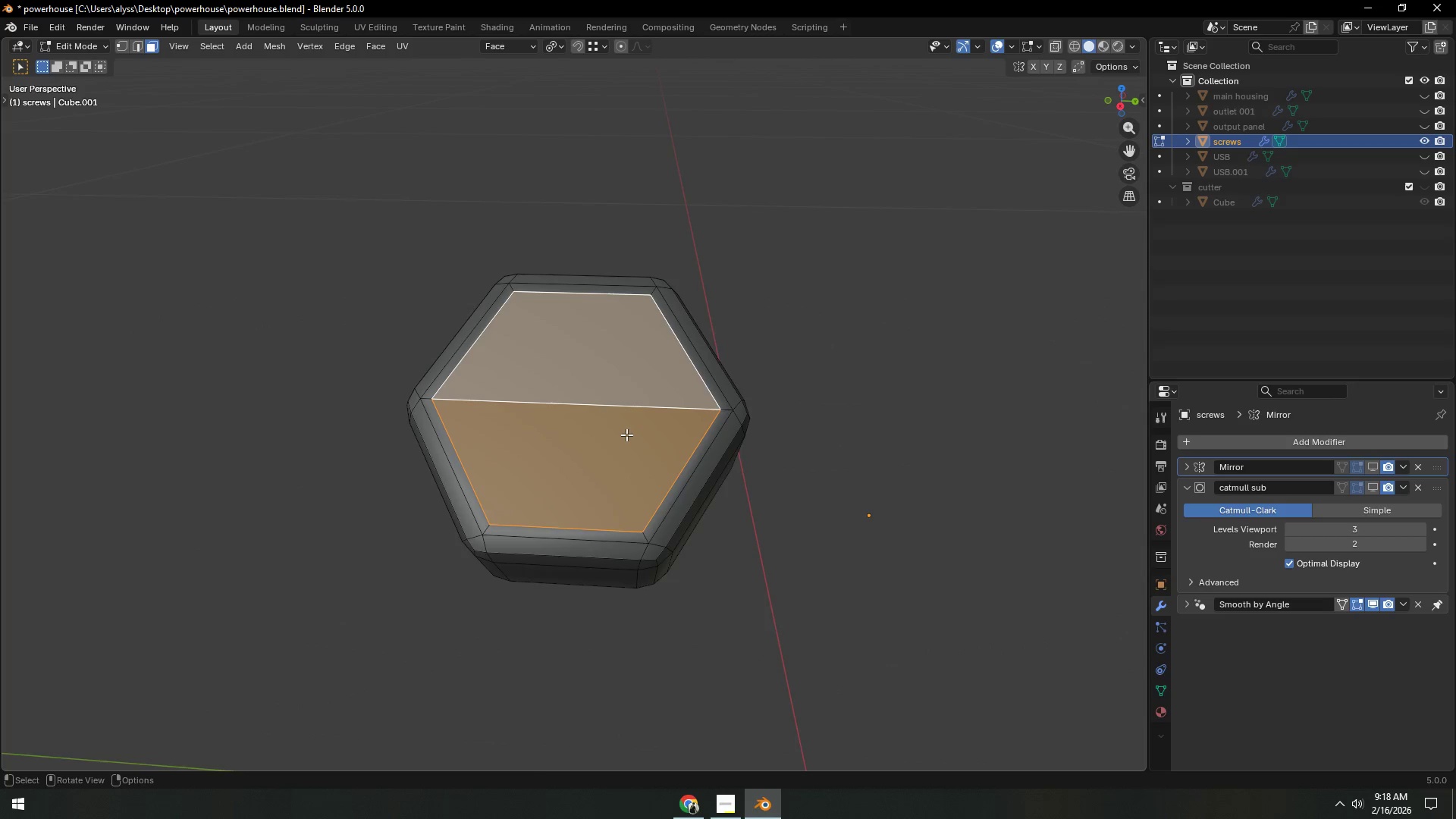 
scroll: coordinate [629, 435], scroll_direction: up, amount: 1.0
 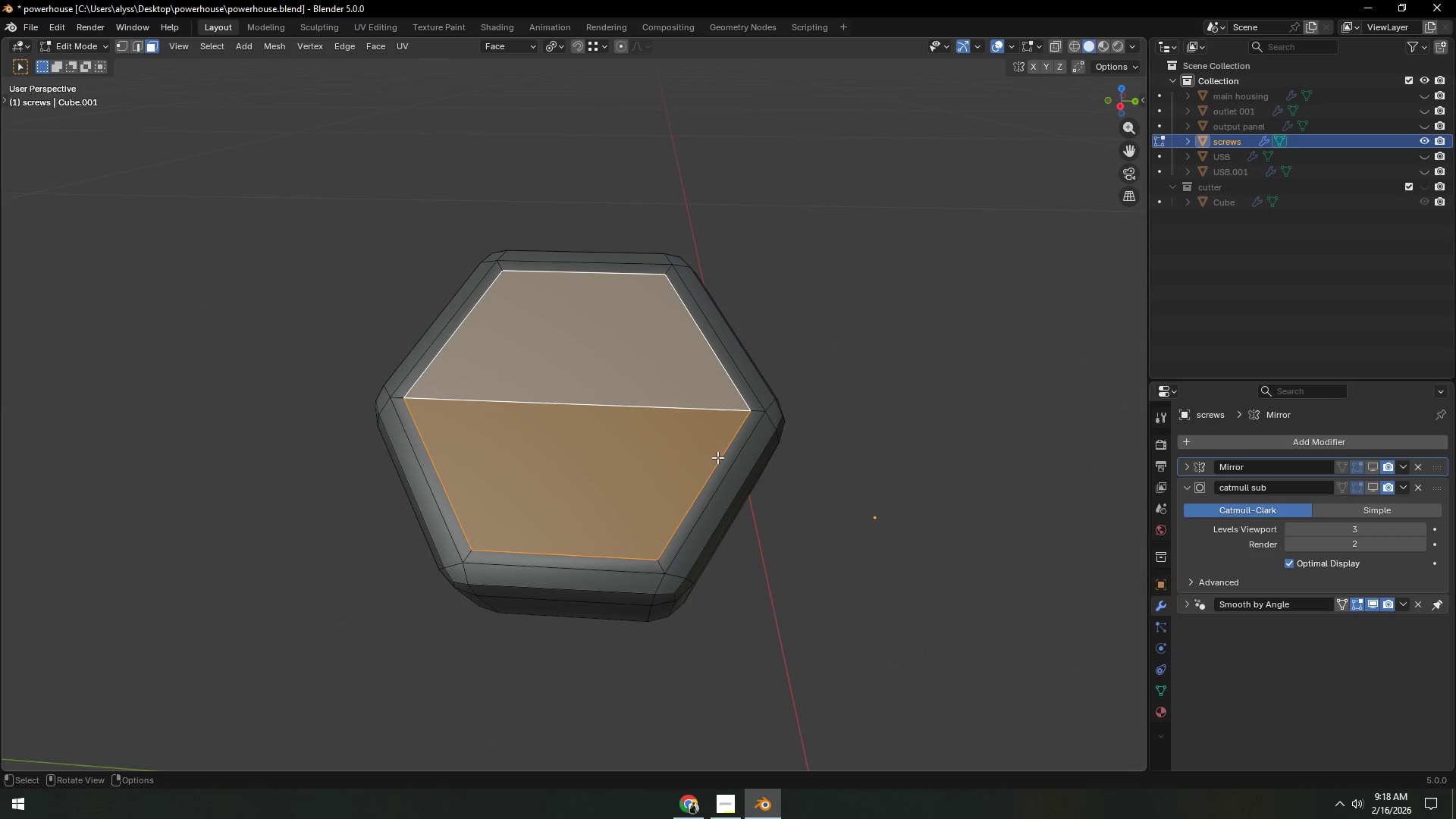 
key(I)
 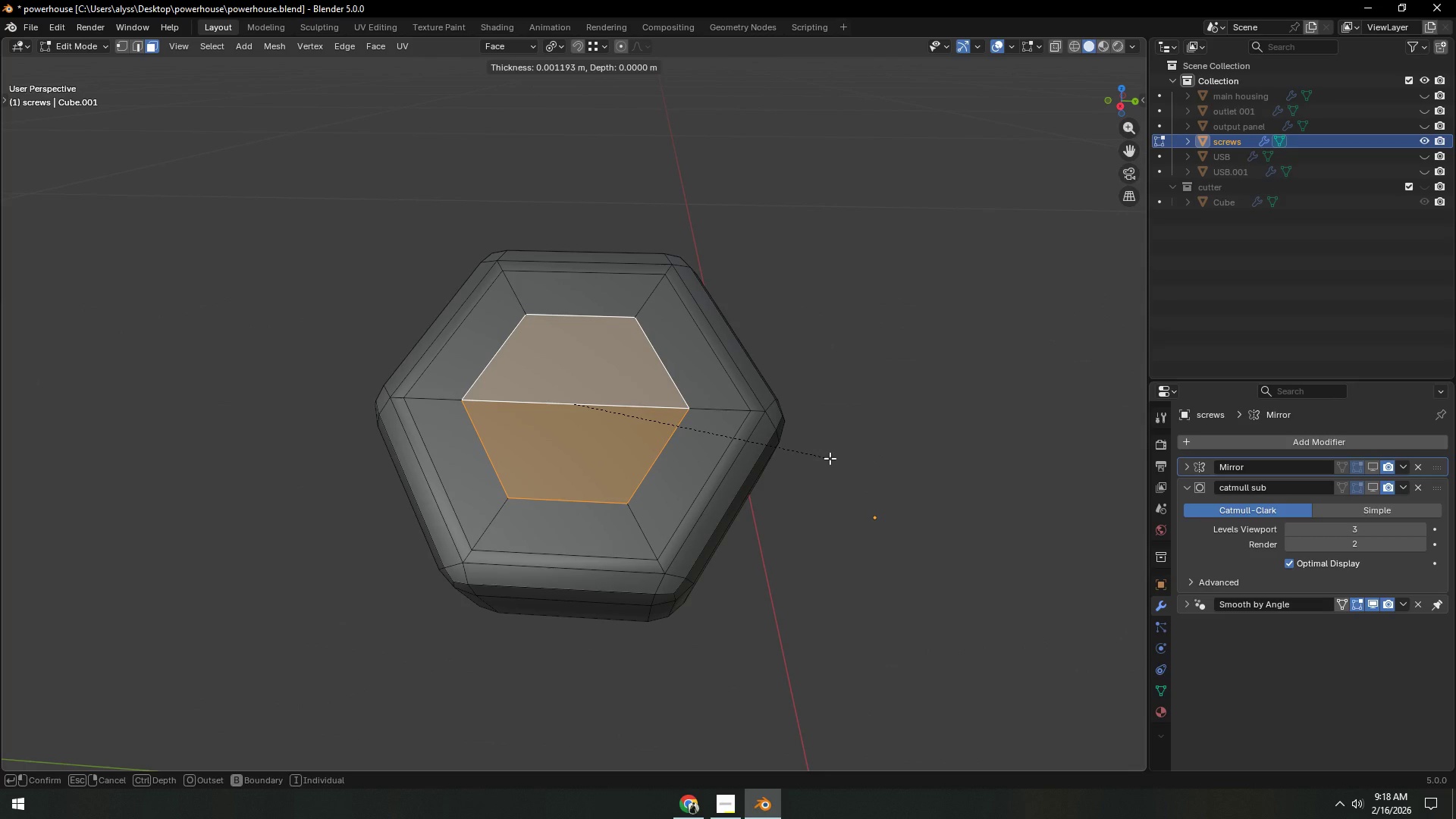 
left_click([830, 458])
 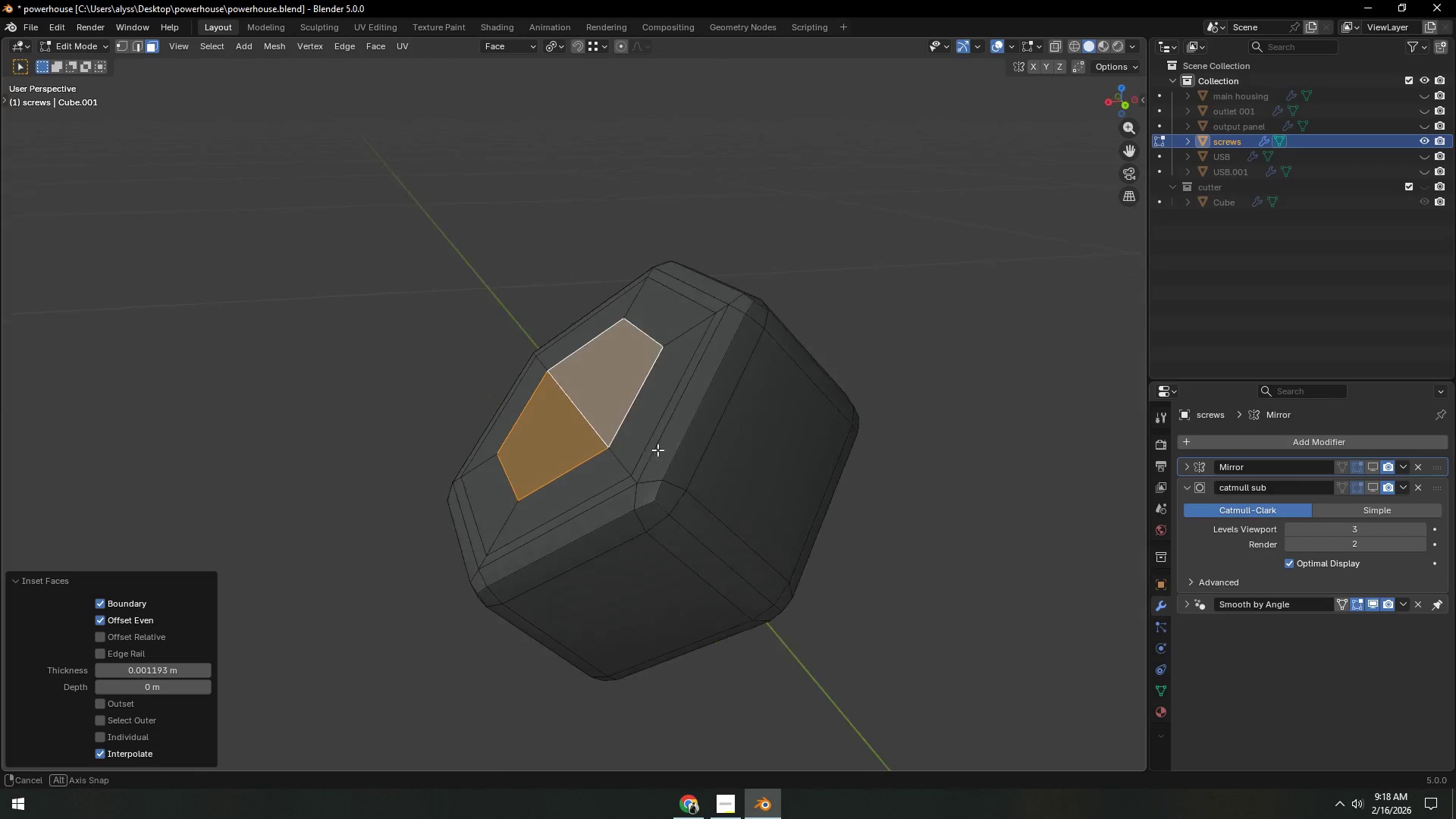 
scroll: coordinate [651, 450], scroll_direction: up, amount: 2.0
 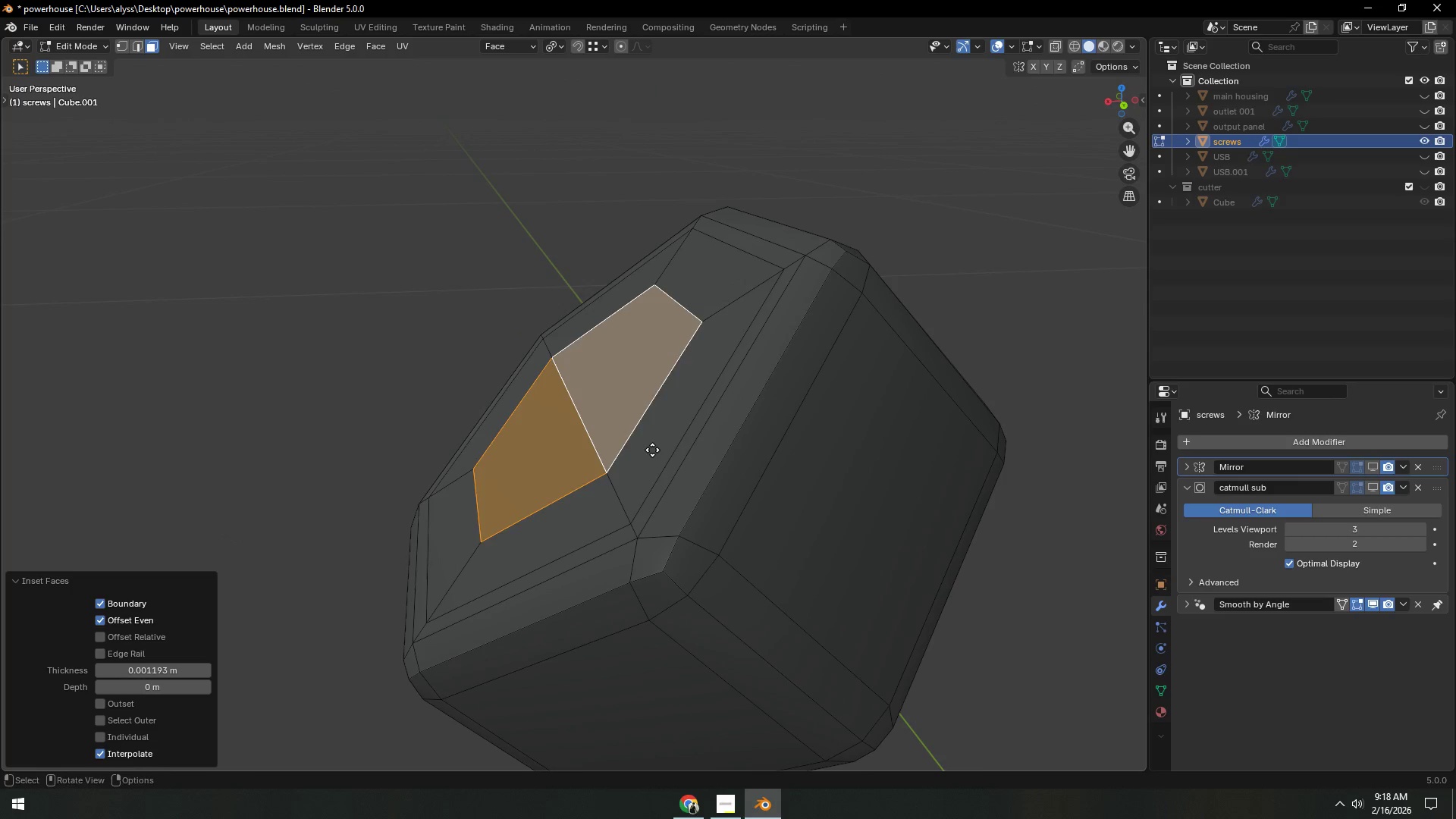 
key(E)
 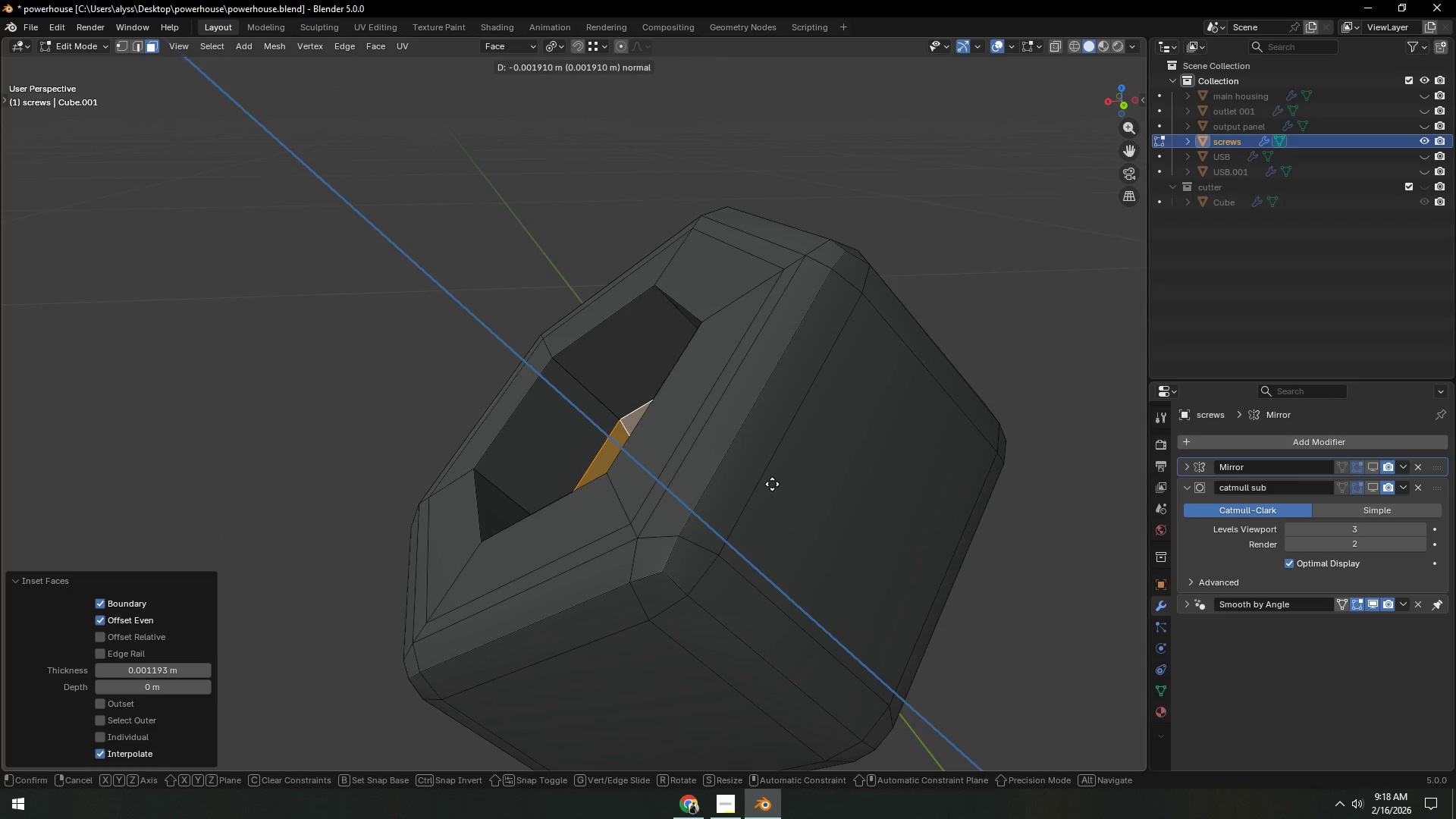 
wait(5.3)
 